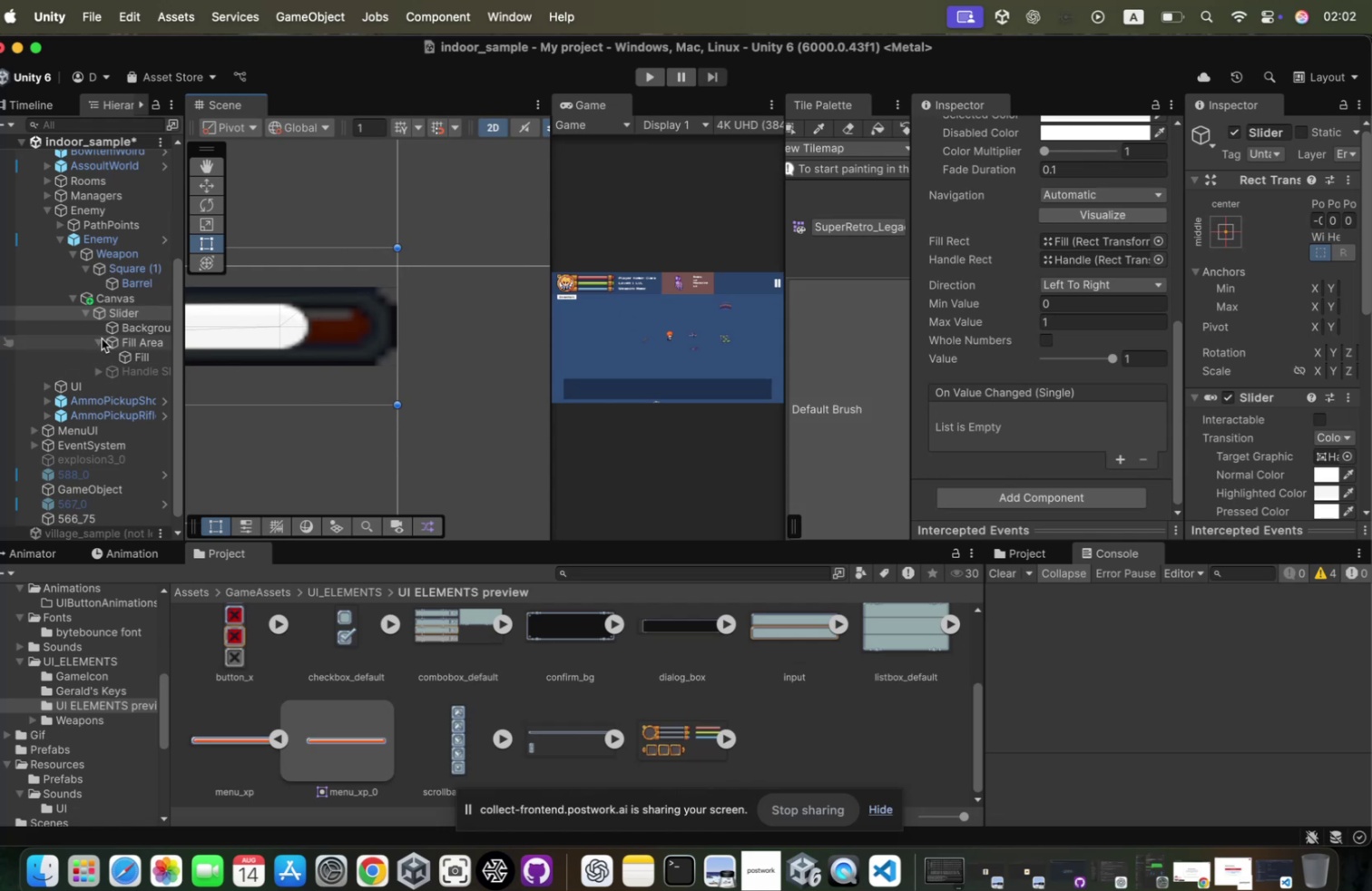 
left_click([148, 339])
 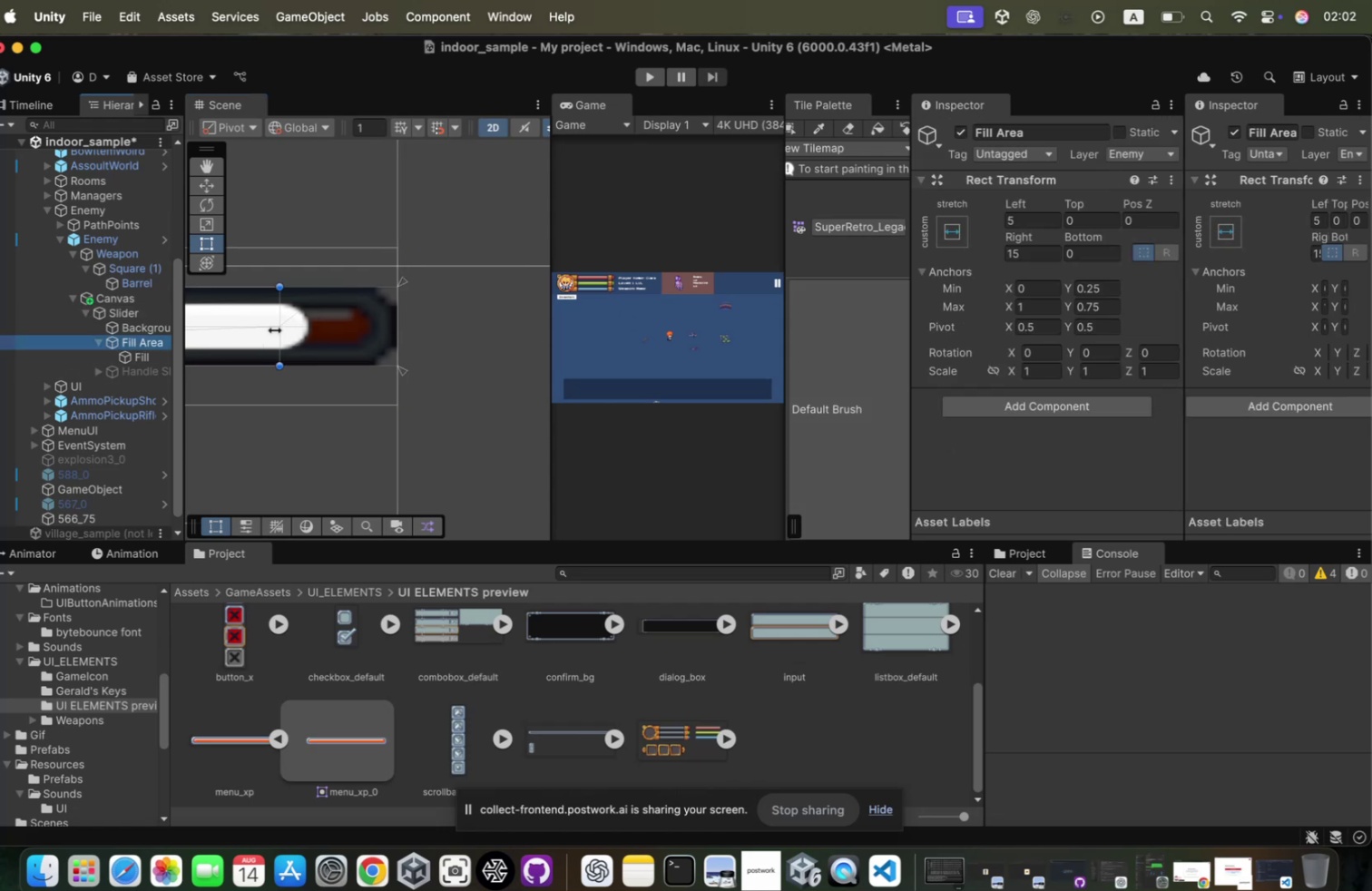 
left_click_drag(start_coordinate=[286, 327], to_coordinate=[351, 317])
 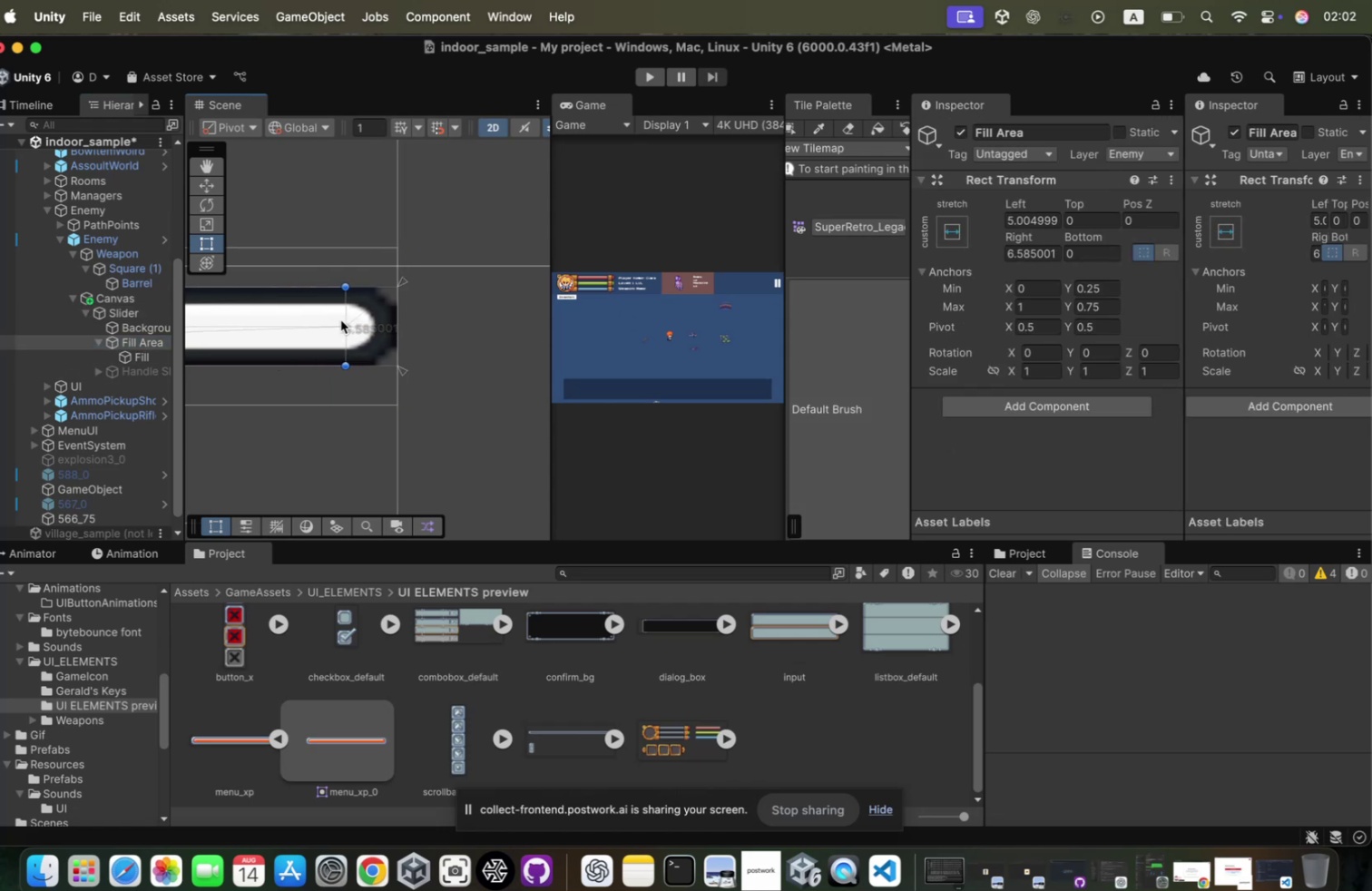 
scroll: coordinate [446, 301], scroll_direction: down, amount: 101.0
 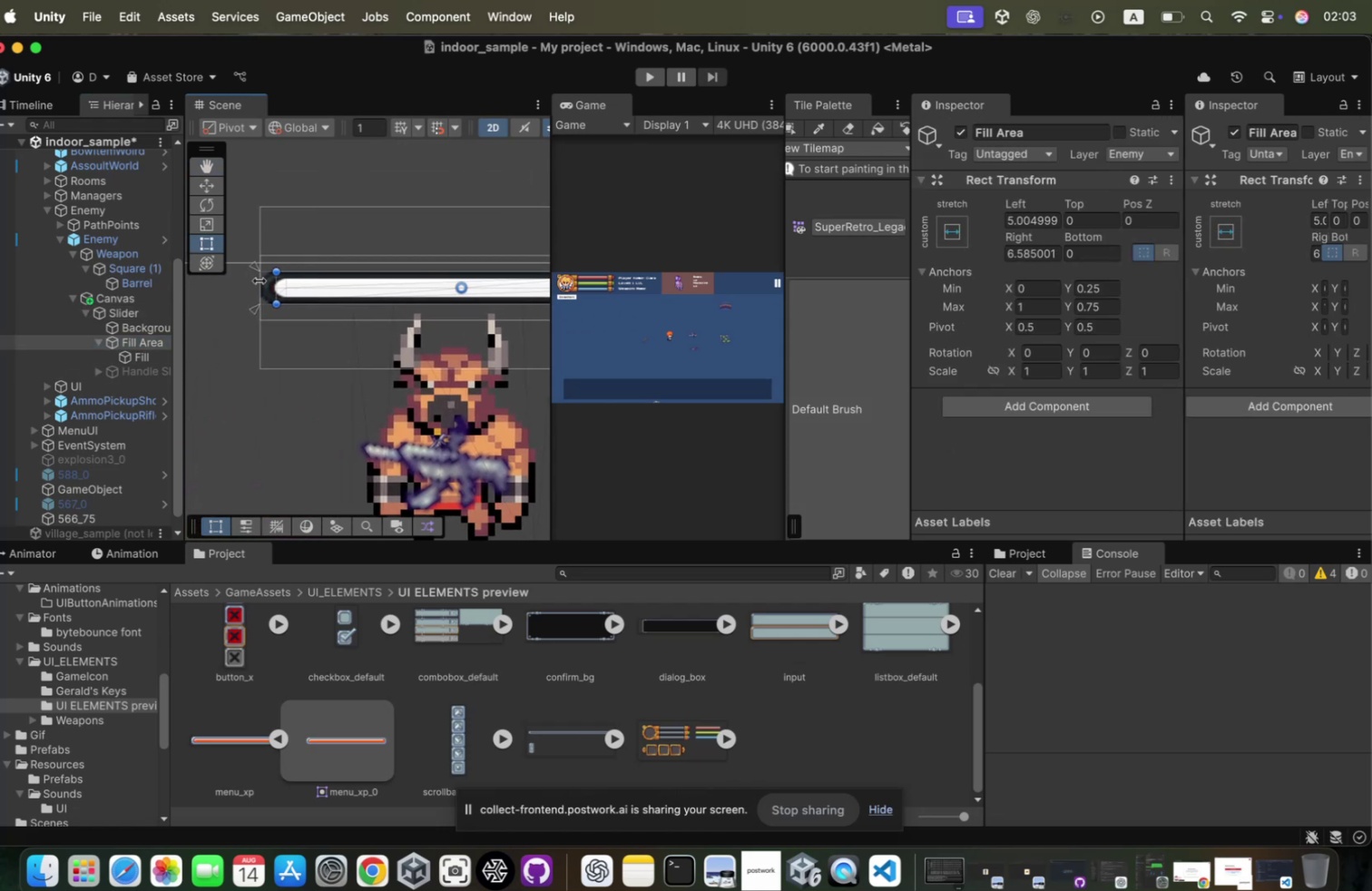 
scroll: coordinate [319, 360], scroll_direction: up, amount: 94.0
 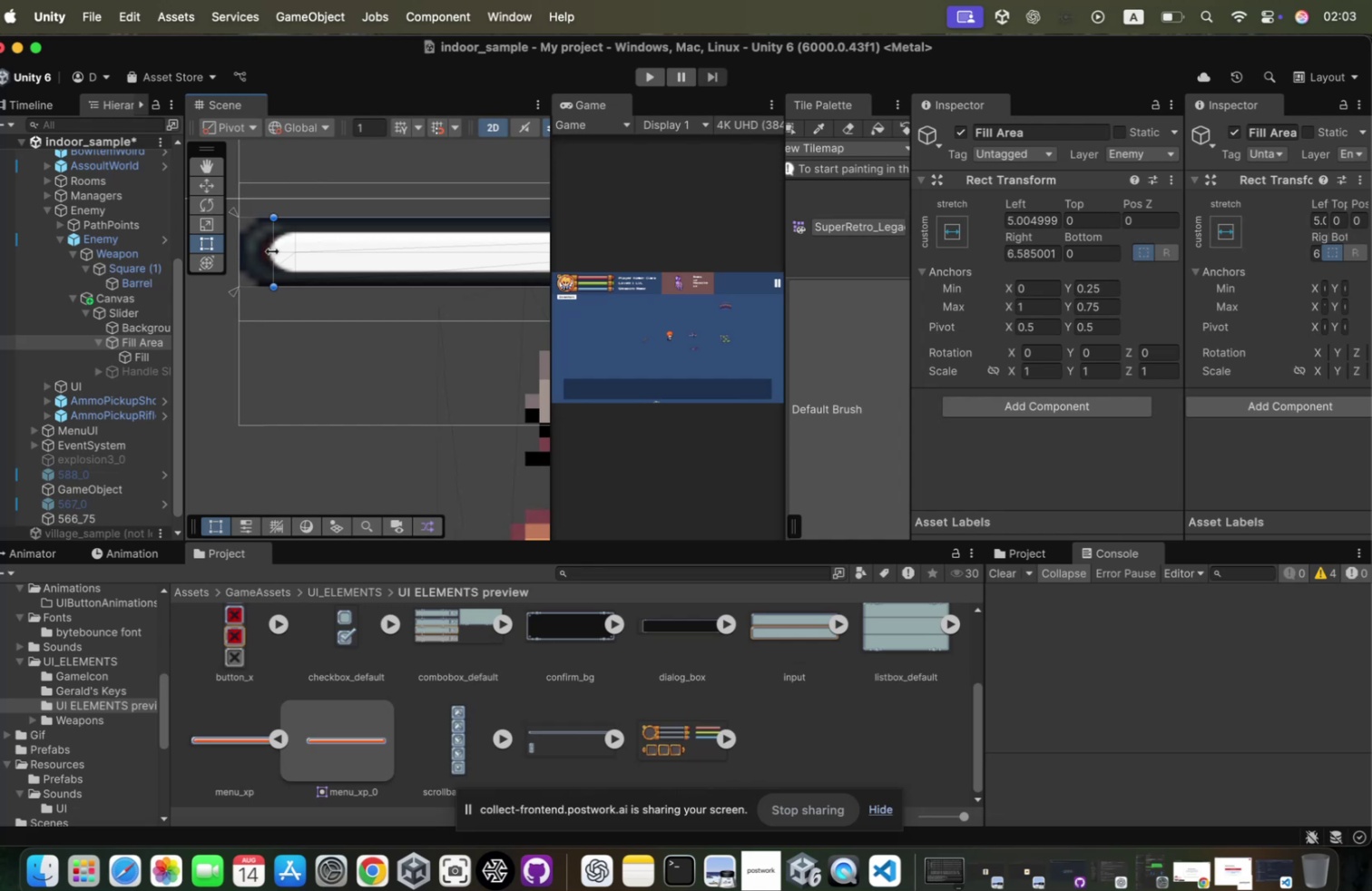 
left_click_drag(start_coordinate=[283, 251], to_coordinate=[274, 255])
 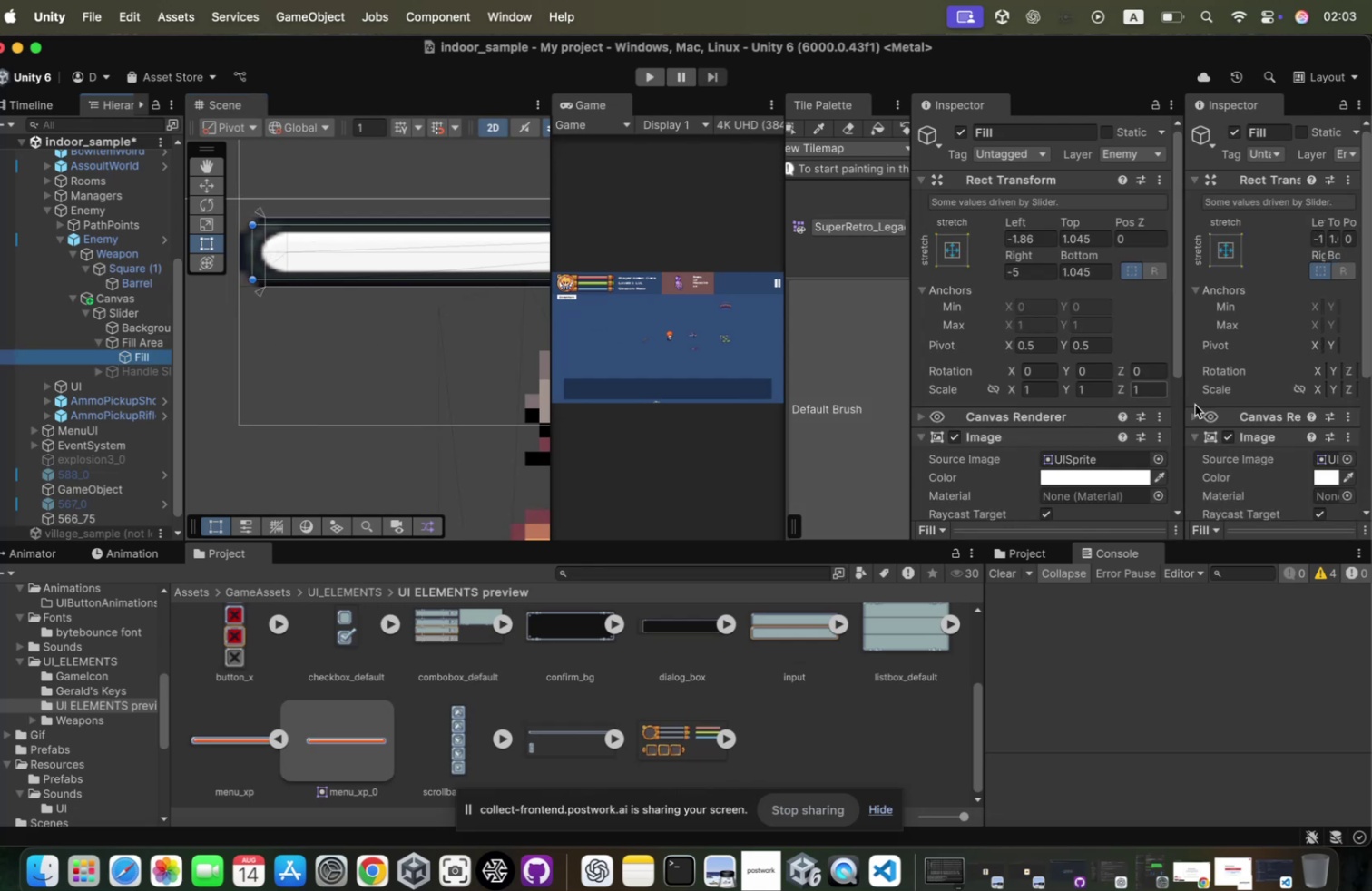 
left_click([1095, 465])
 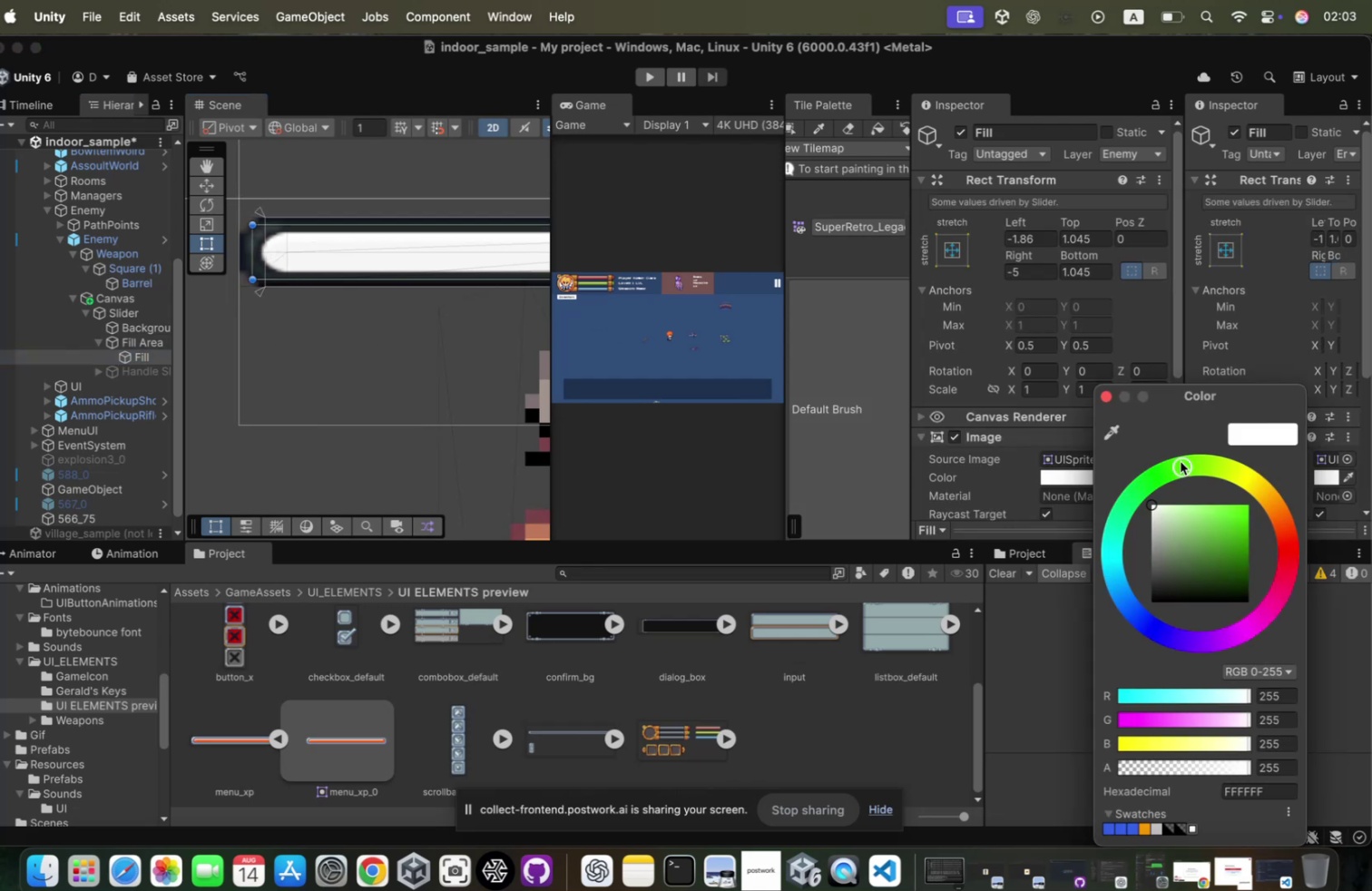 
left_click_drag(start_coordinate=[1210, 500], to_coordinate=[1231, 501])
 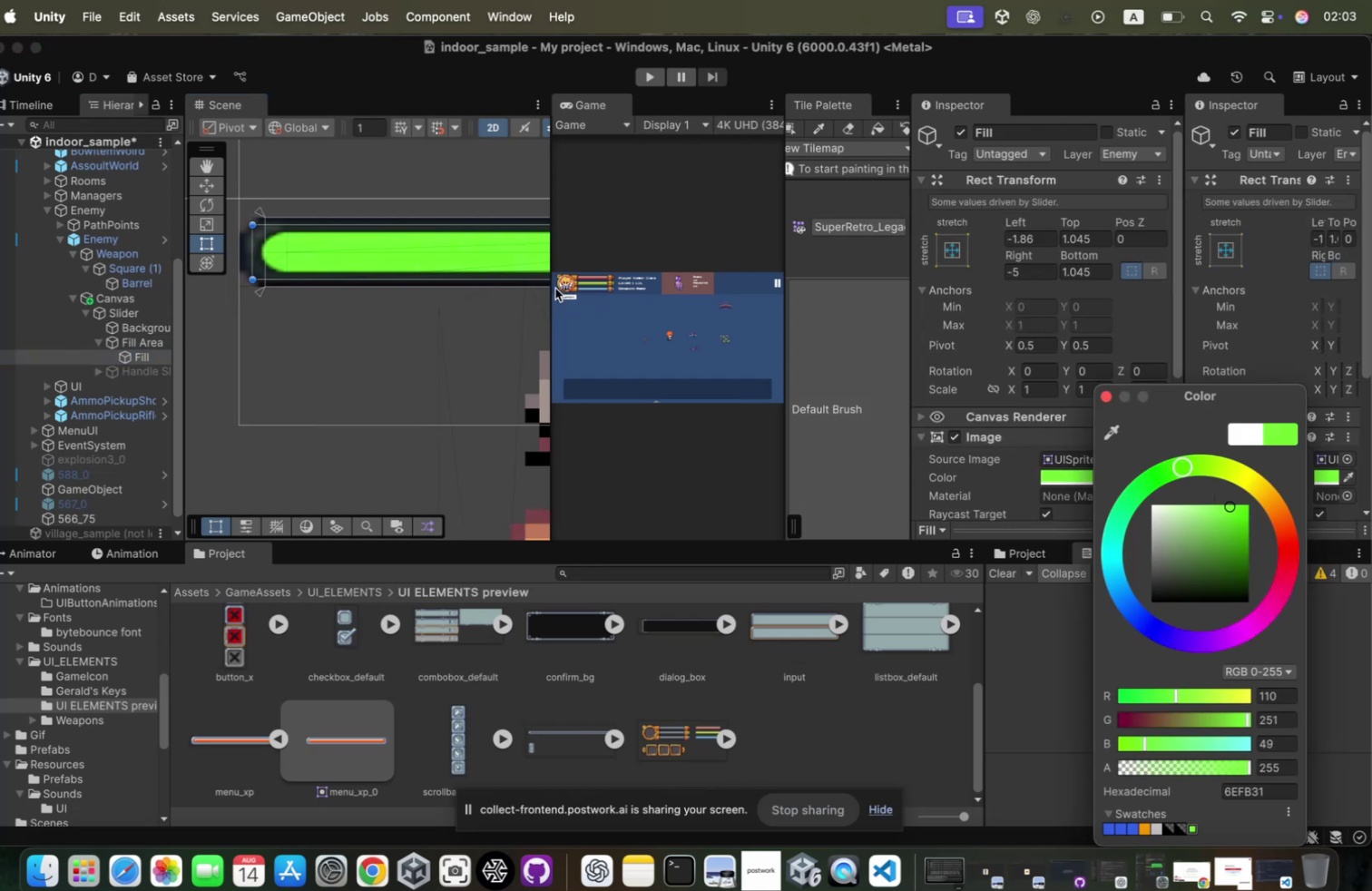 
scroll: coordinate [328, 332], scroll_direction: down, amount: 210.0
 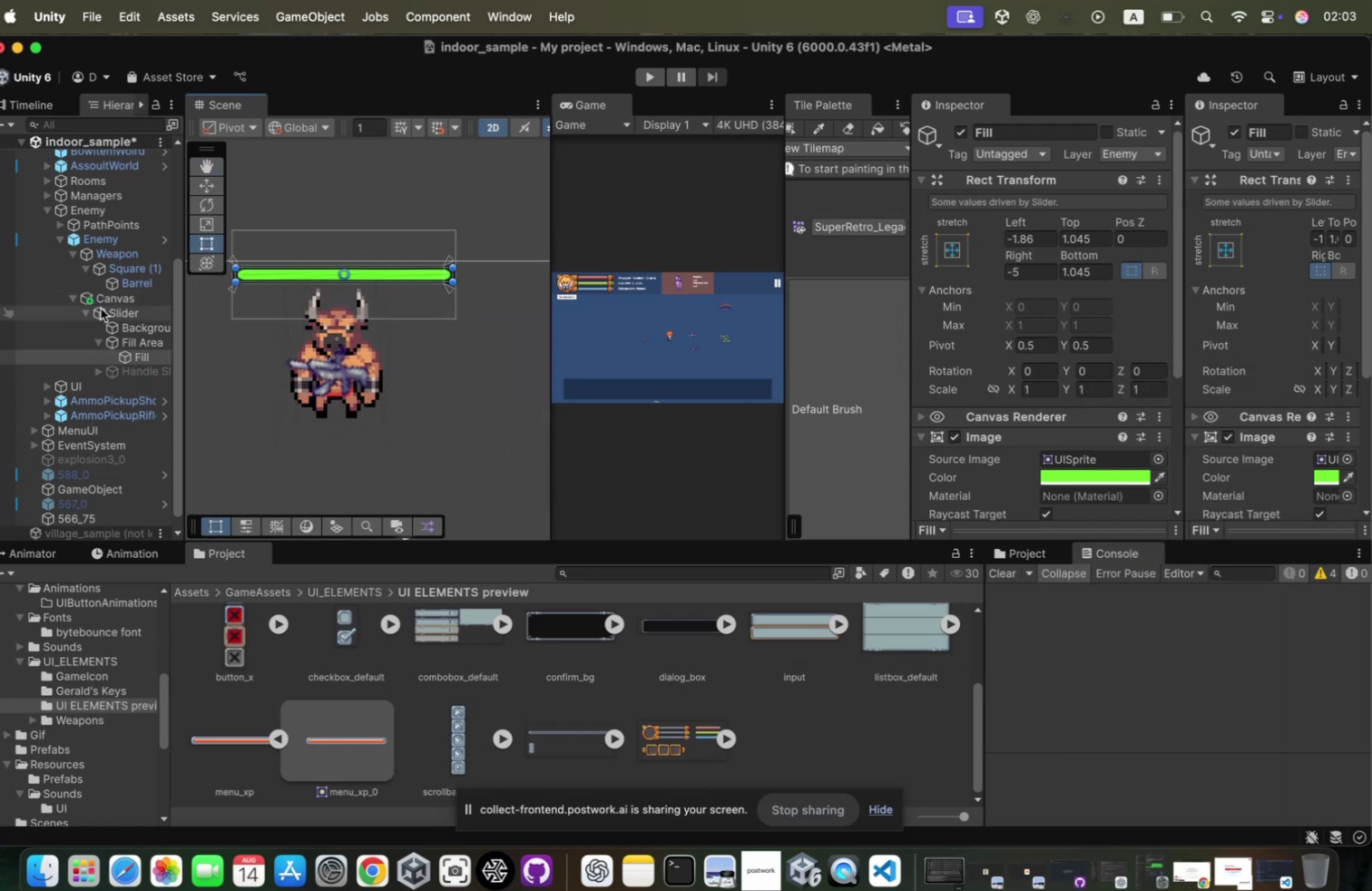 
key(T)
 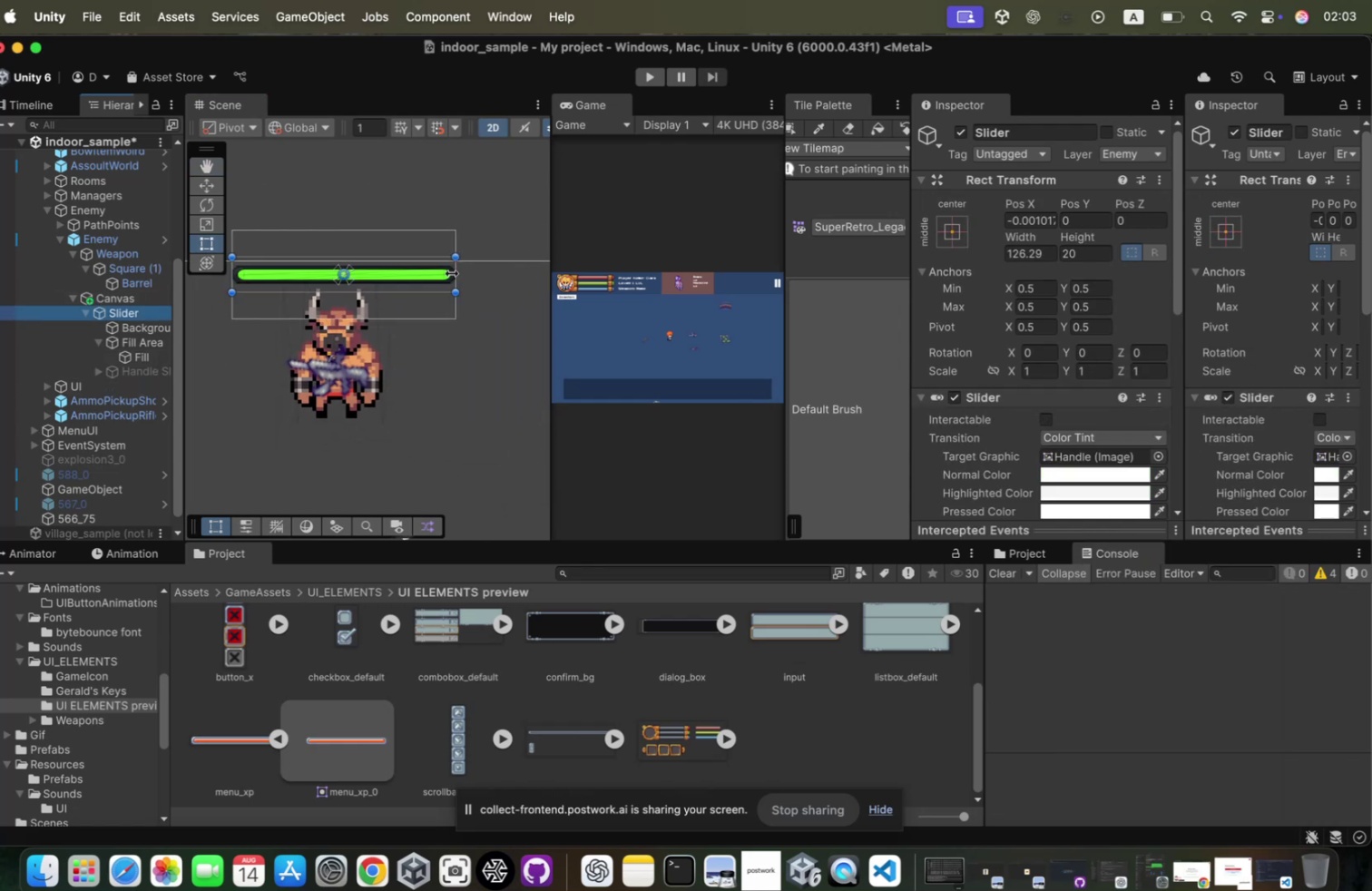 
left_click_drag(start_coordinate=[461, 270], to_coordinate=[442, 270])
 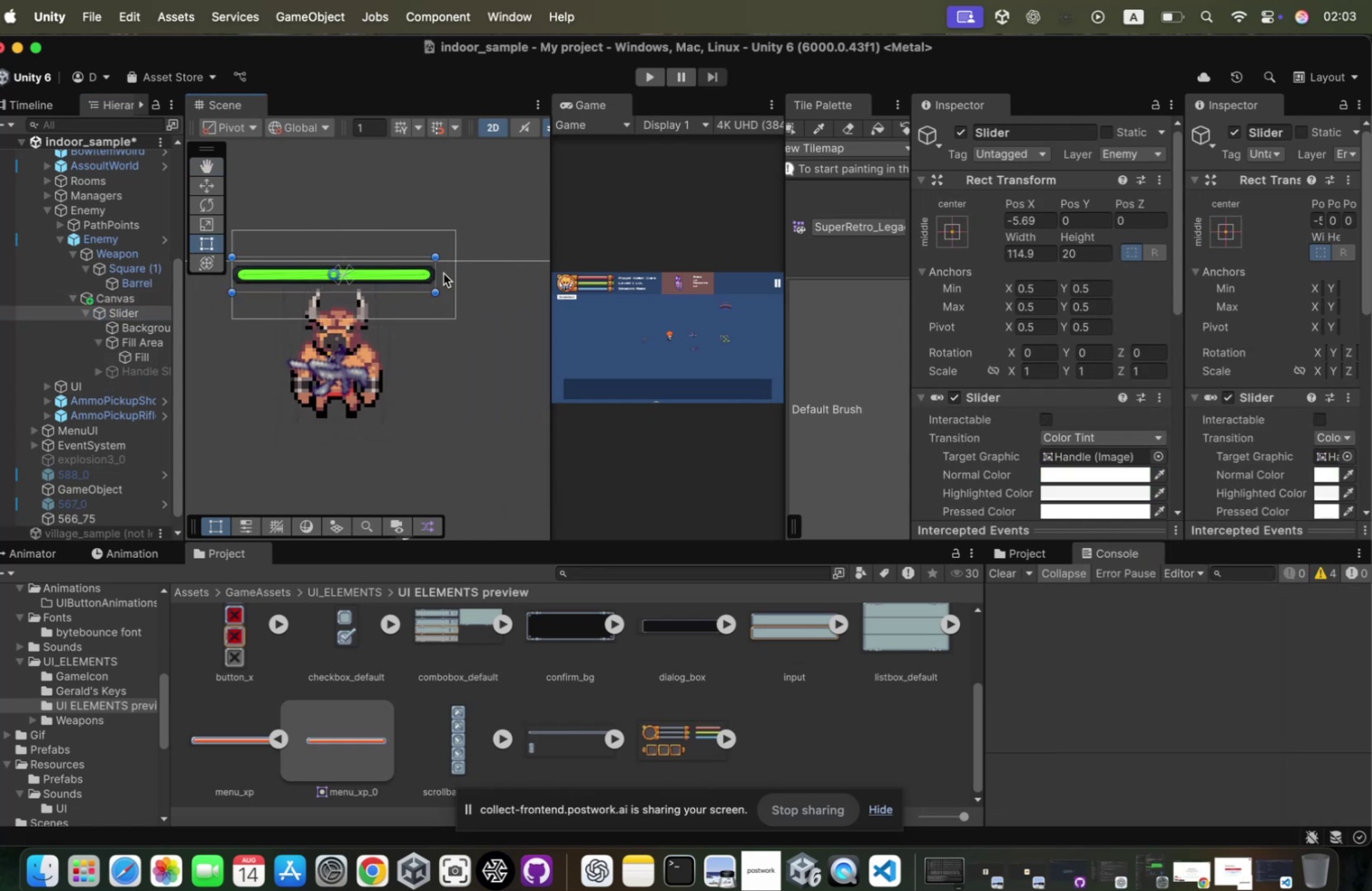 
left_click_drag(start_coordinate=[446, 271], to_coordinate=[377, 278])
 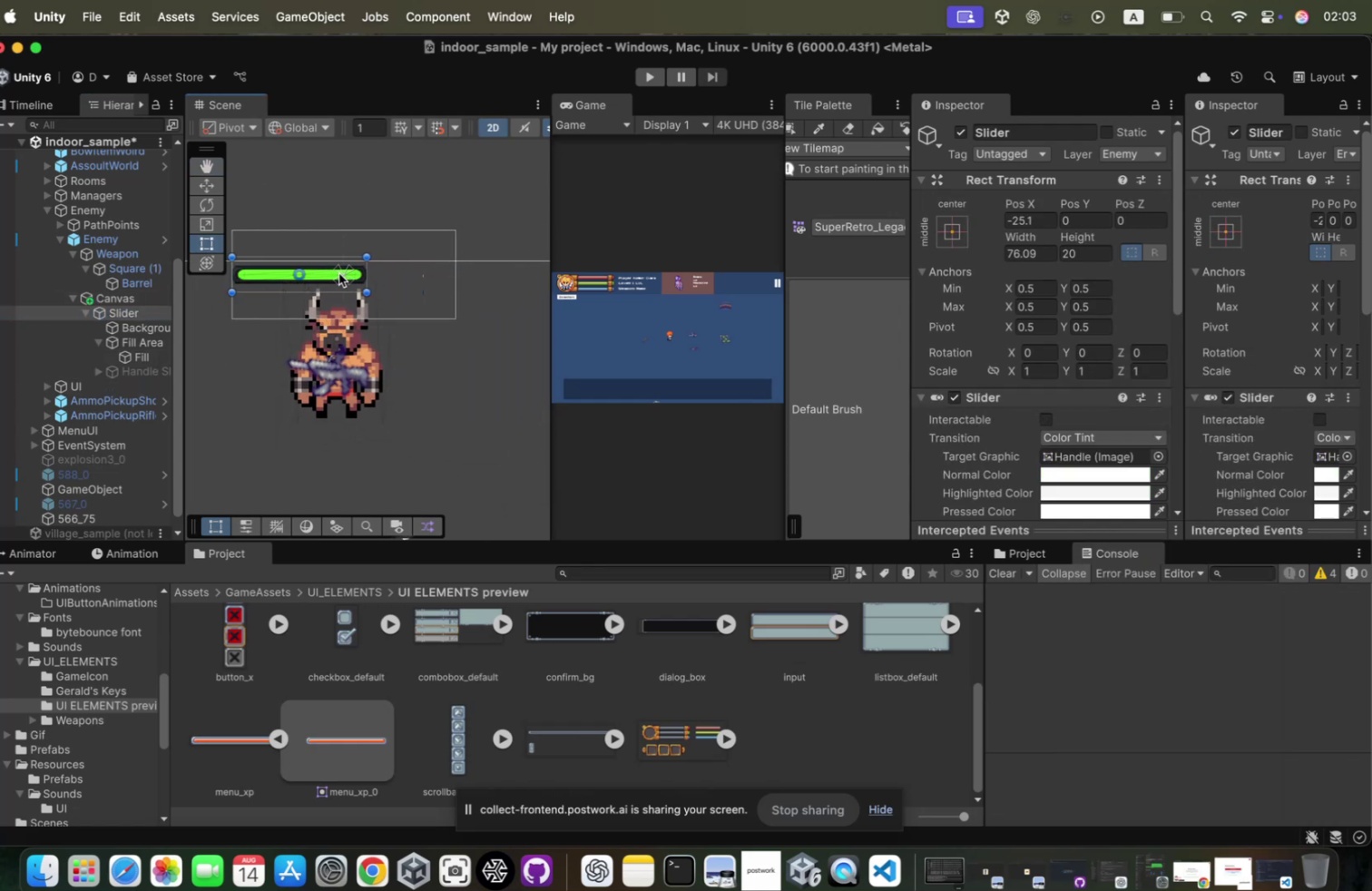 
left_click_drag(start_coordinate=[352, 270], to_coordinate=[396, 268])
 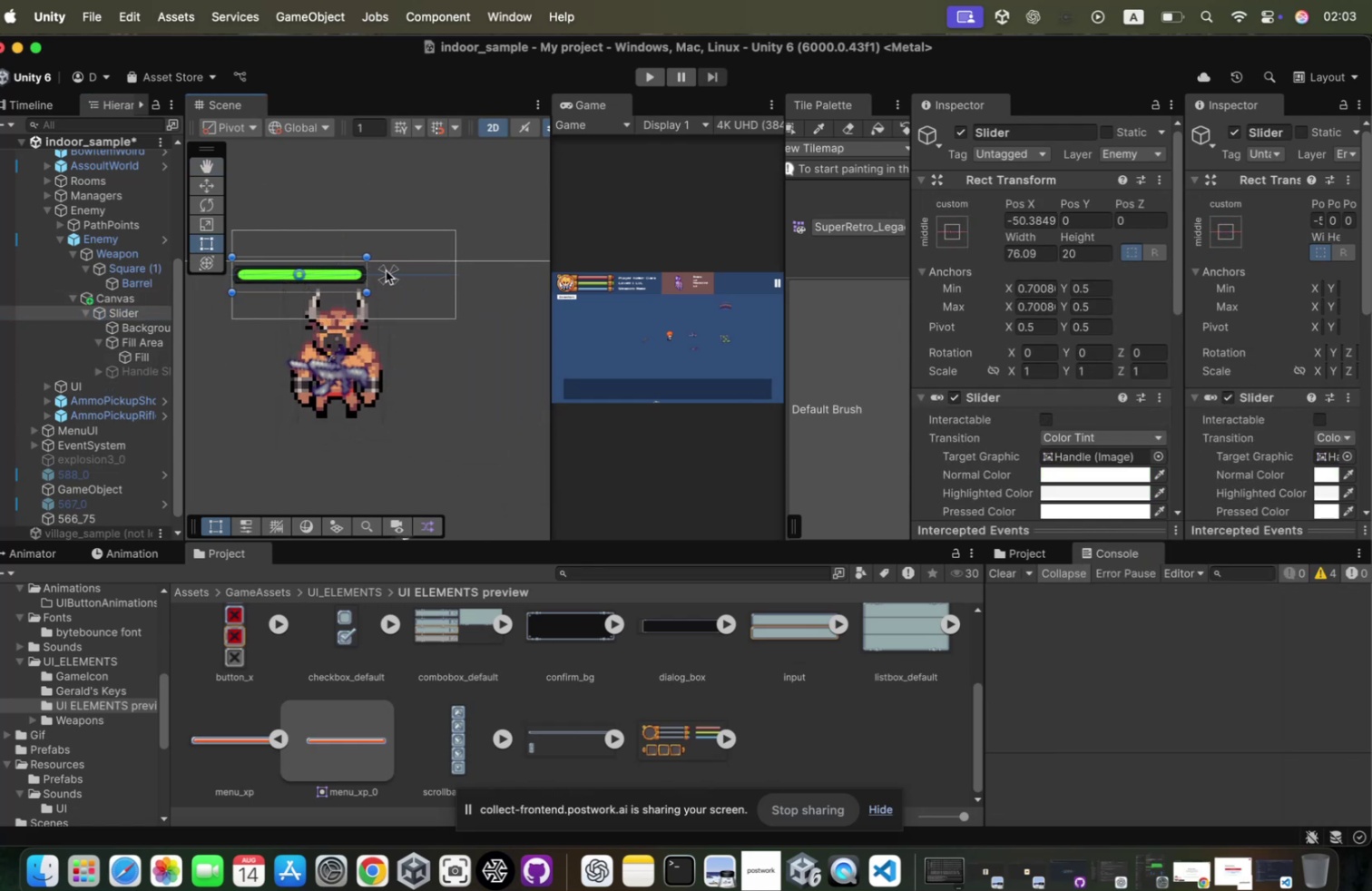 
key(Meta+CommandLeft)
 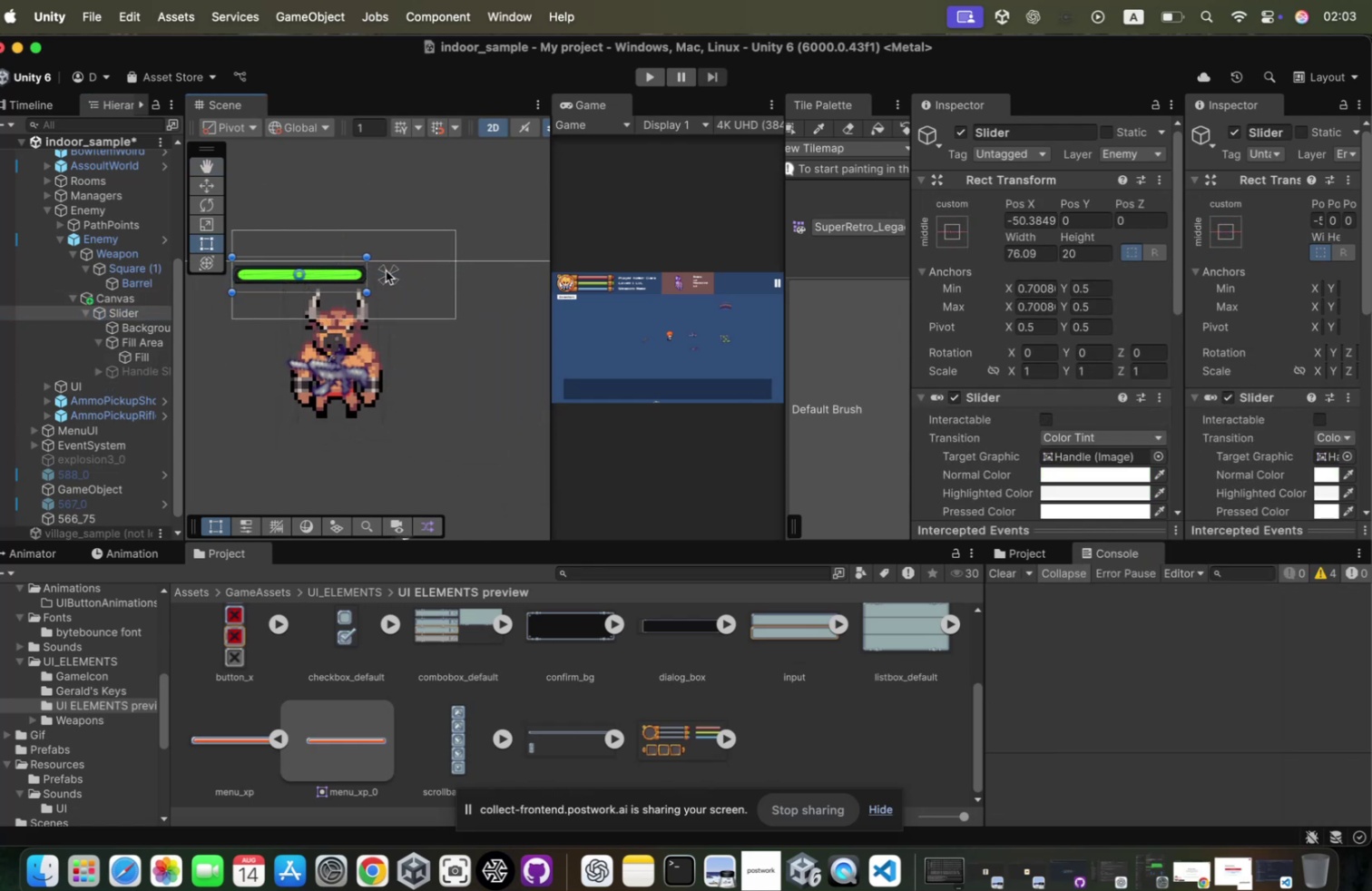 
key(Meta+Z)
 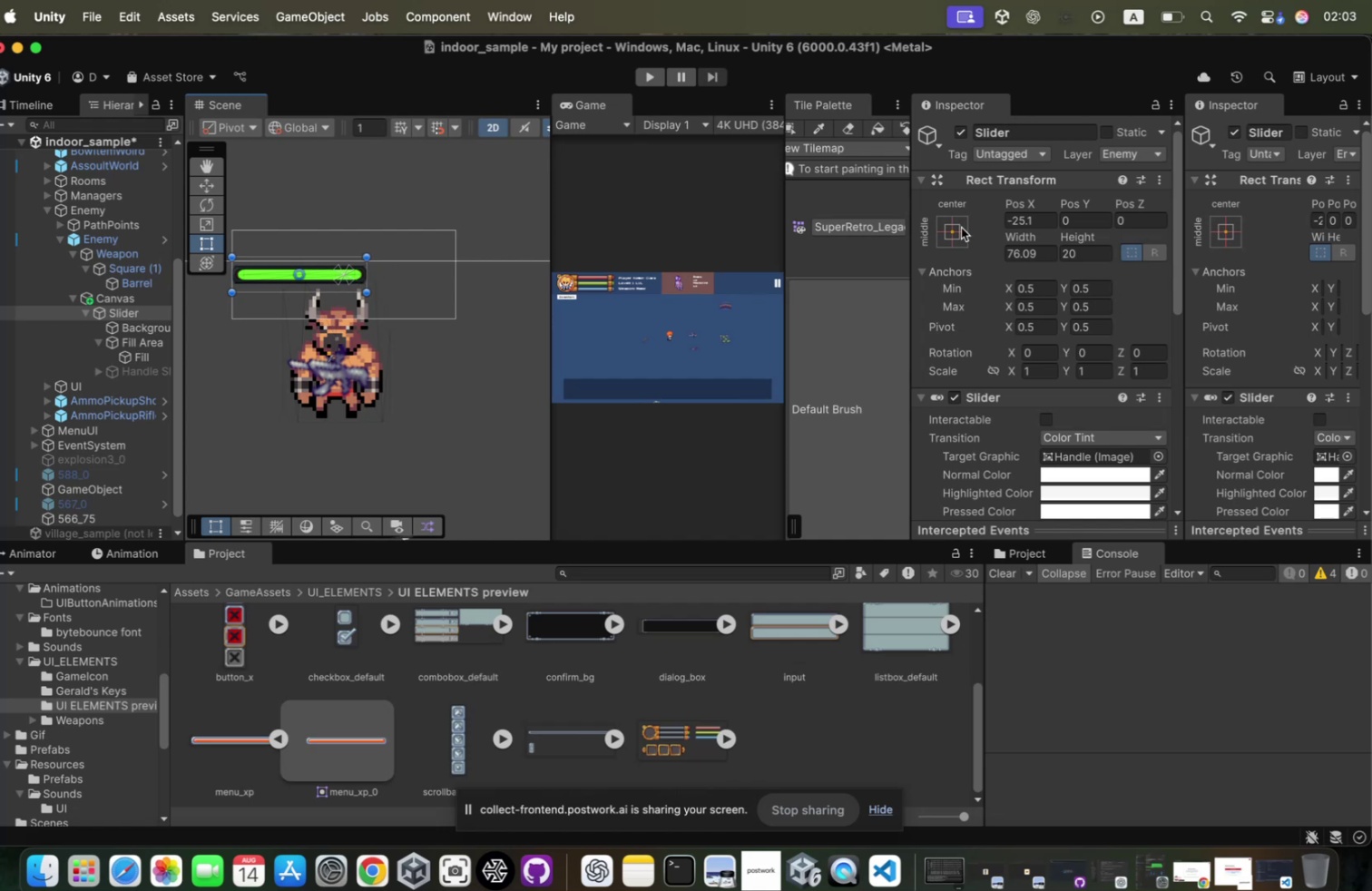 
key(Meta+CommandLeft)
 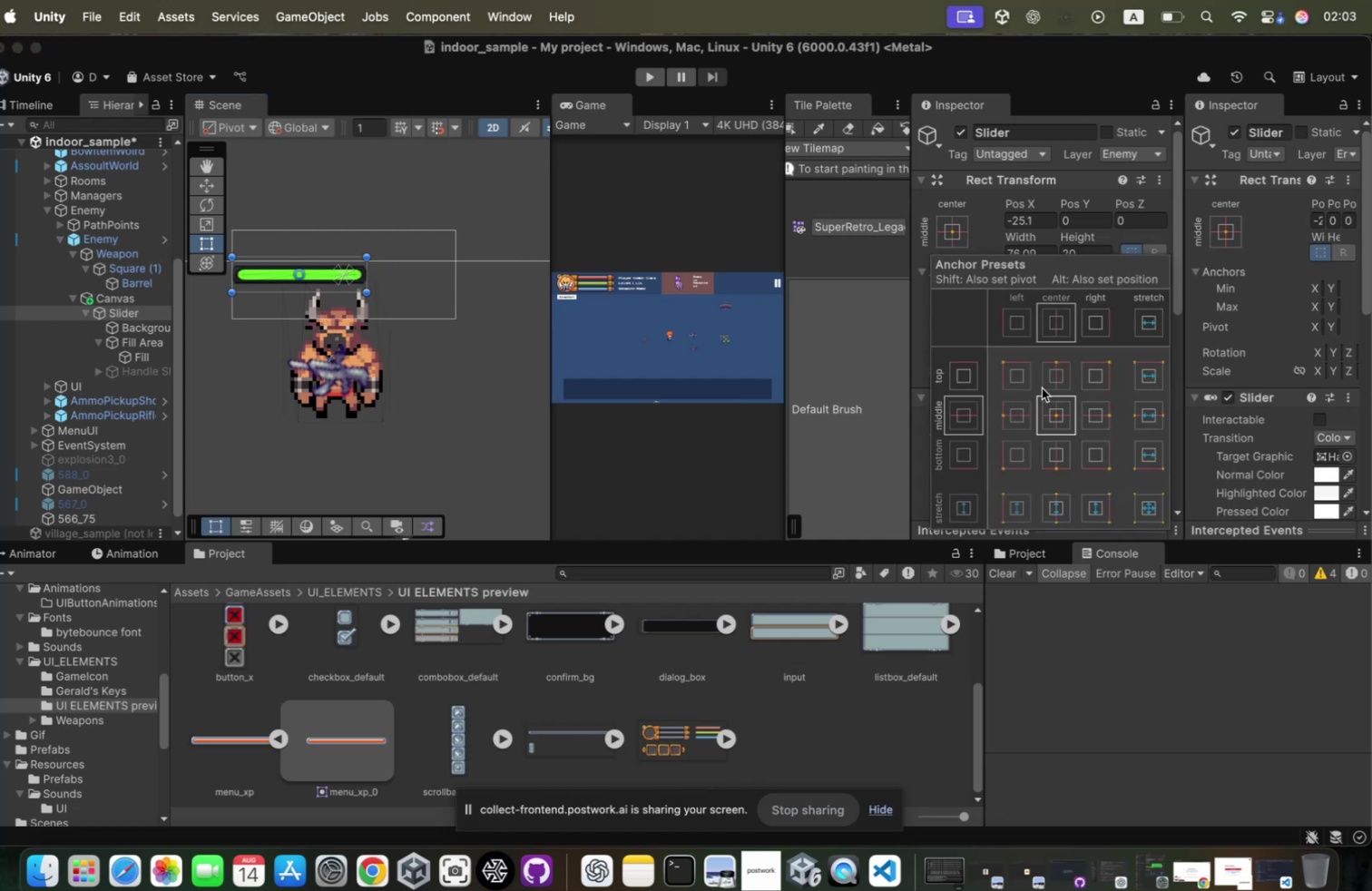 
hold_key(key=OptionLeft, duration=0.87)
left_click([1049, 407])
 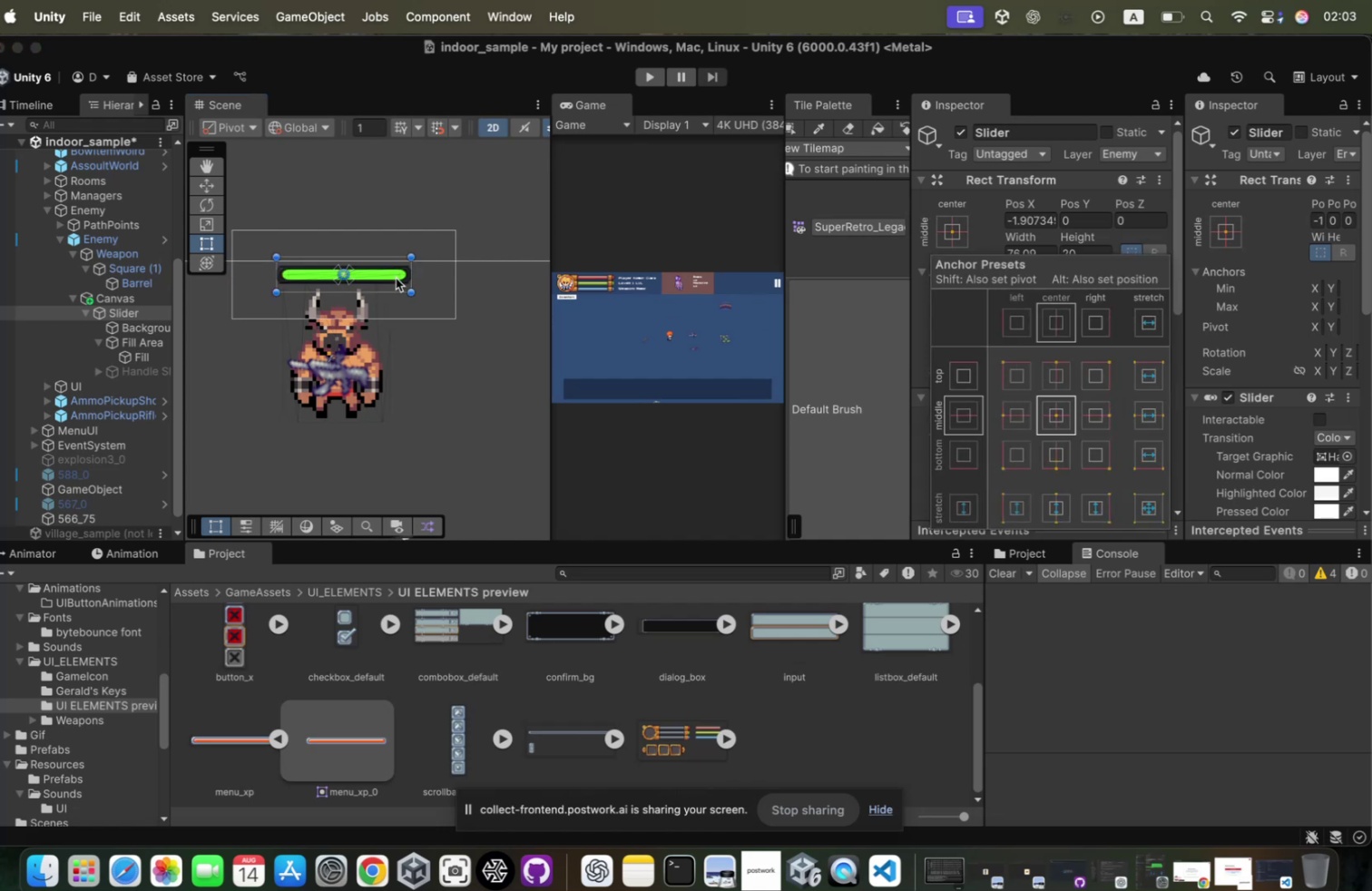 
left_click_drag(start_coordinate=[407, 271], to_coordinate=[398, 271])
 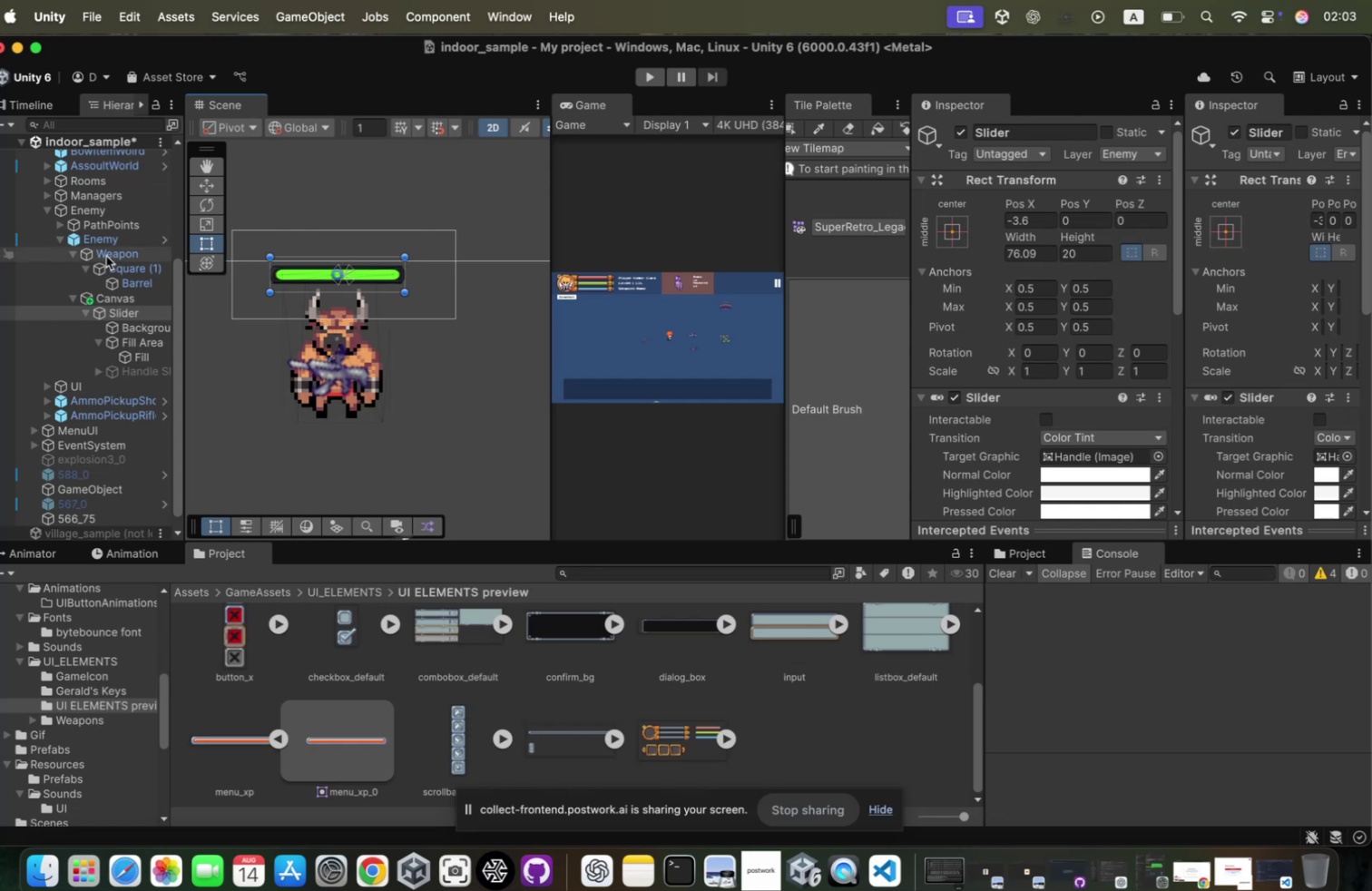 
right_click([142, 136])
 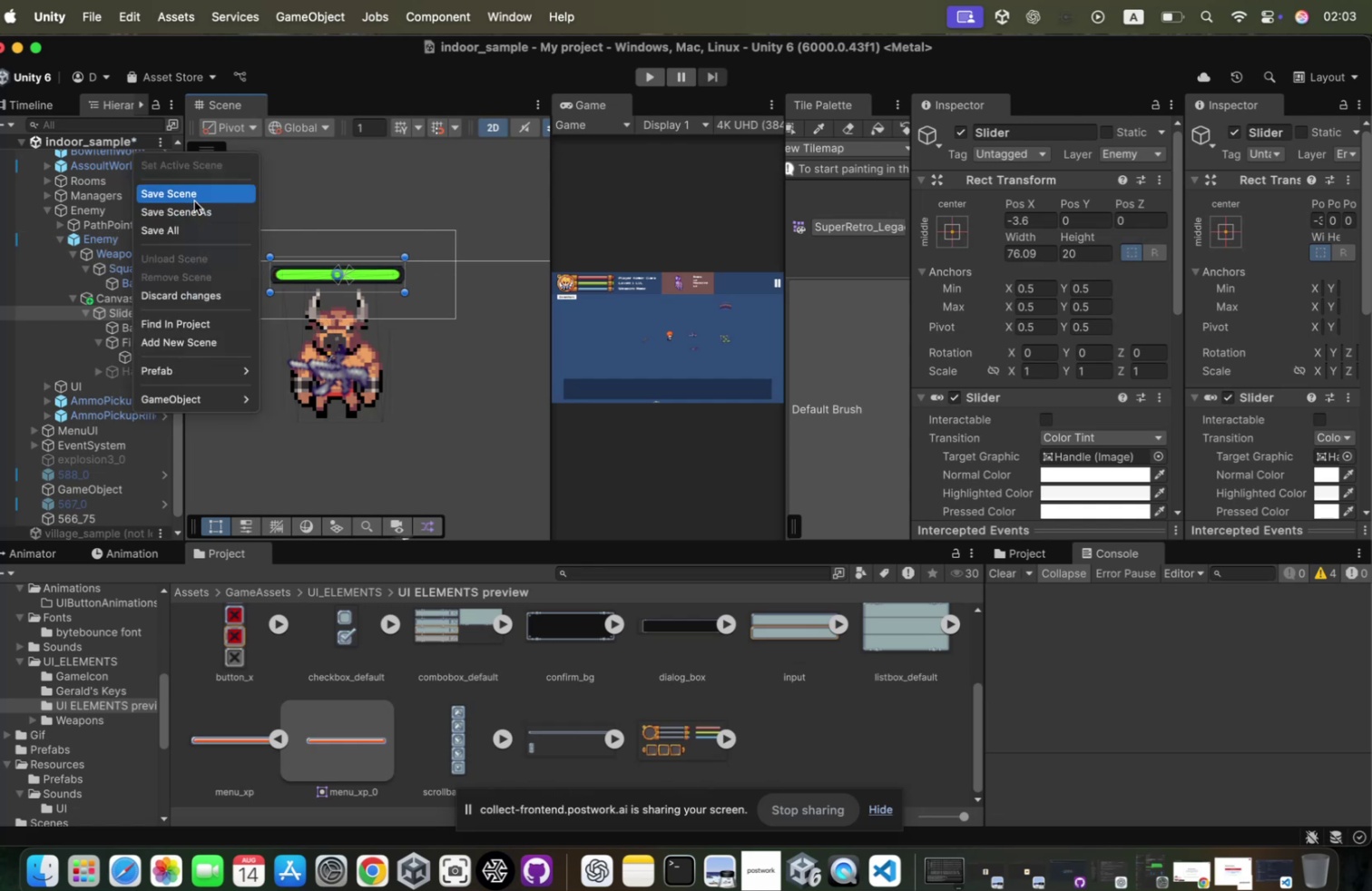 
left_click([208, 195])
 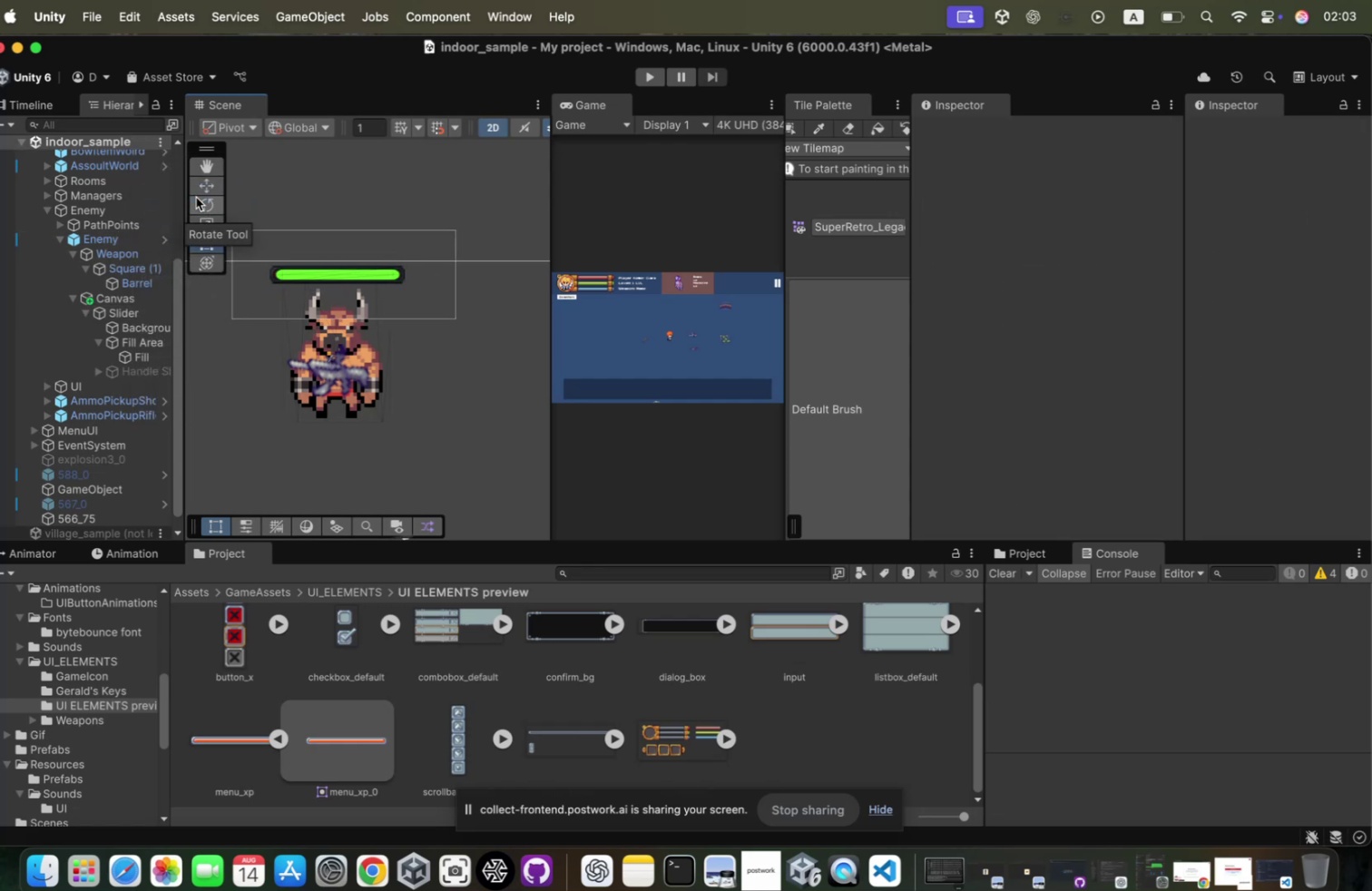 
wait(9.42)
 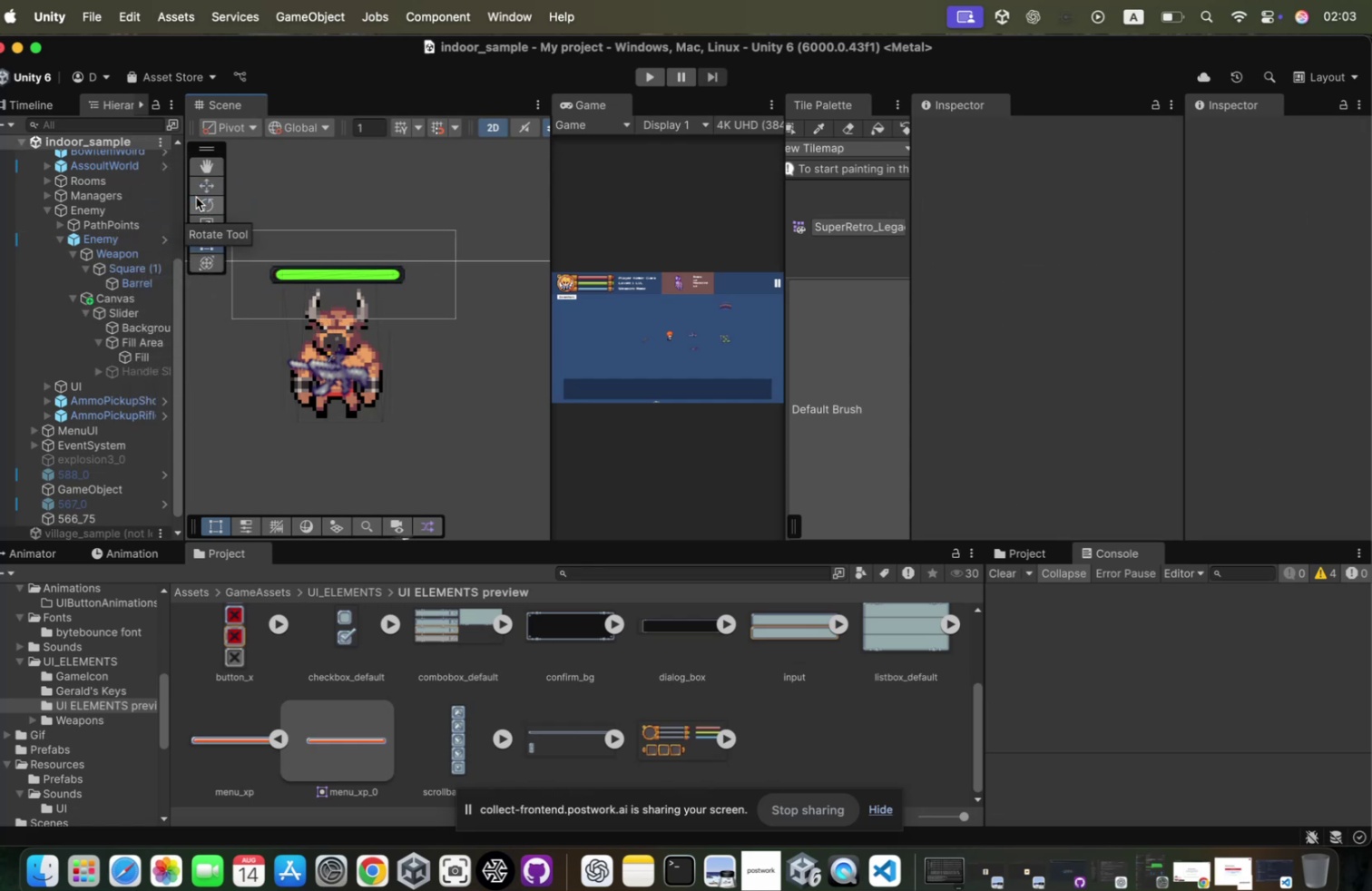 
left_click([160, 233])
 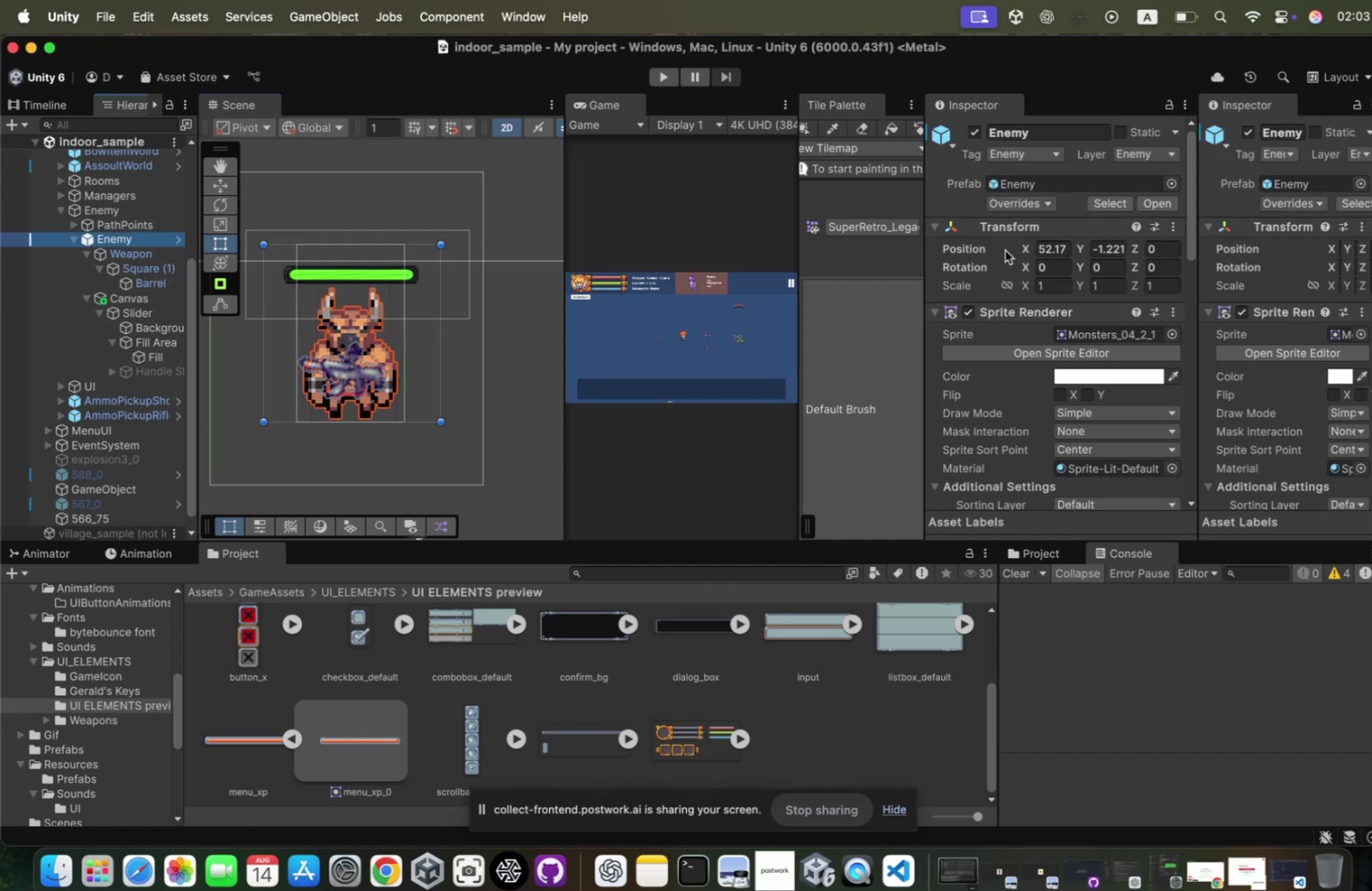 
scroll: coordinate [1027, 316], scroll_direction: down, amount: 290.0
 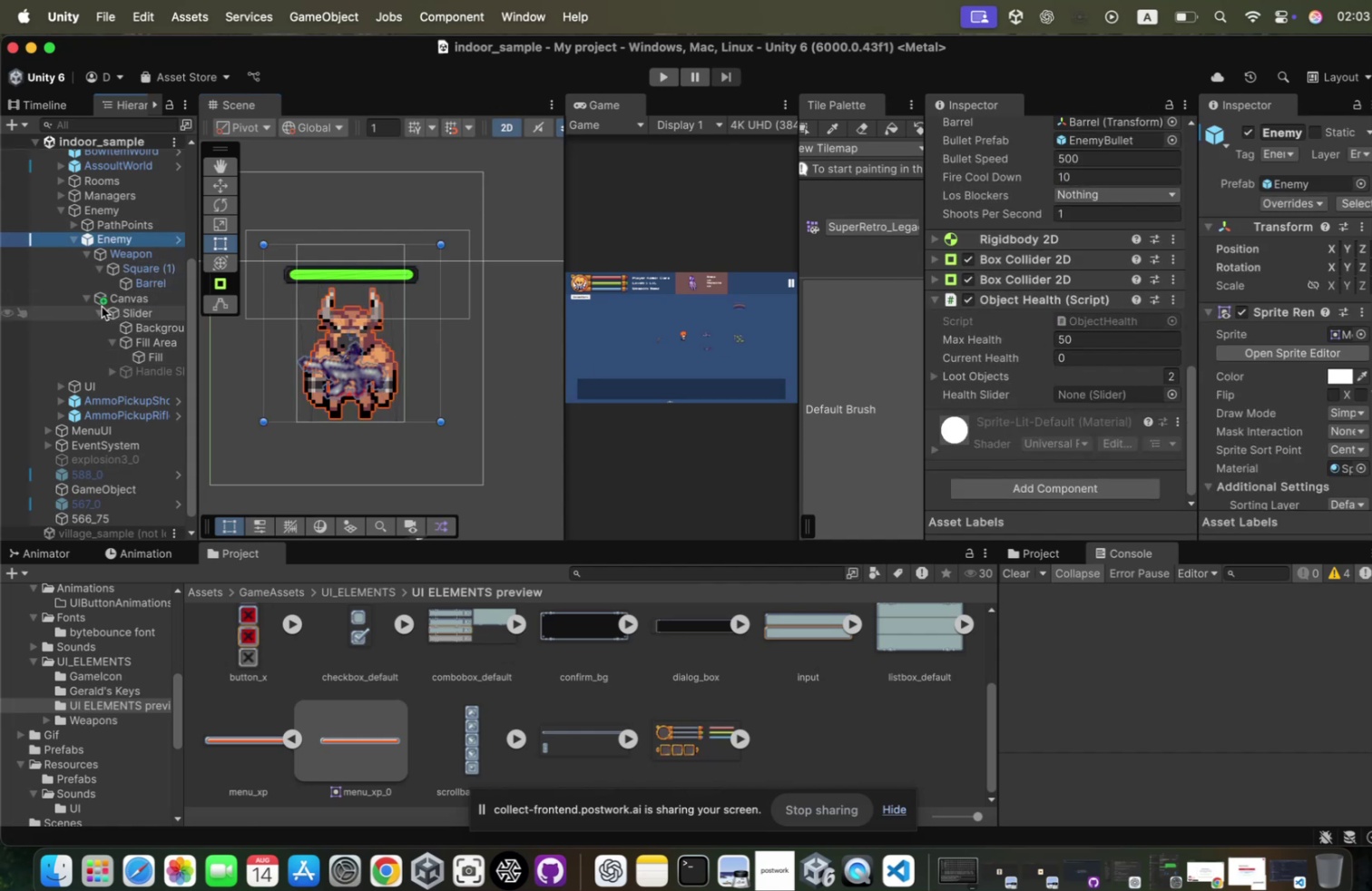 
left_click_drag(start_coordinate=[101, 303], to_coordinate=[1064, 390])
 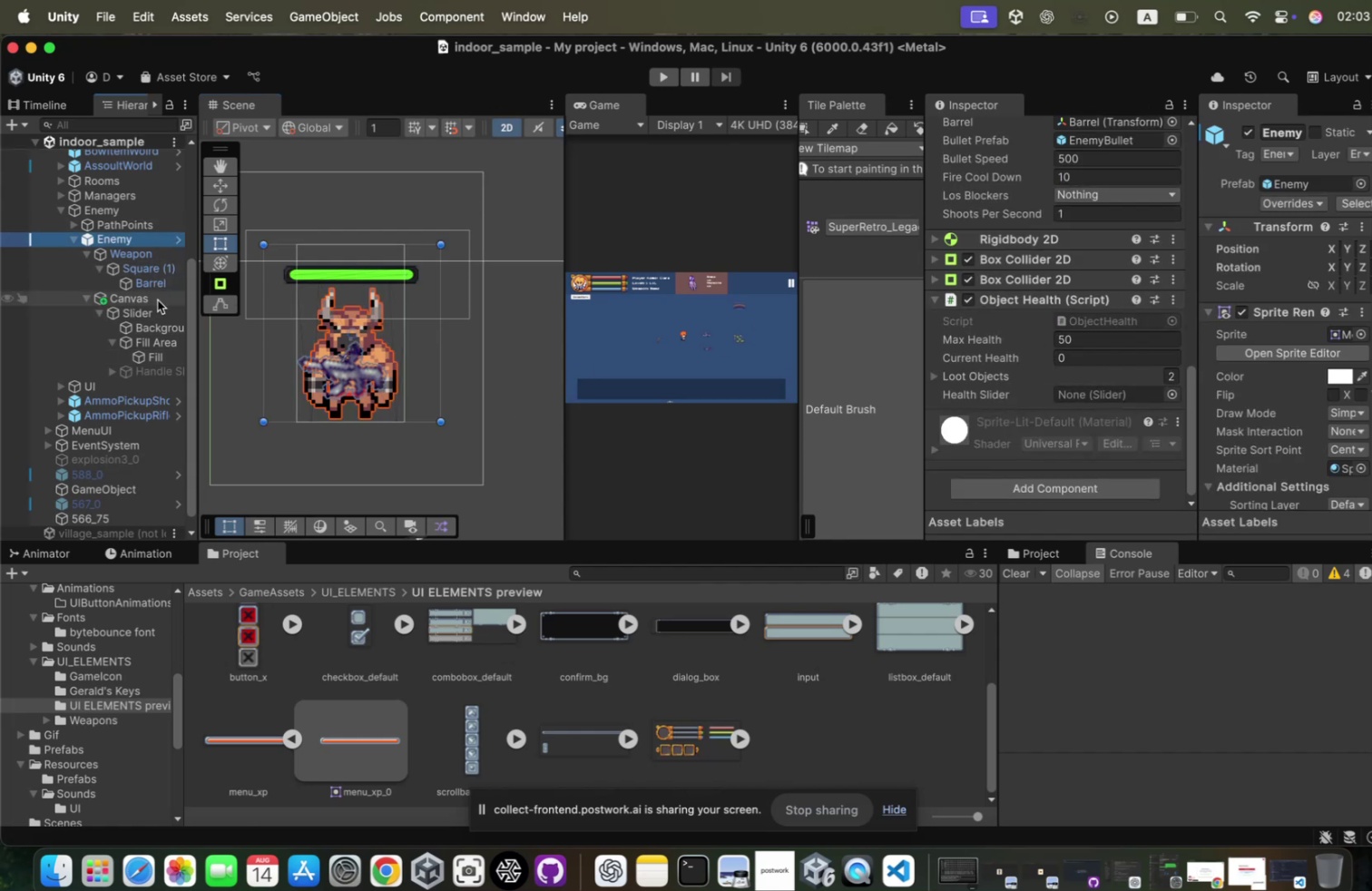 
left_click_drag(start_coordinate=[140, 309], to_coordinate=[1054, 389])
 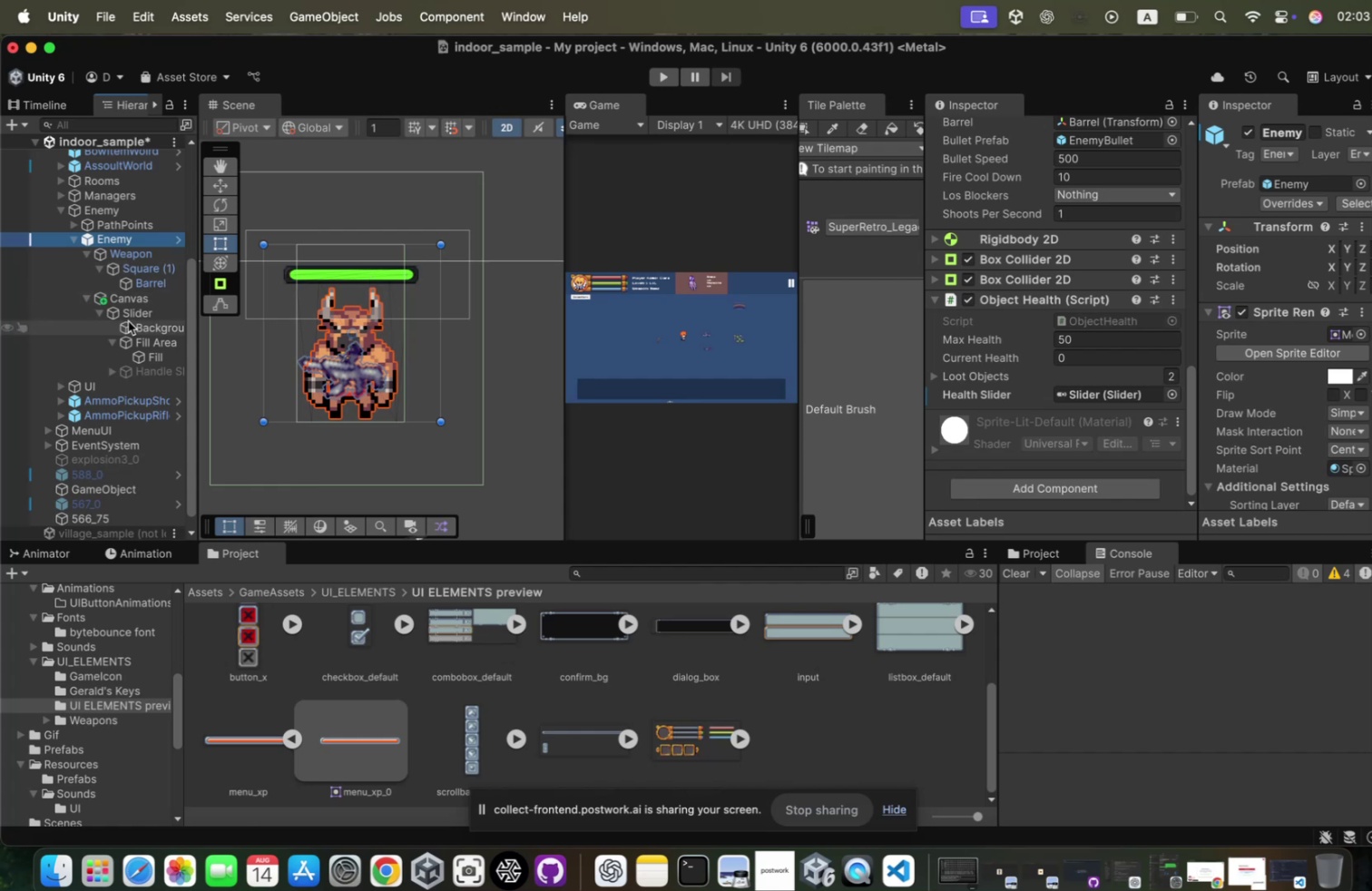 
left_click([140, 307])
 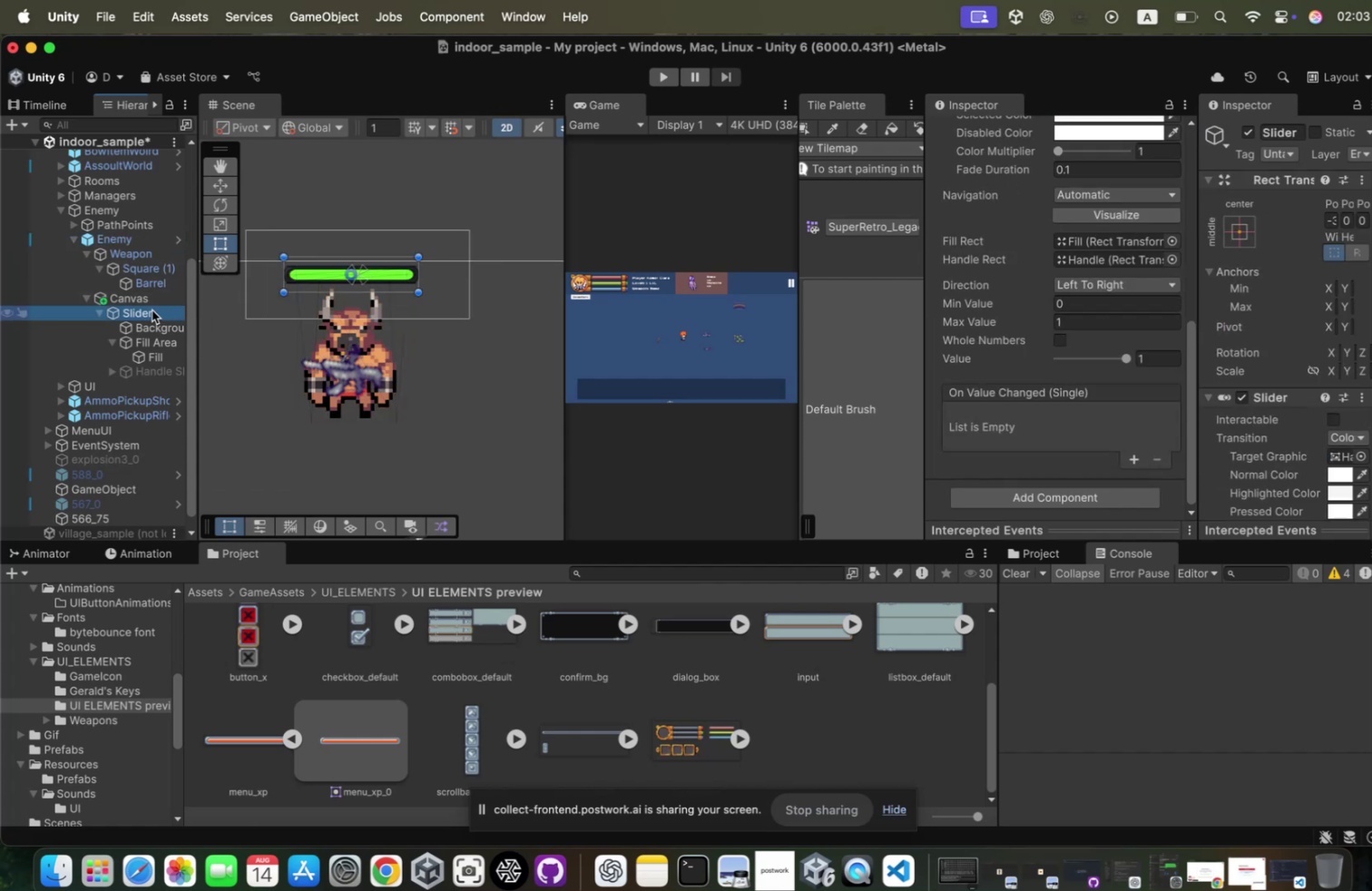 
left_click([151, 307])
 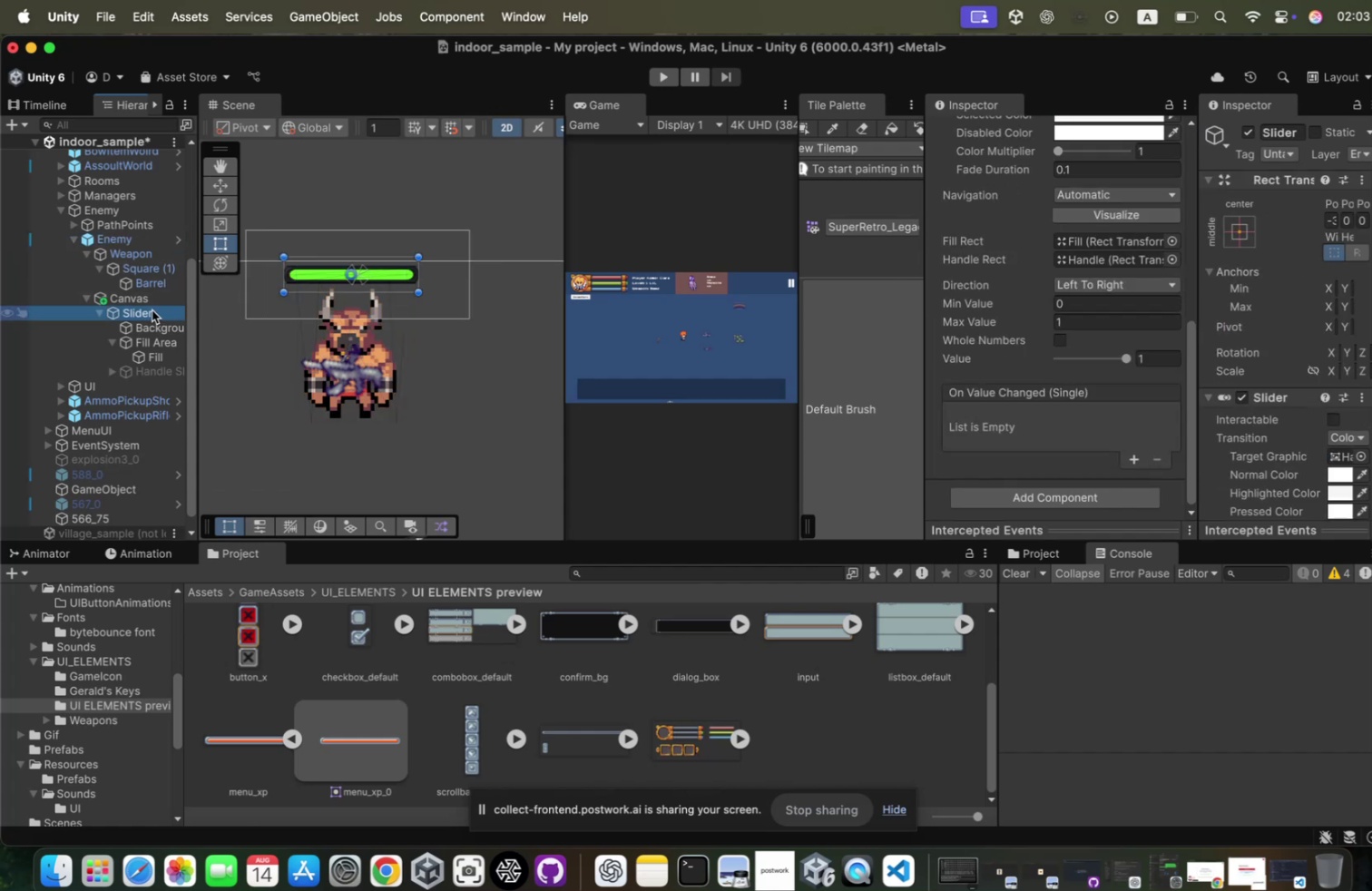 
type(HPSlider)
 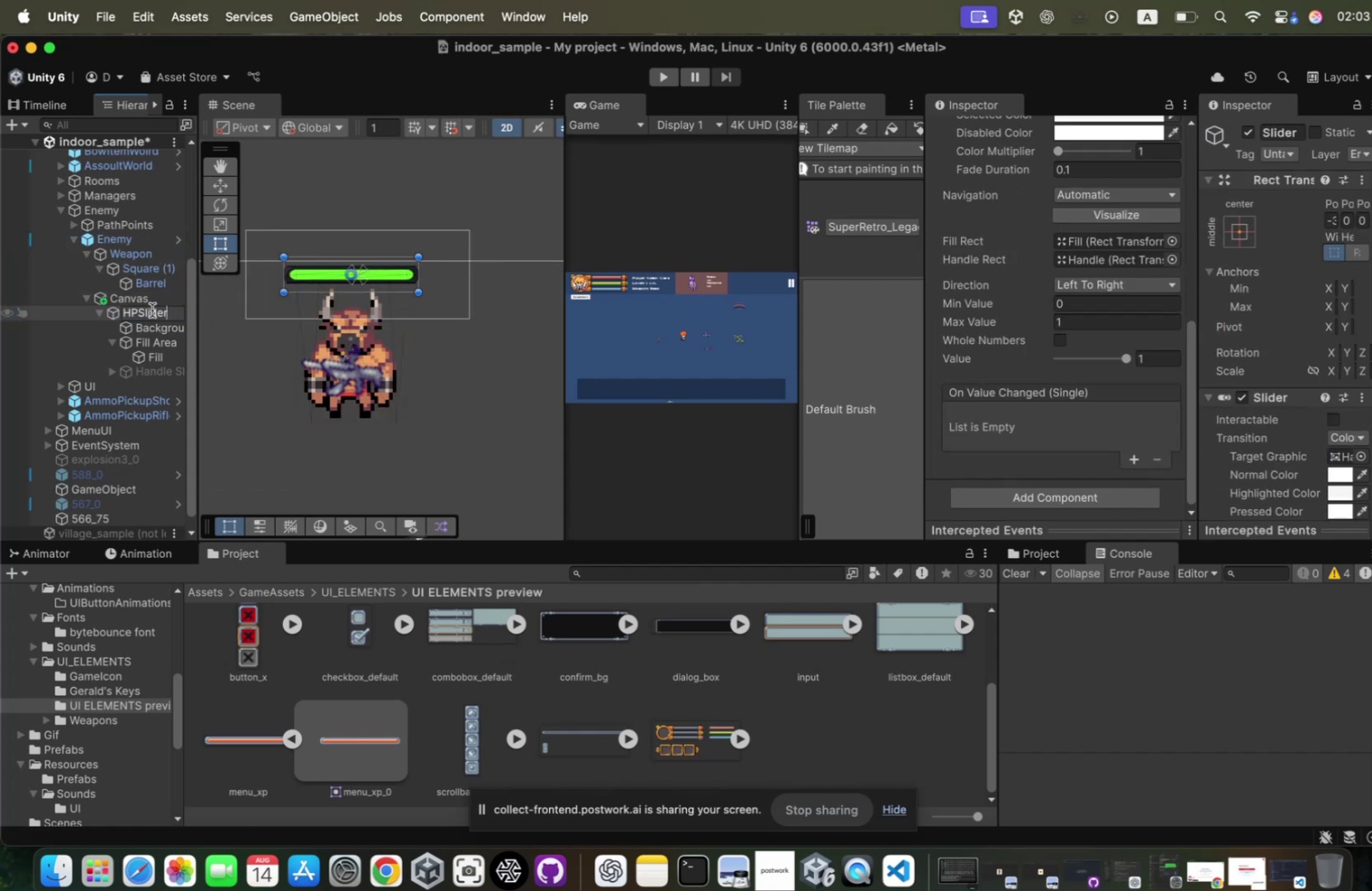 
key(Enter)
 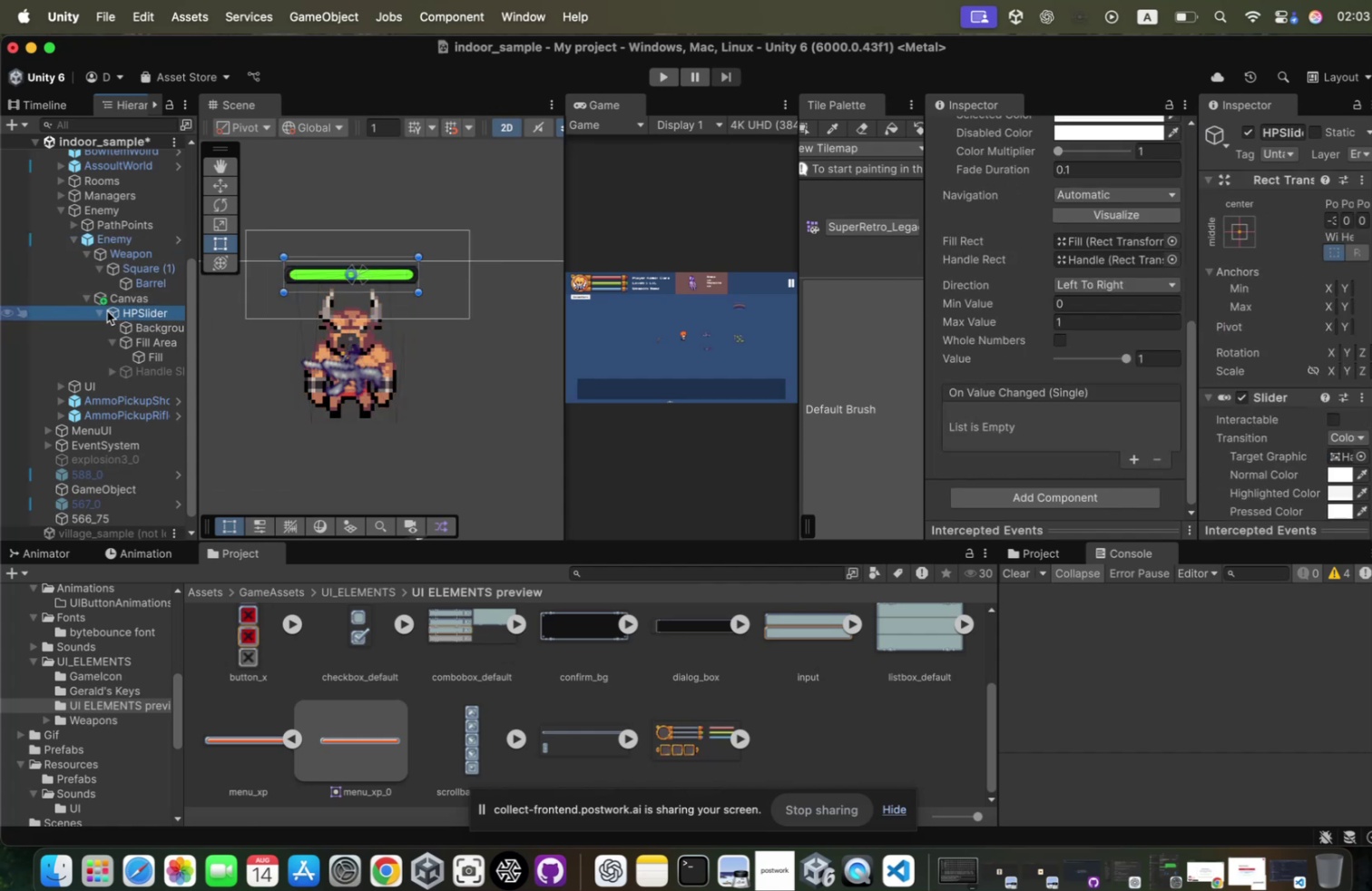 
left_click([100, 308])
 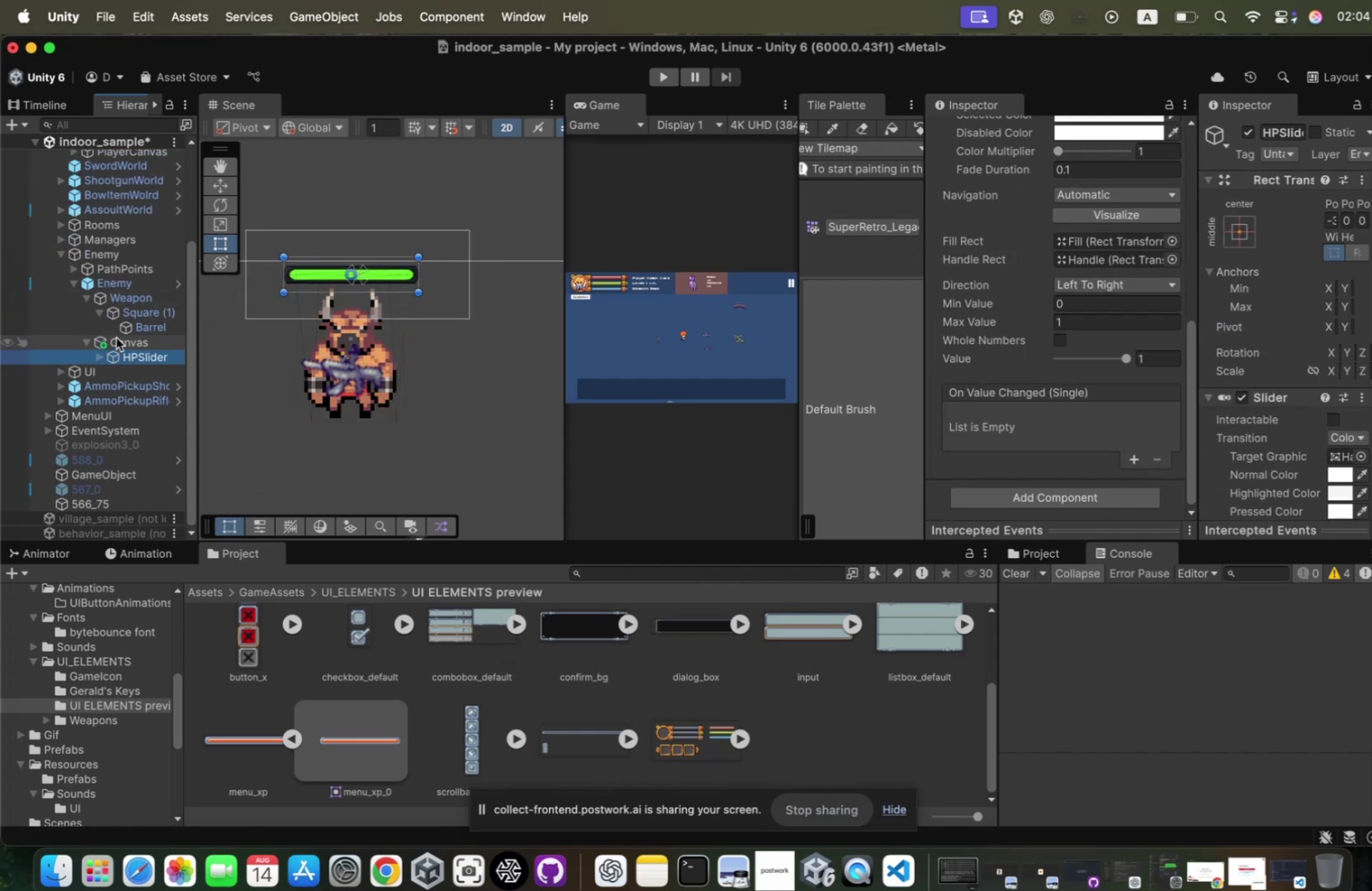 
left_click([115, 335])
 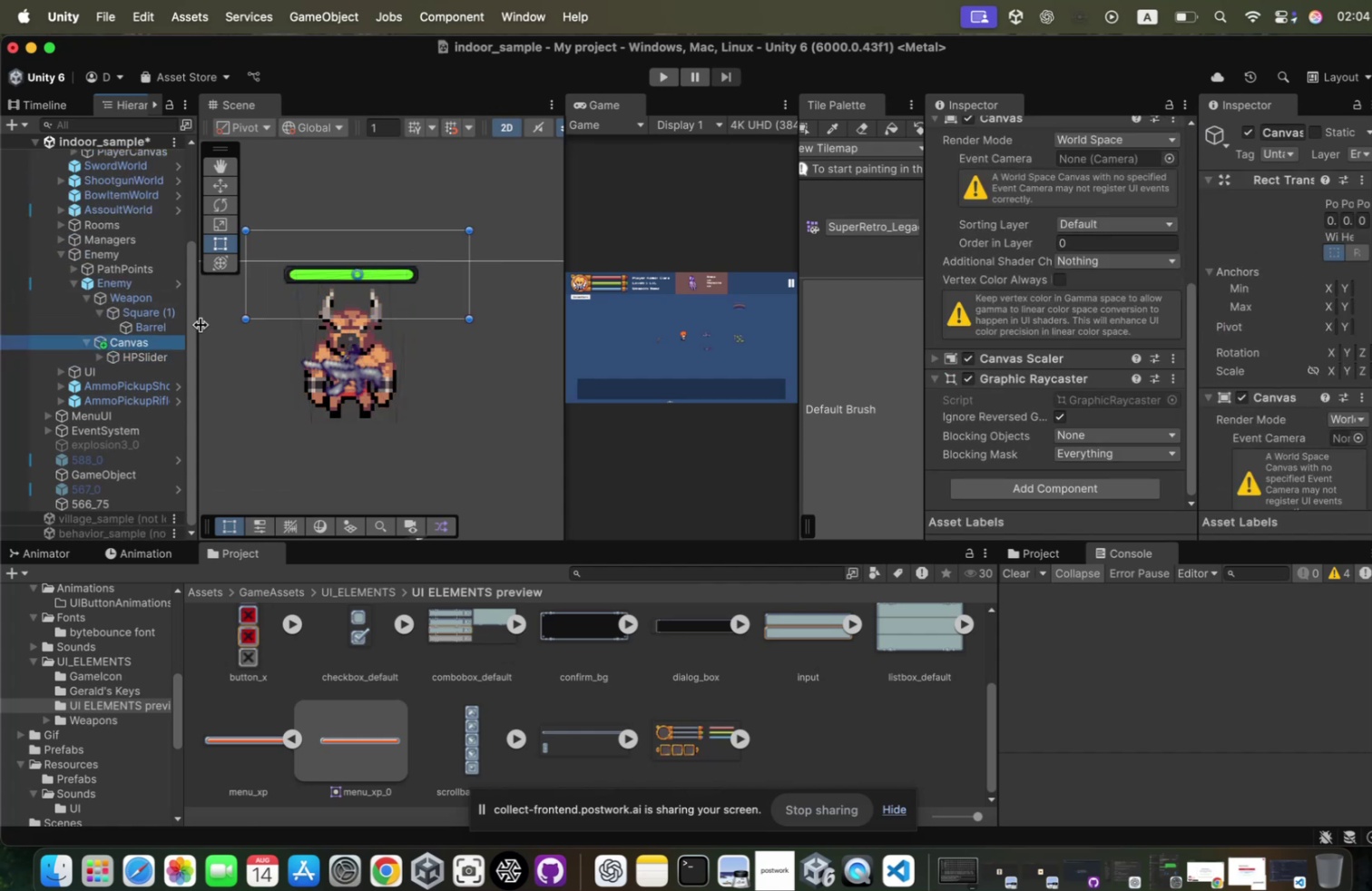 
key(ArrowLeft)
 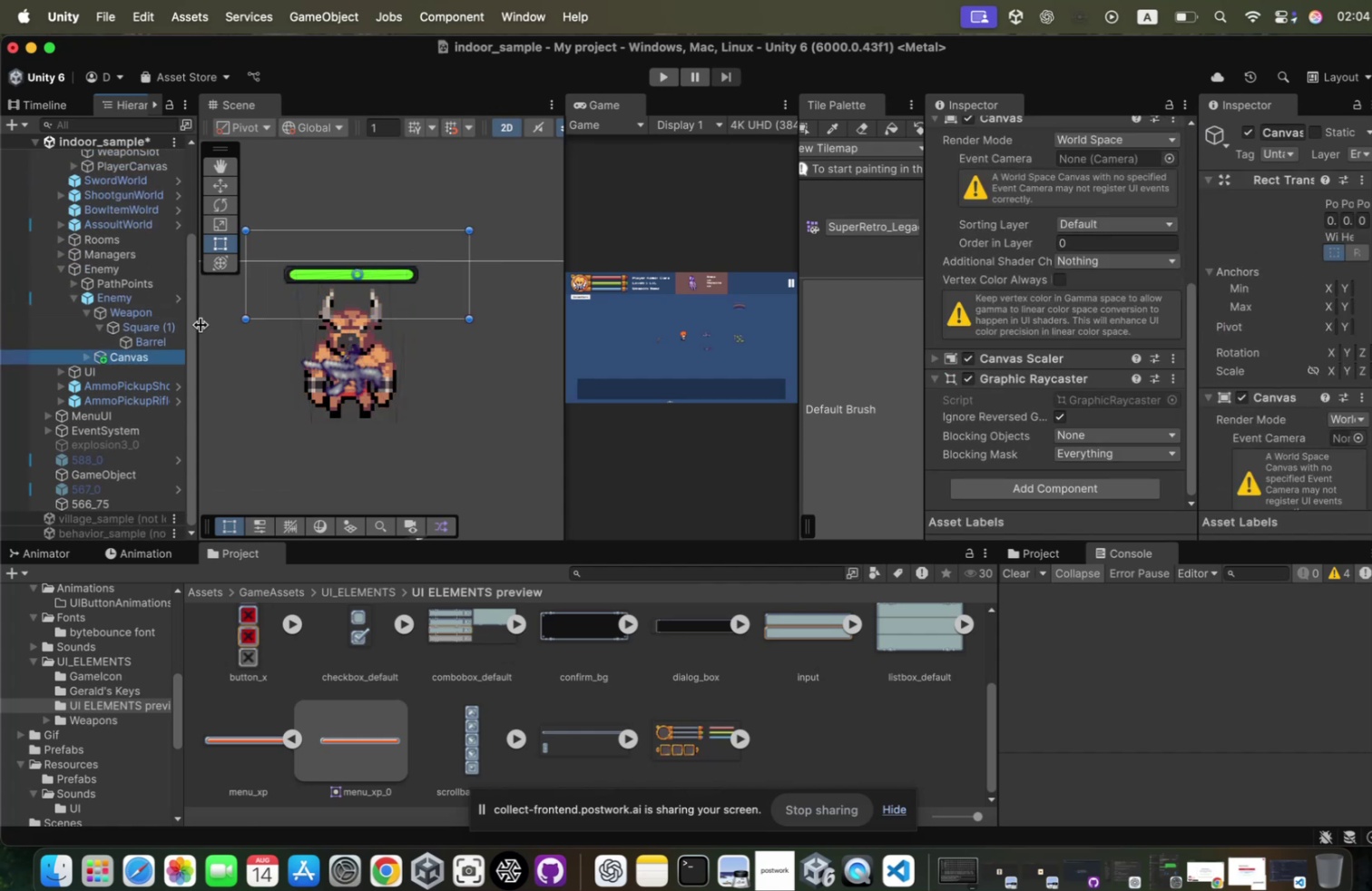 
key(ArrowUp)
 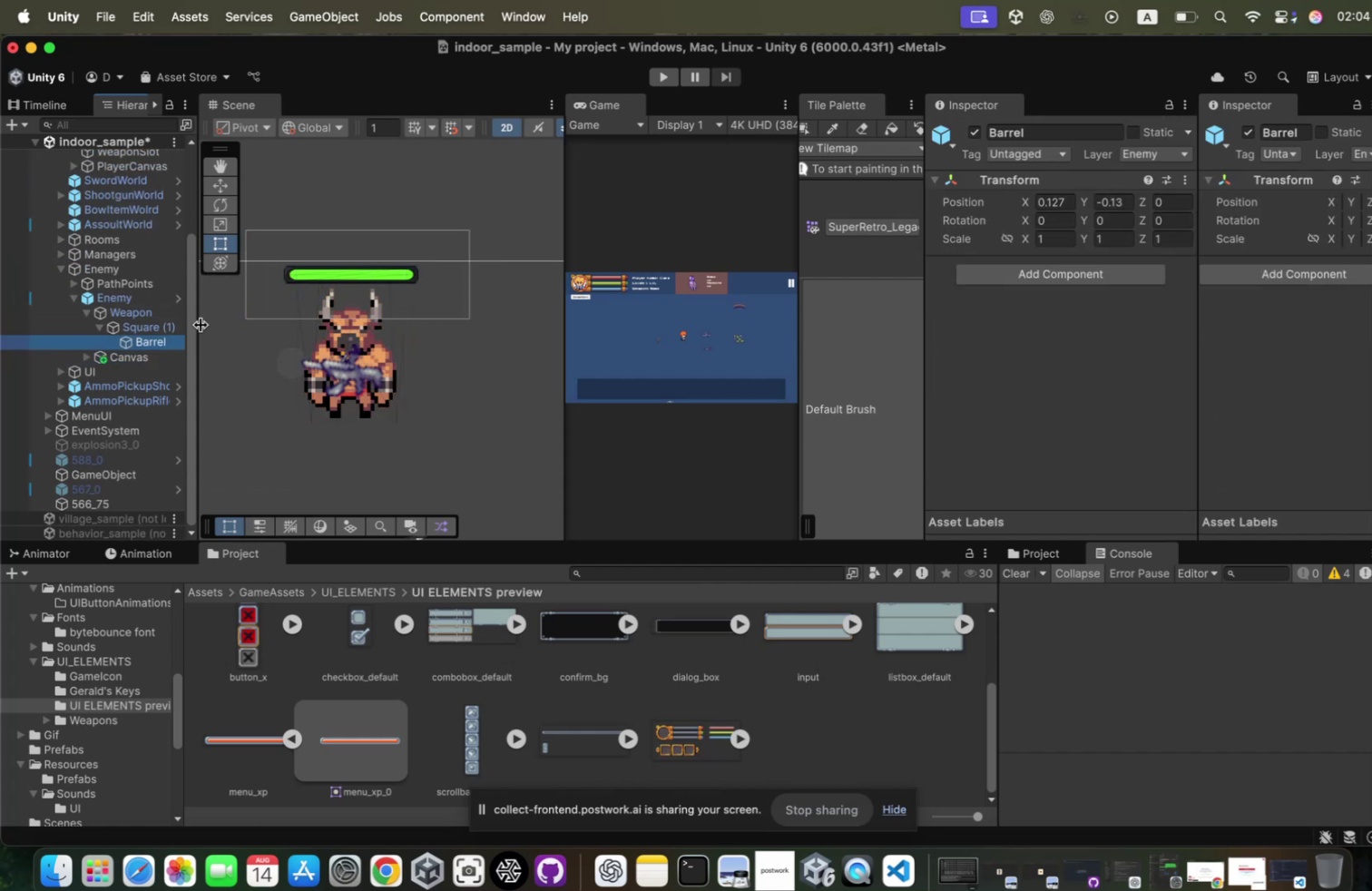 
key(ArrowUp)
 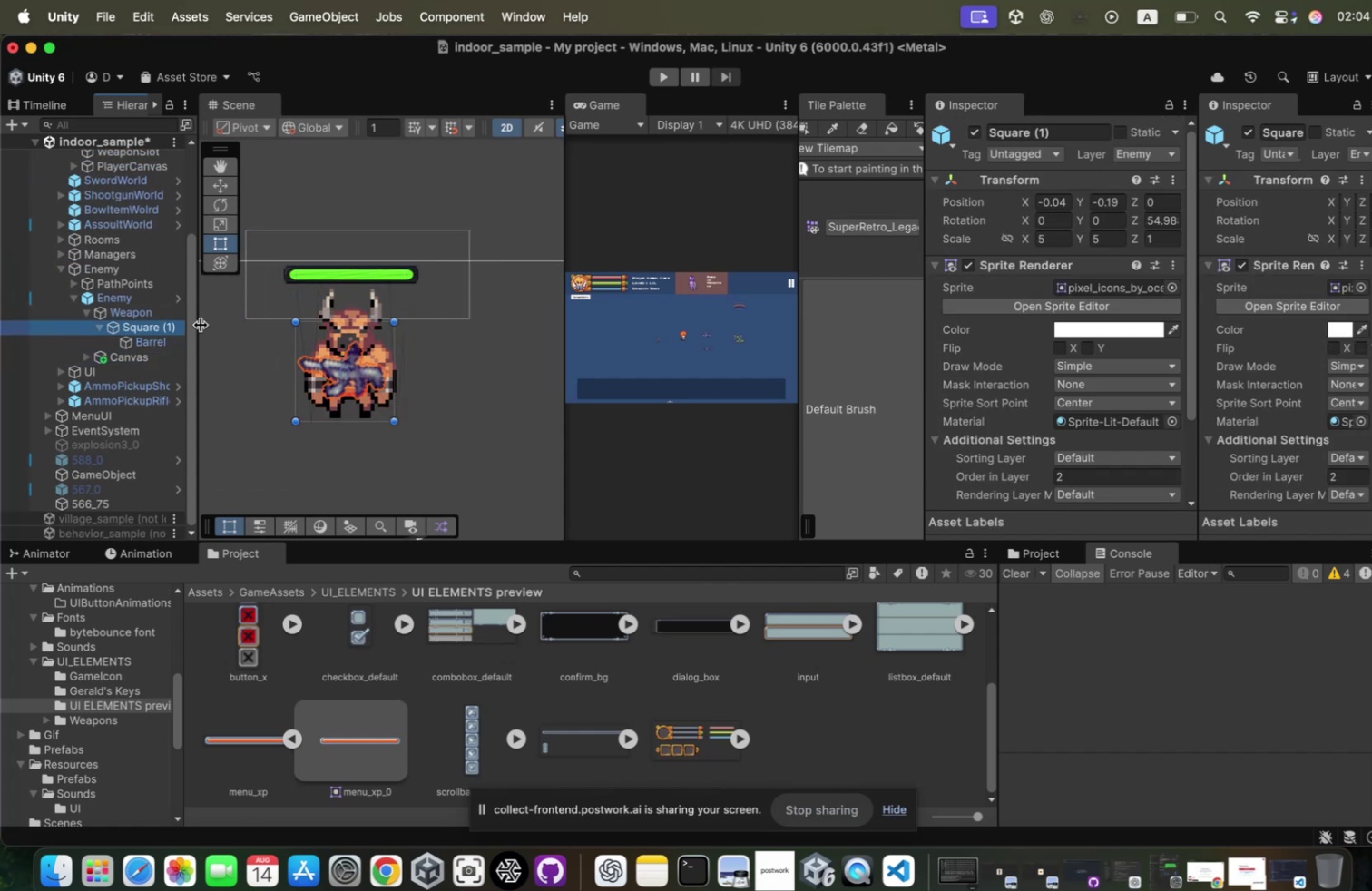 
key(ArrowUp)
 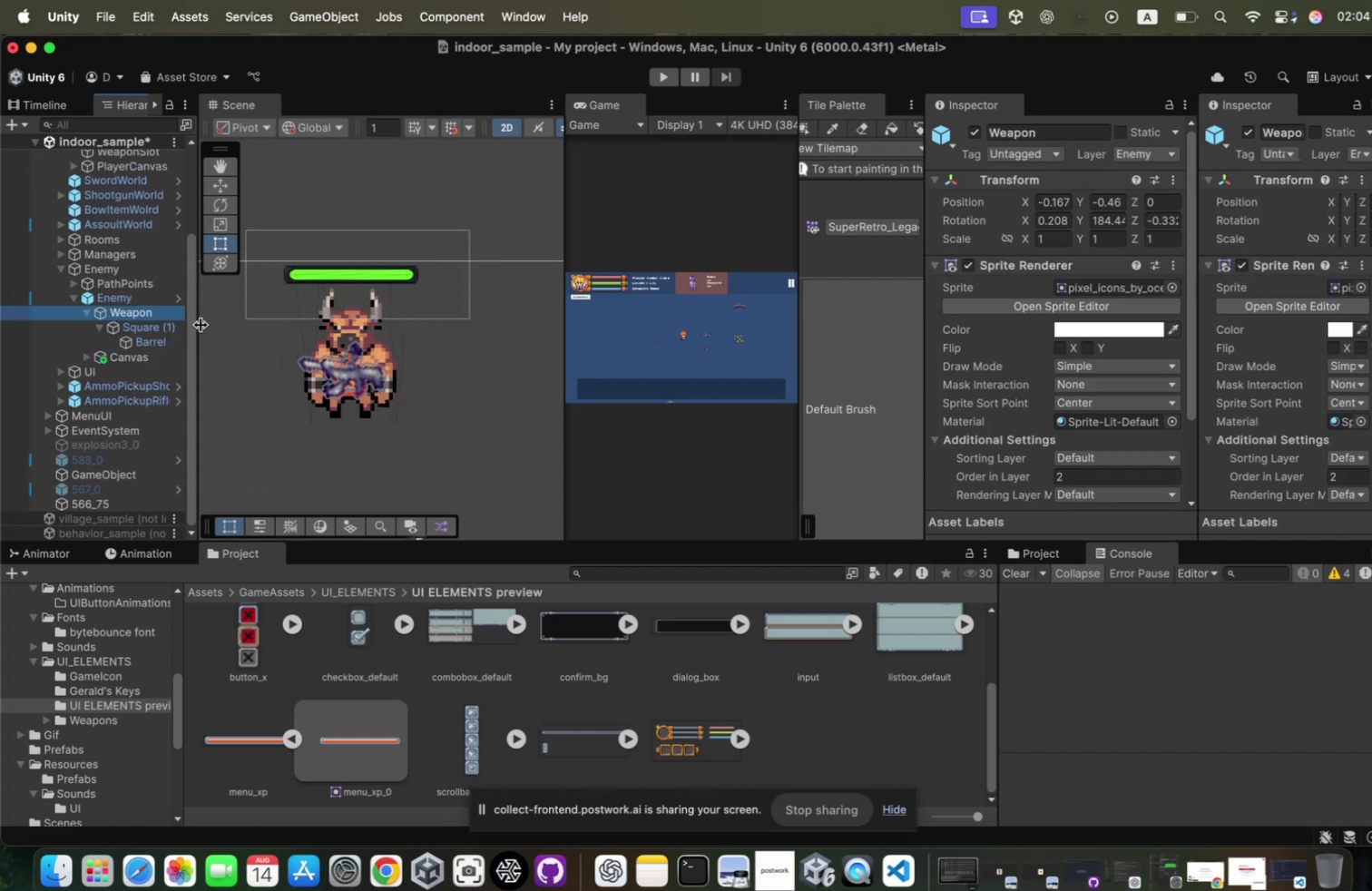 
key(ArrowUp)
 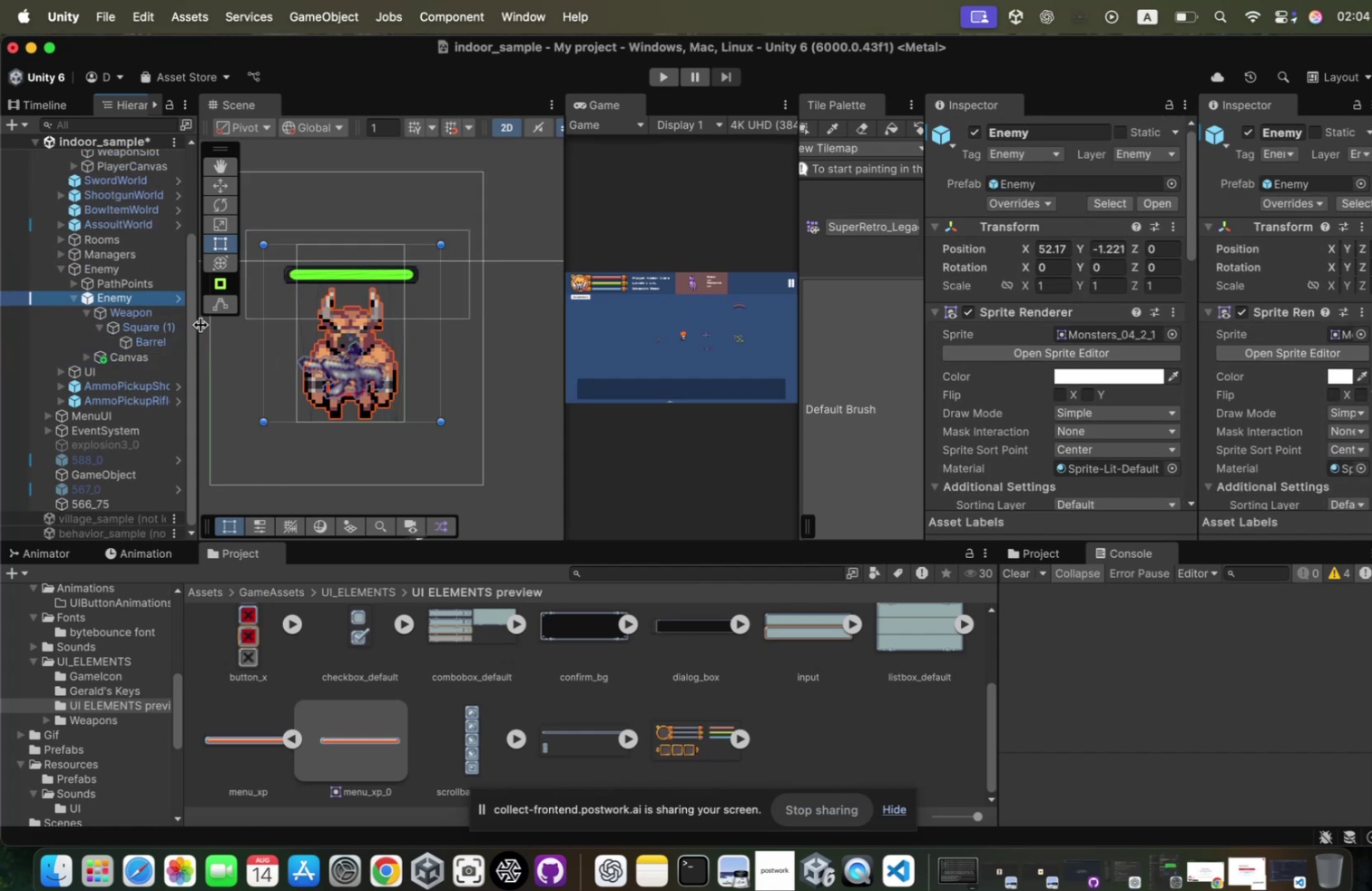 
key(ArrowUp)
 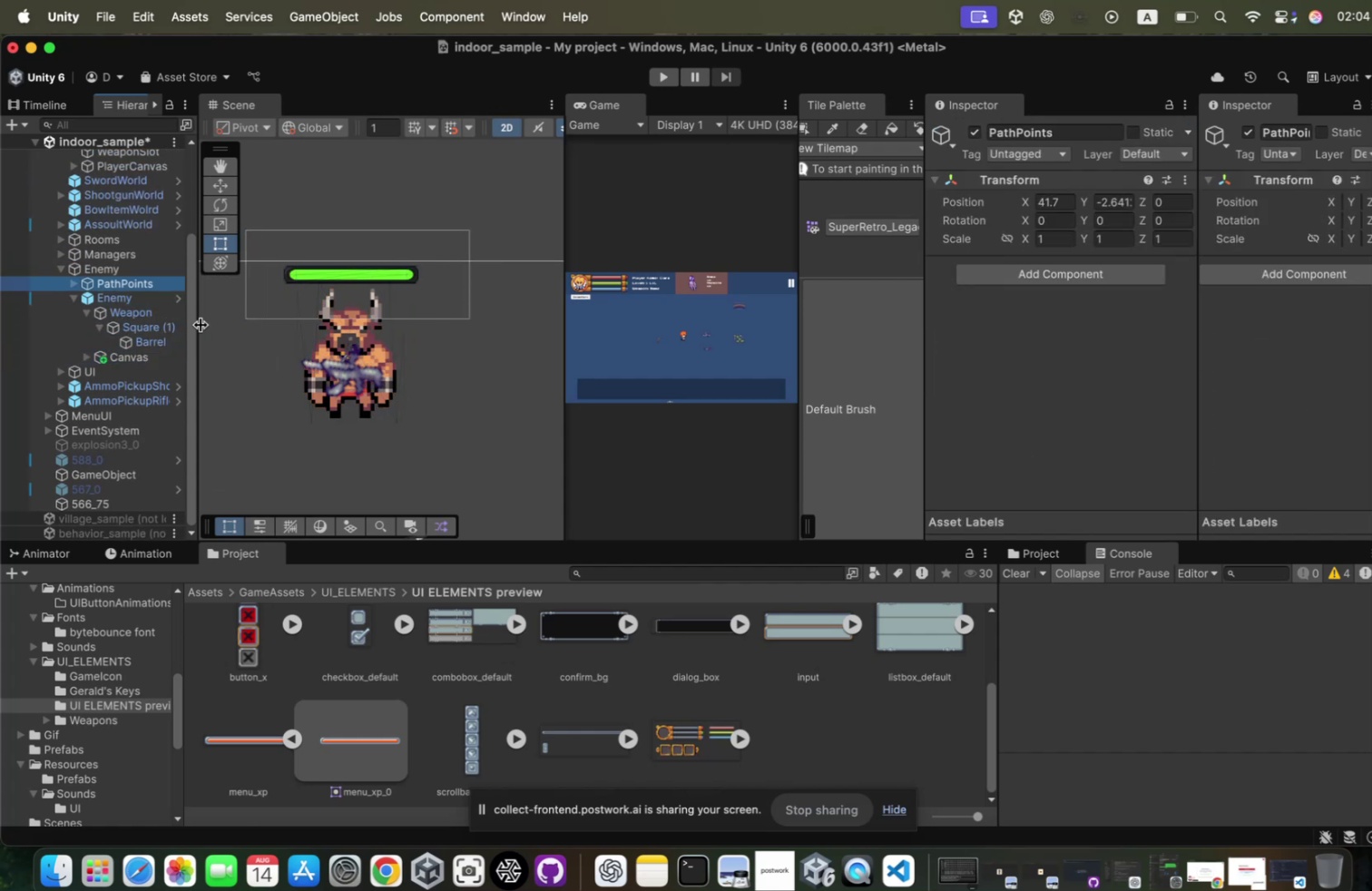 
key(ArrowDown)
 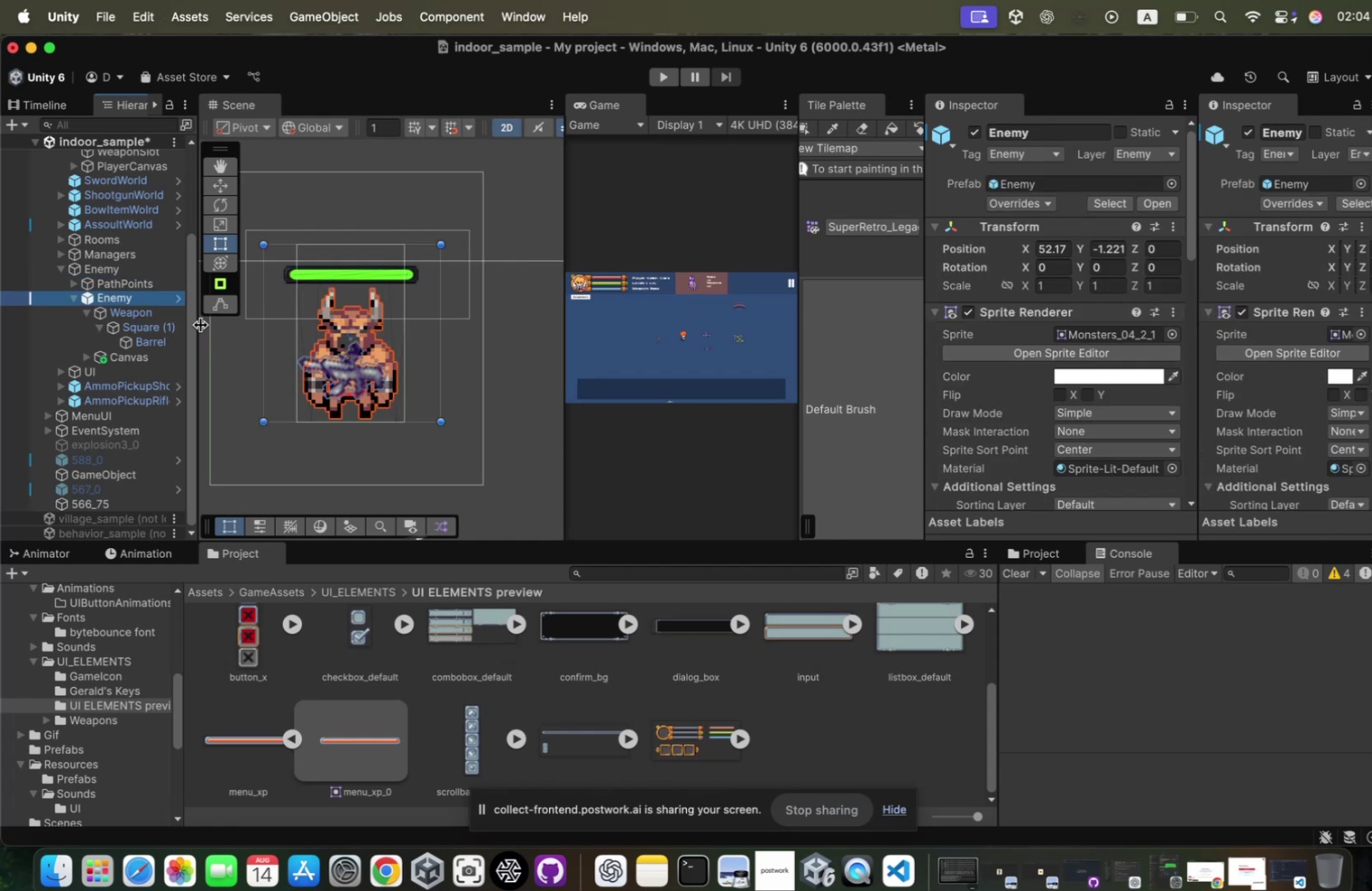 
key(ArrowLeft)
 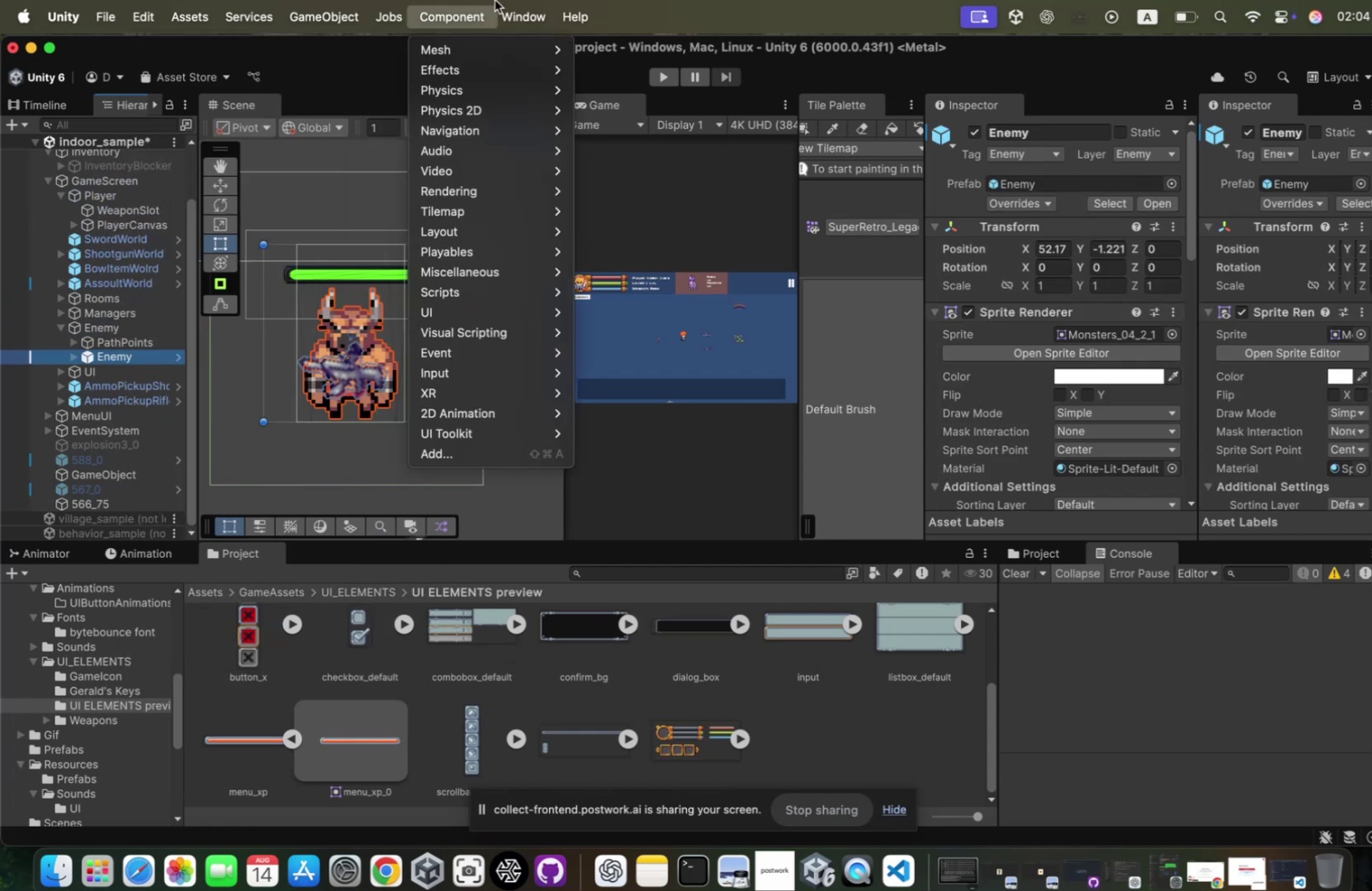 
wait(6.2)
 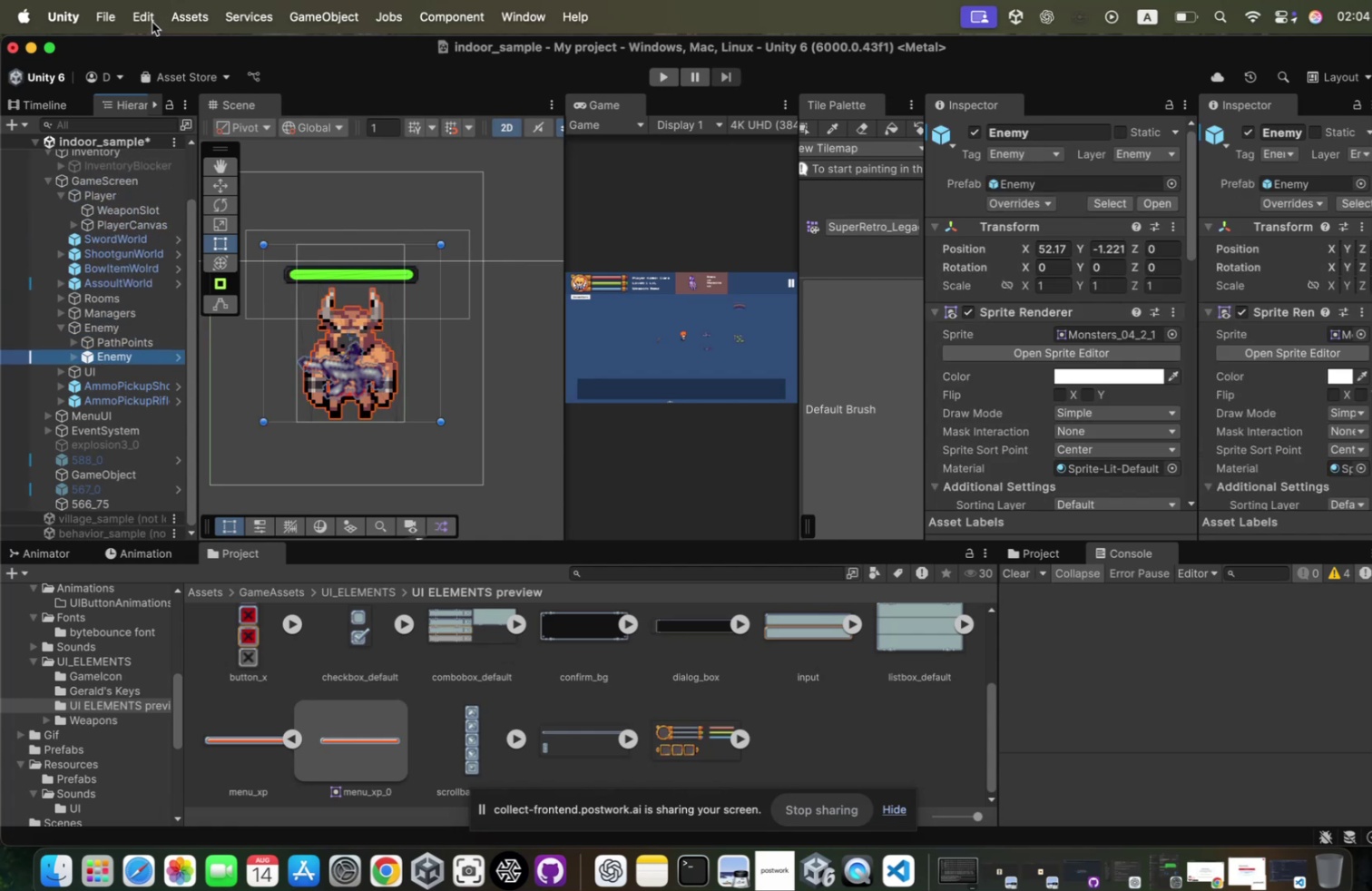 
left_click([120, 287])
 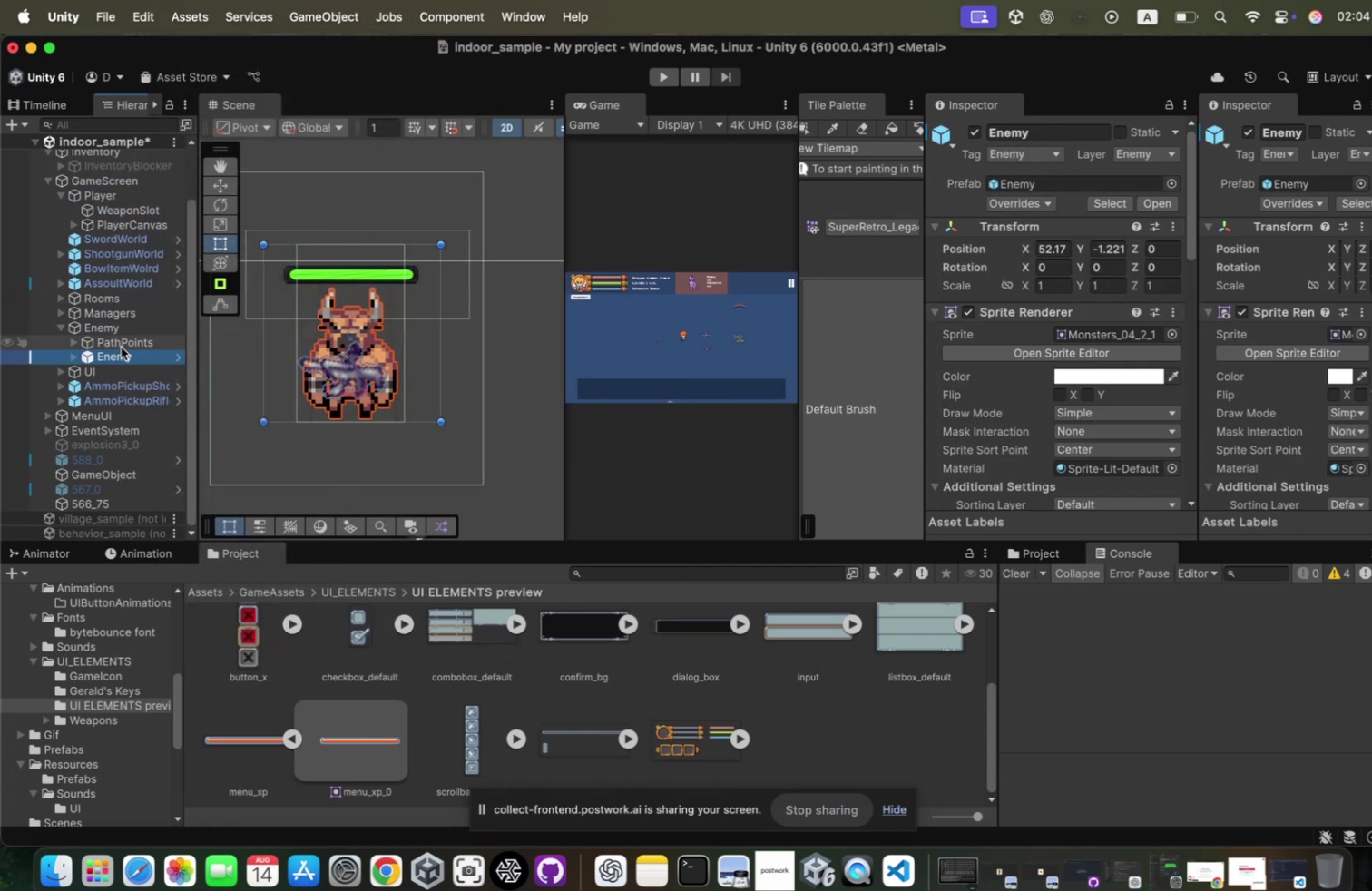 
left_click([130, 338])
 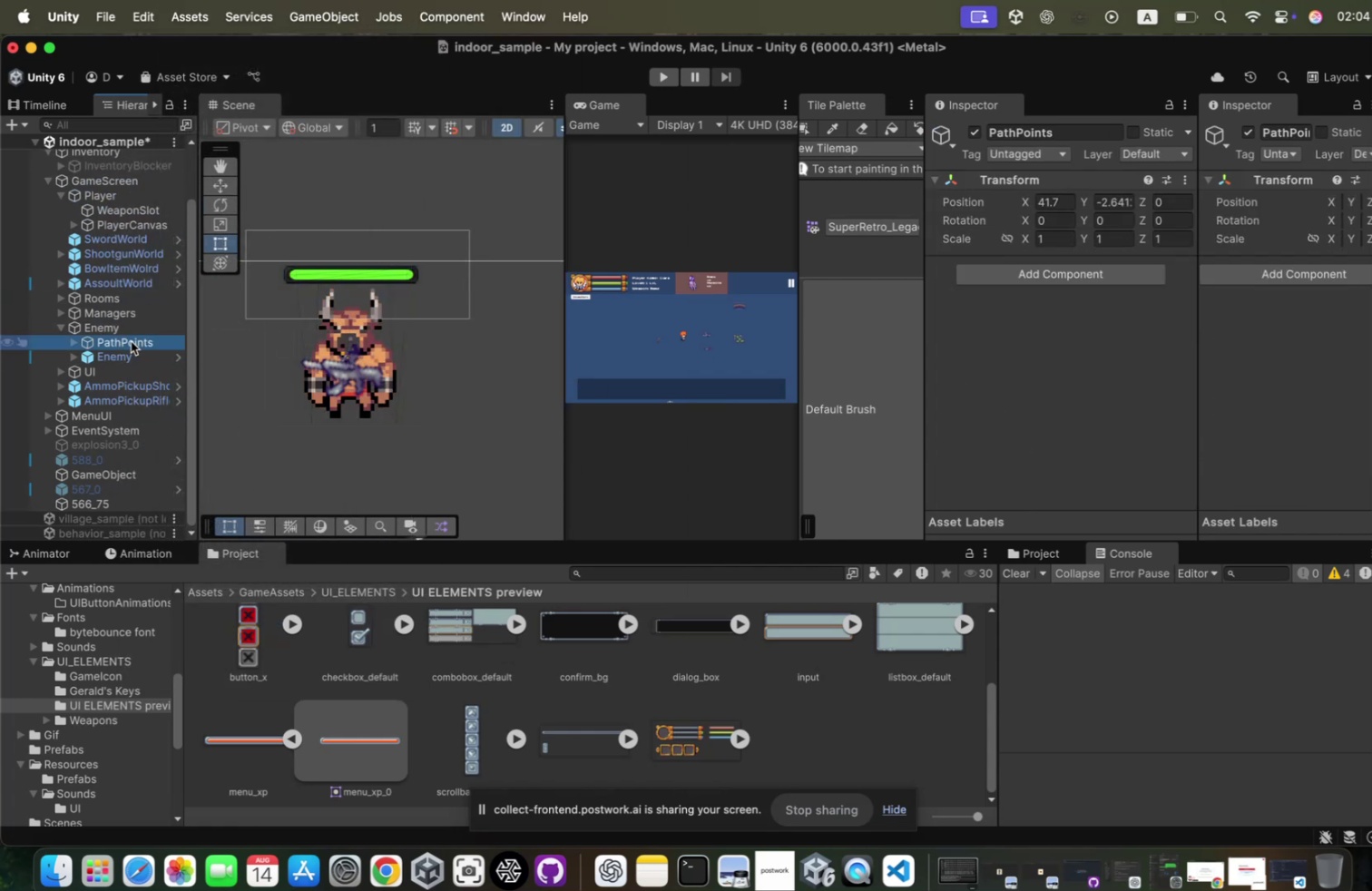 
key(ArrowDown)
 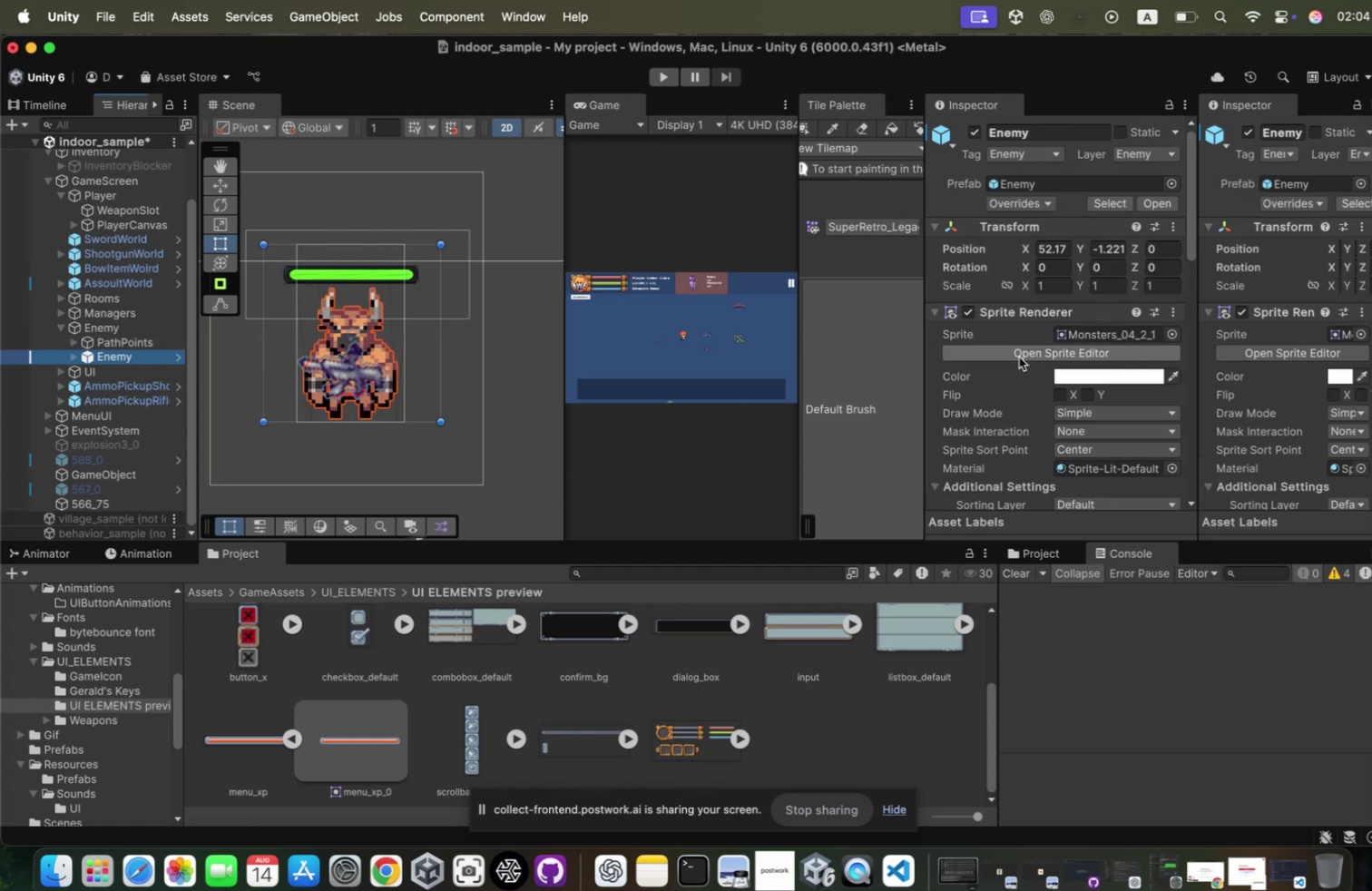 
left_click([997, 198])
 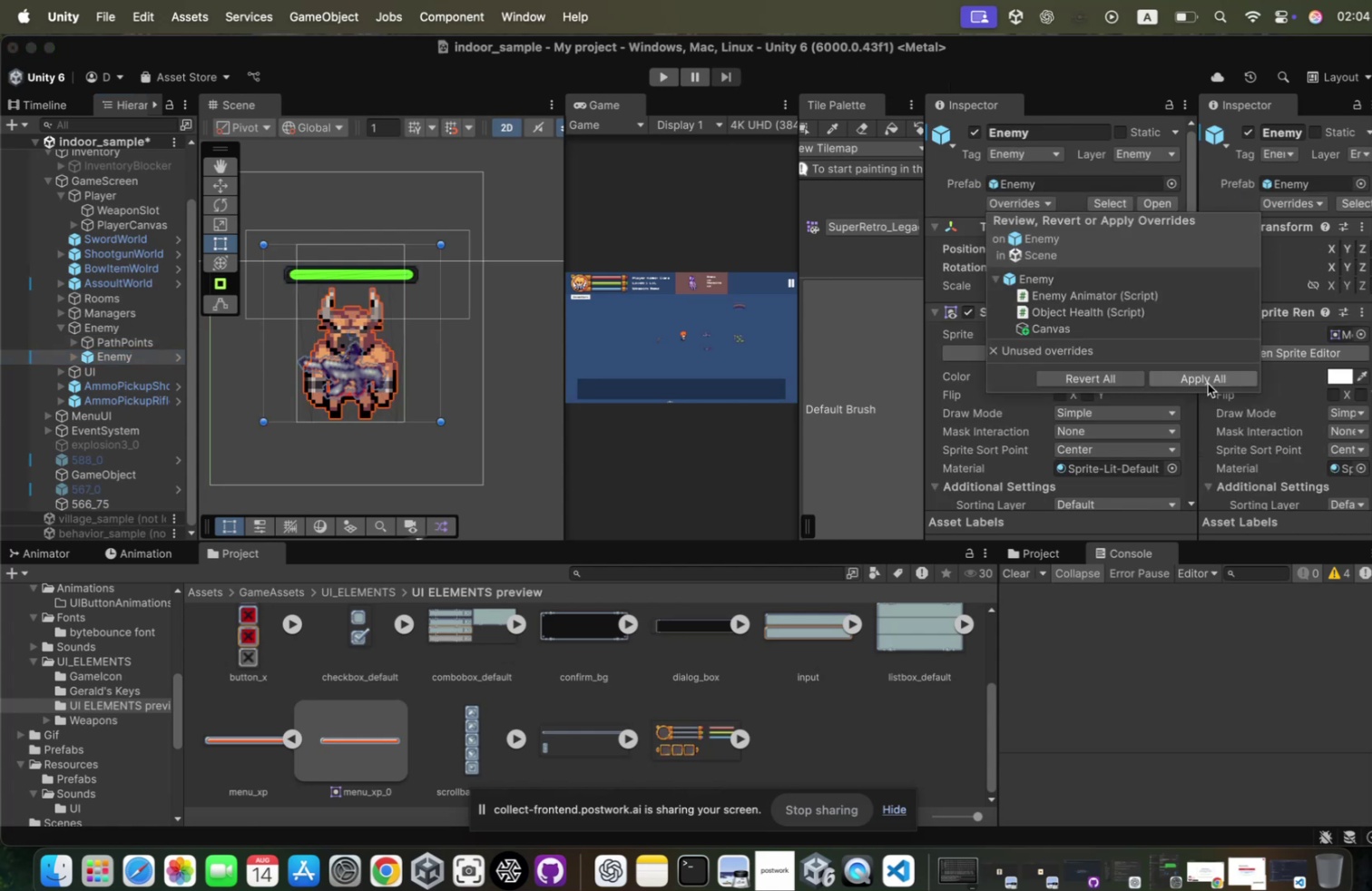 
left_click([1196, 374])
 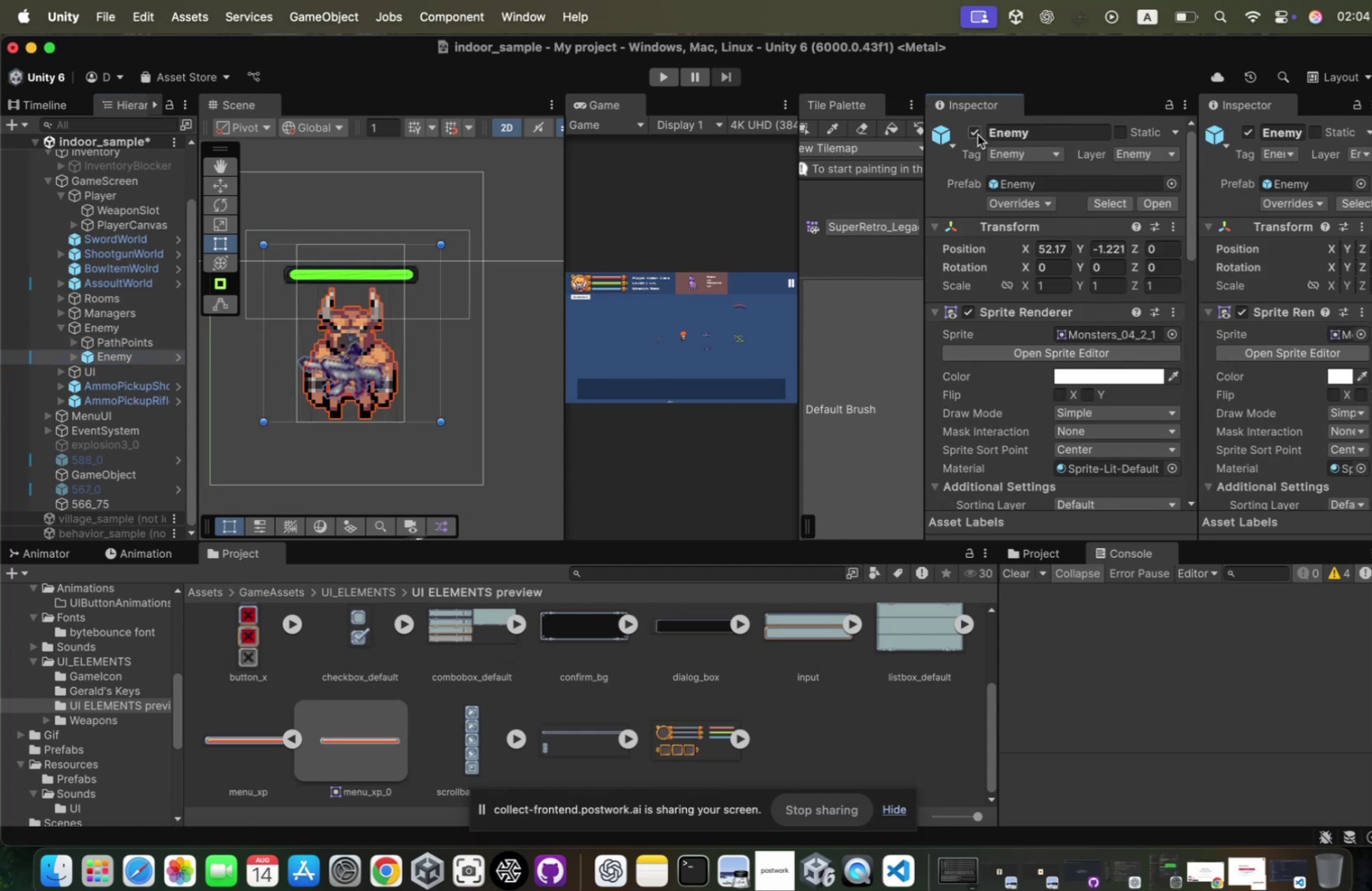 
left_click([970, 133])
 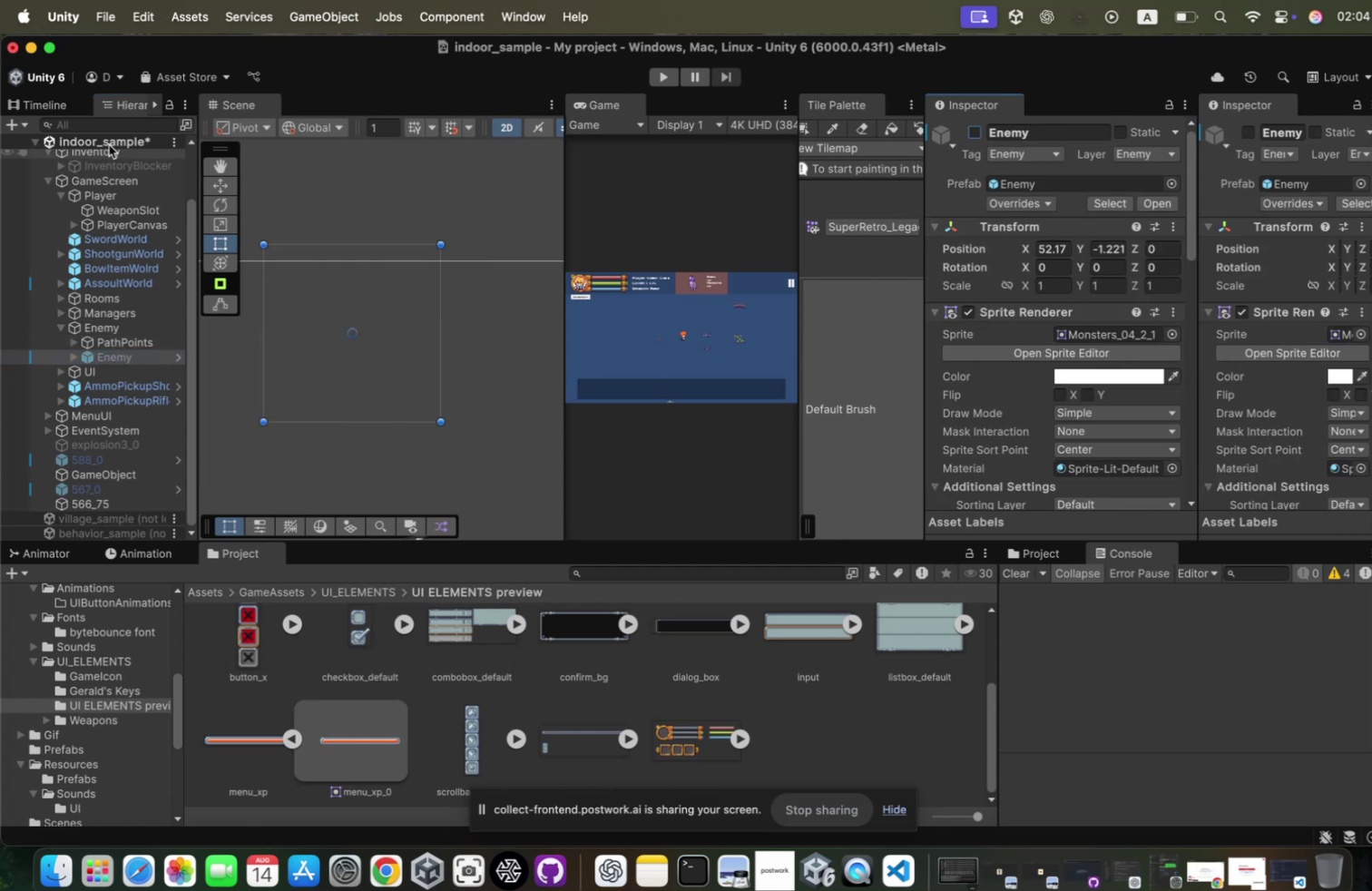 
right_click([112, 134])
 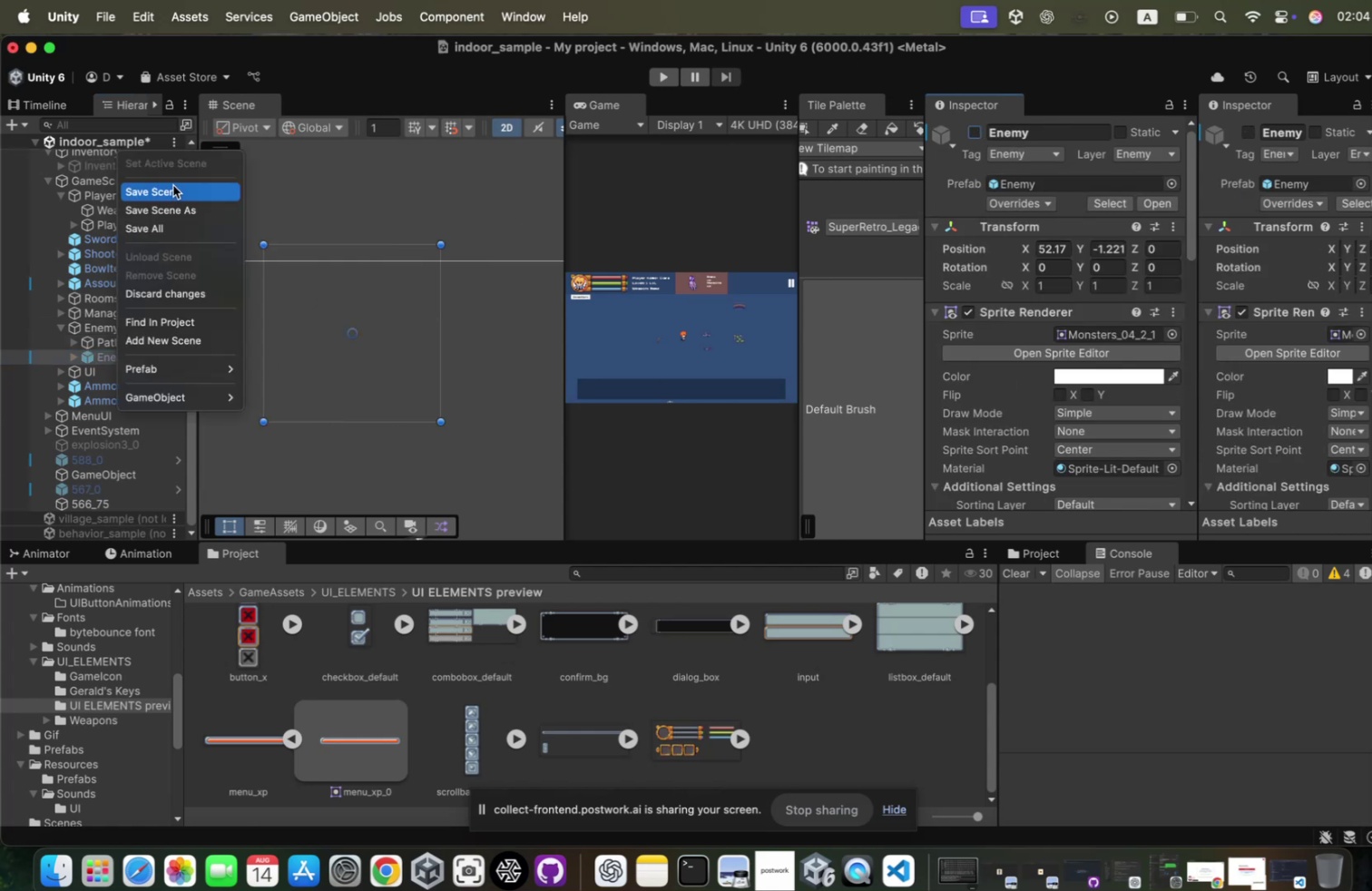 
left_click([169, 190])
 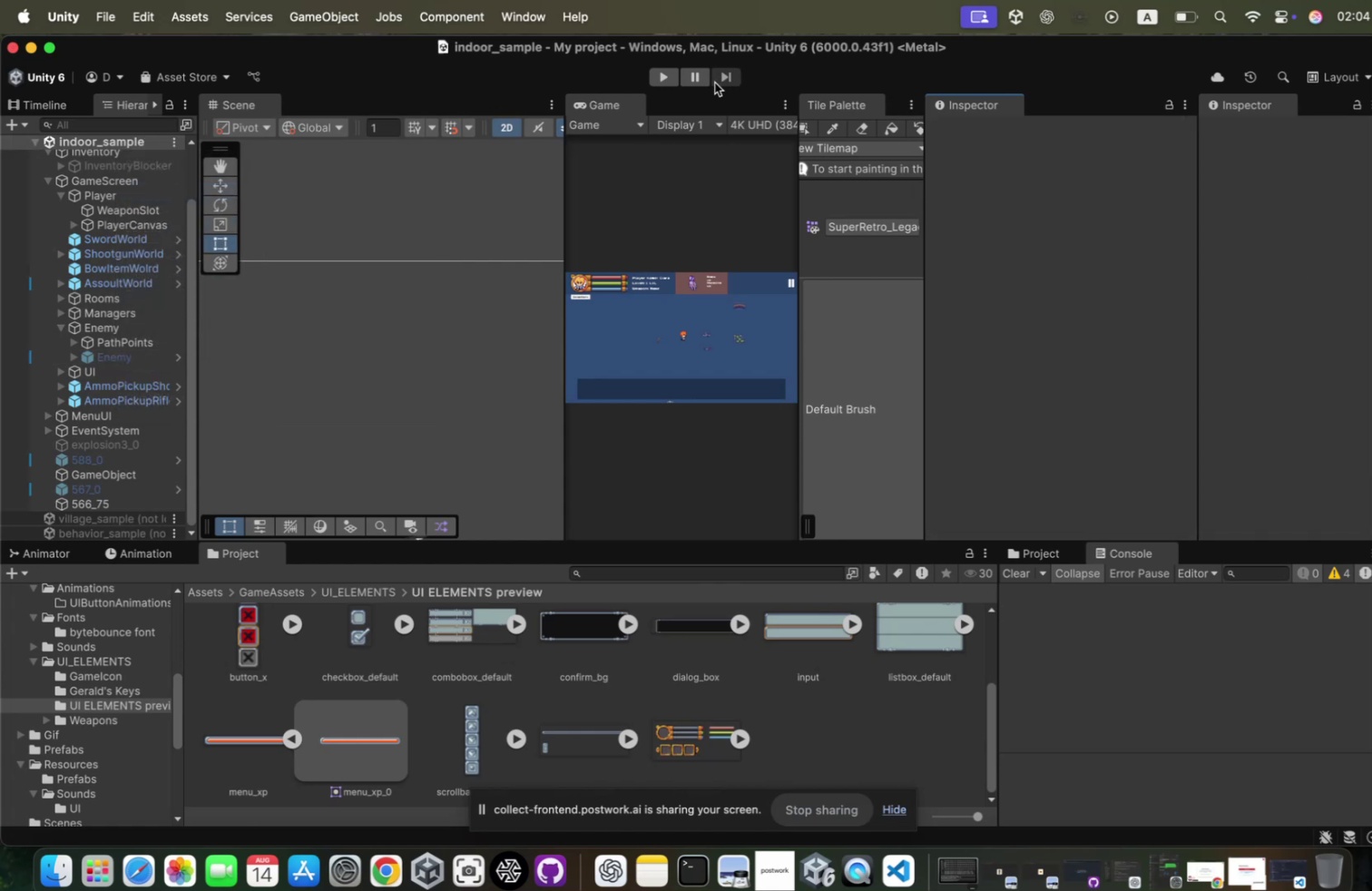 
mouse_move([664, 103])
 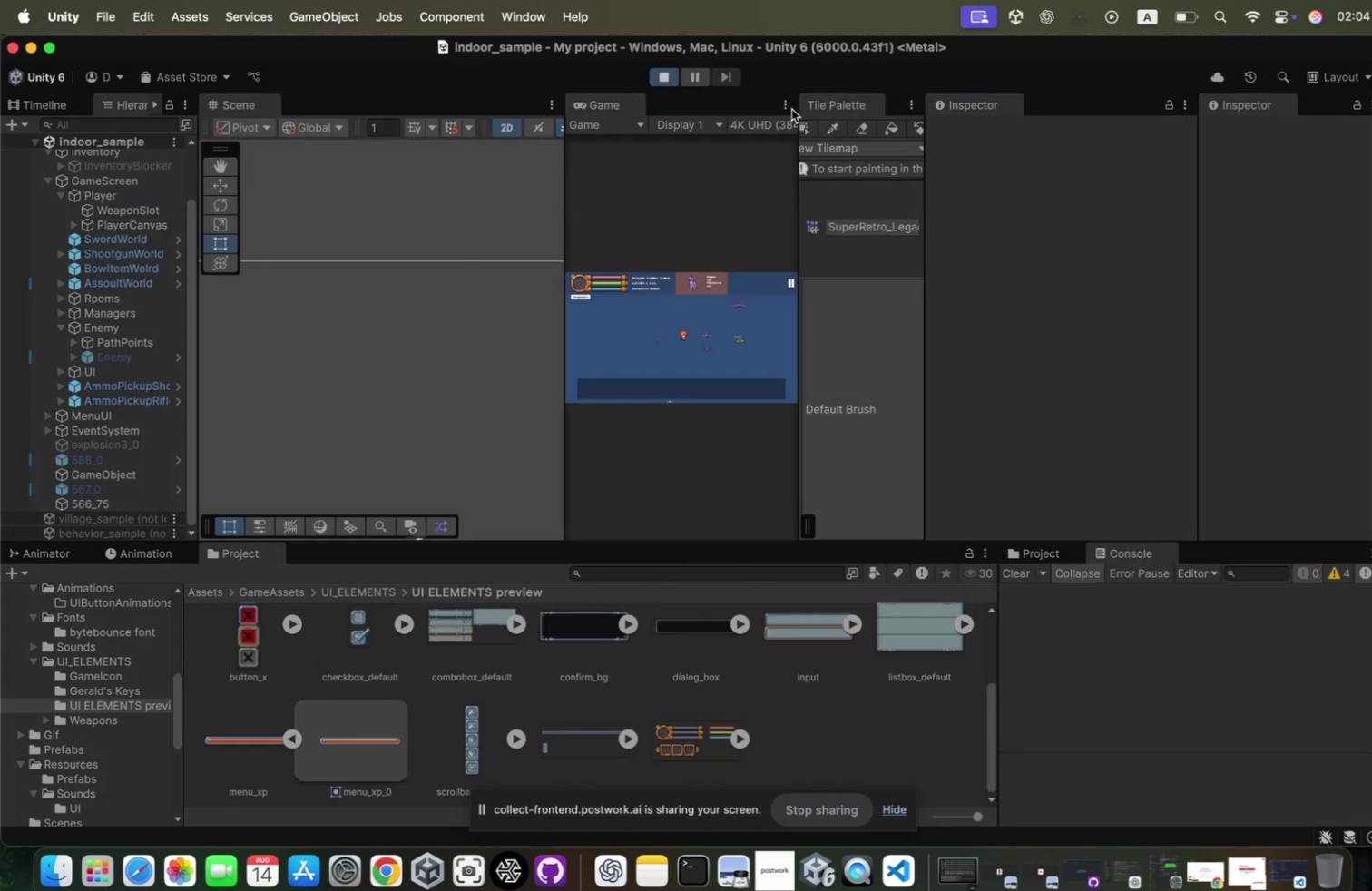 
left_click([778, 107])
 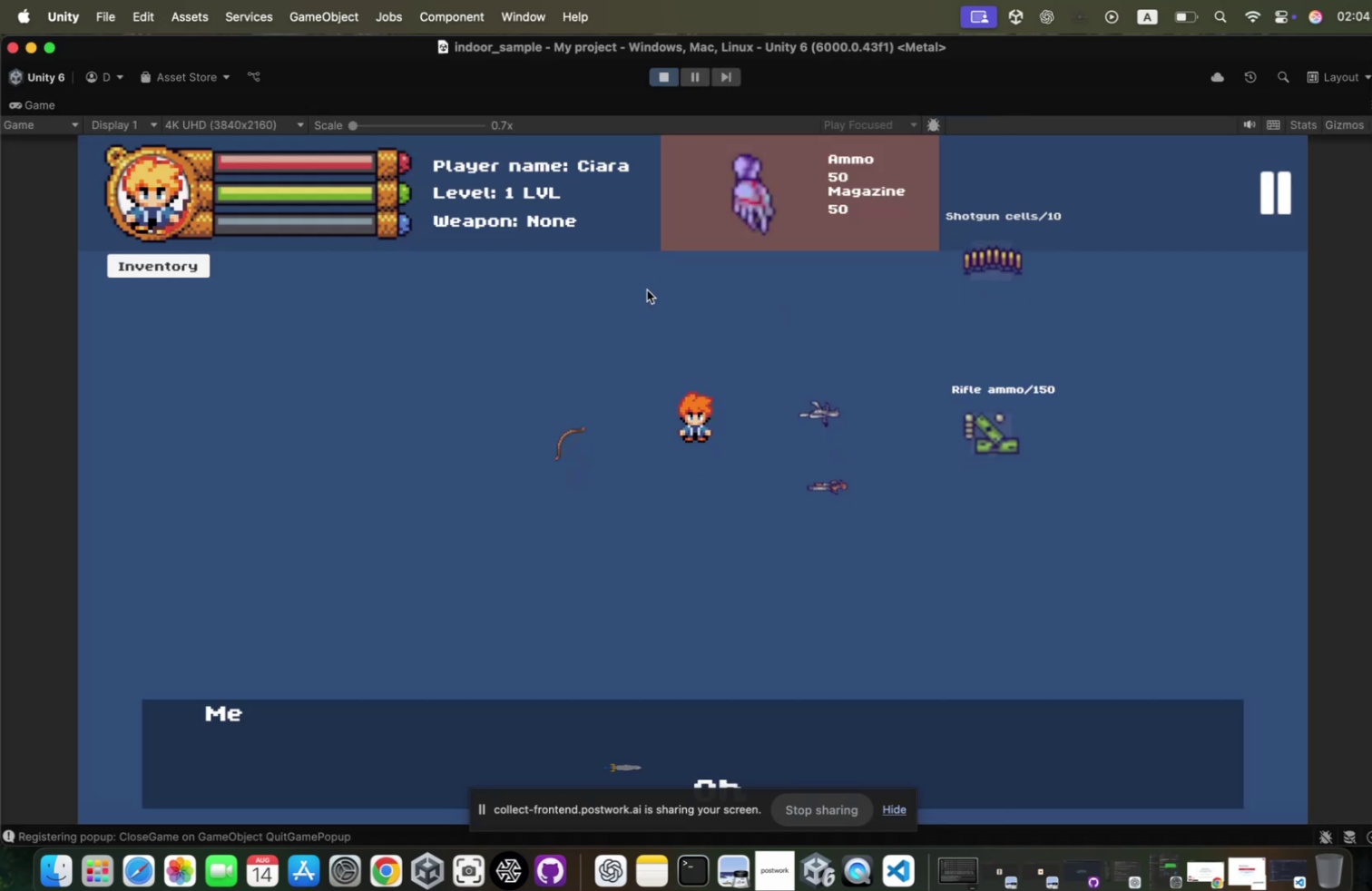 
key(Enter)
 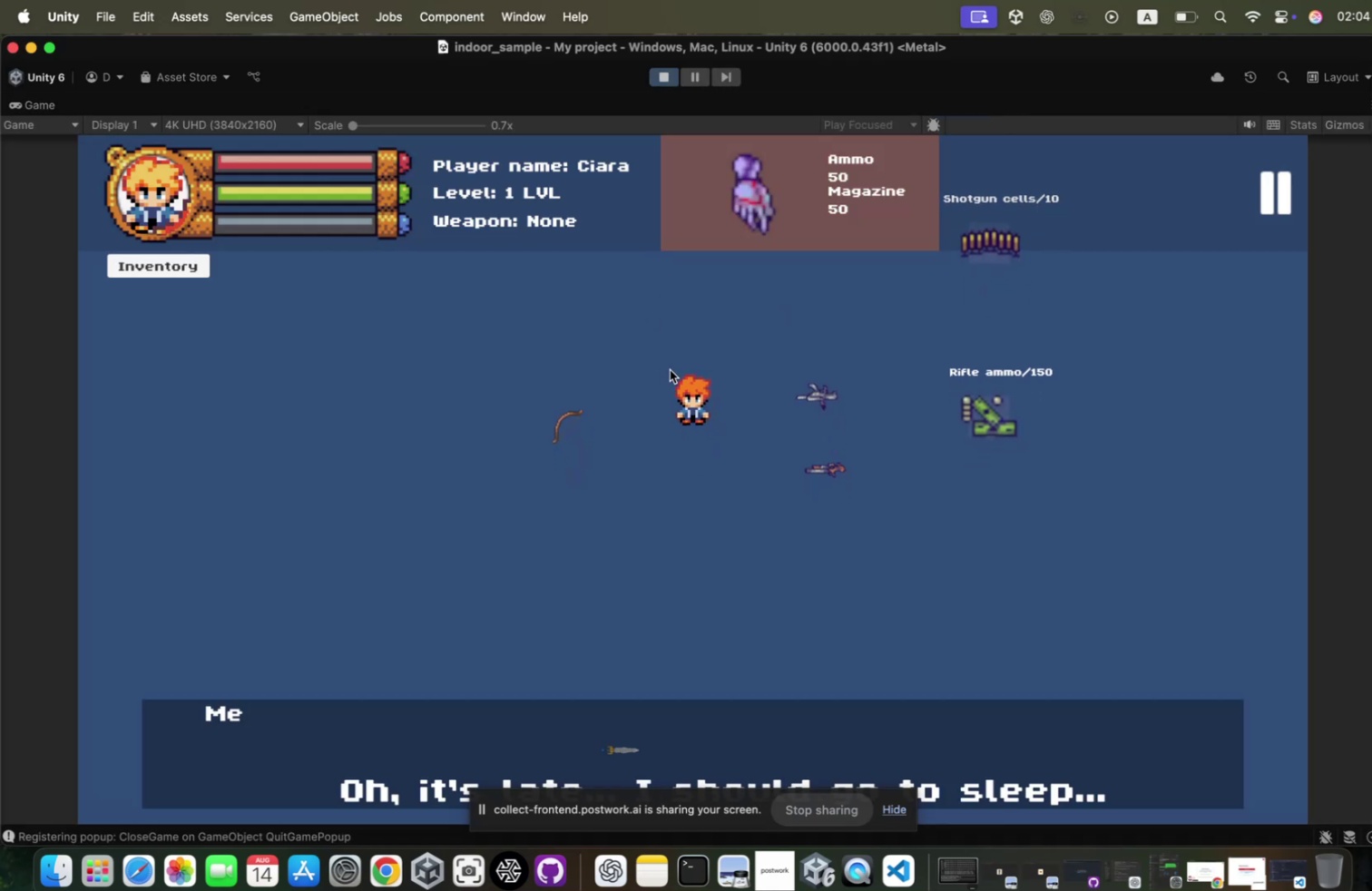 
key(Enter)
 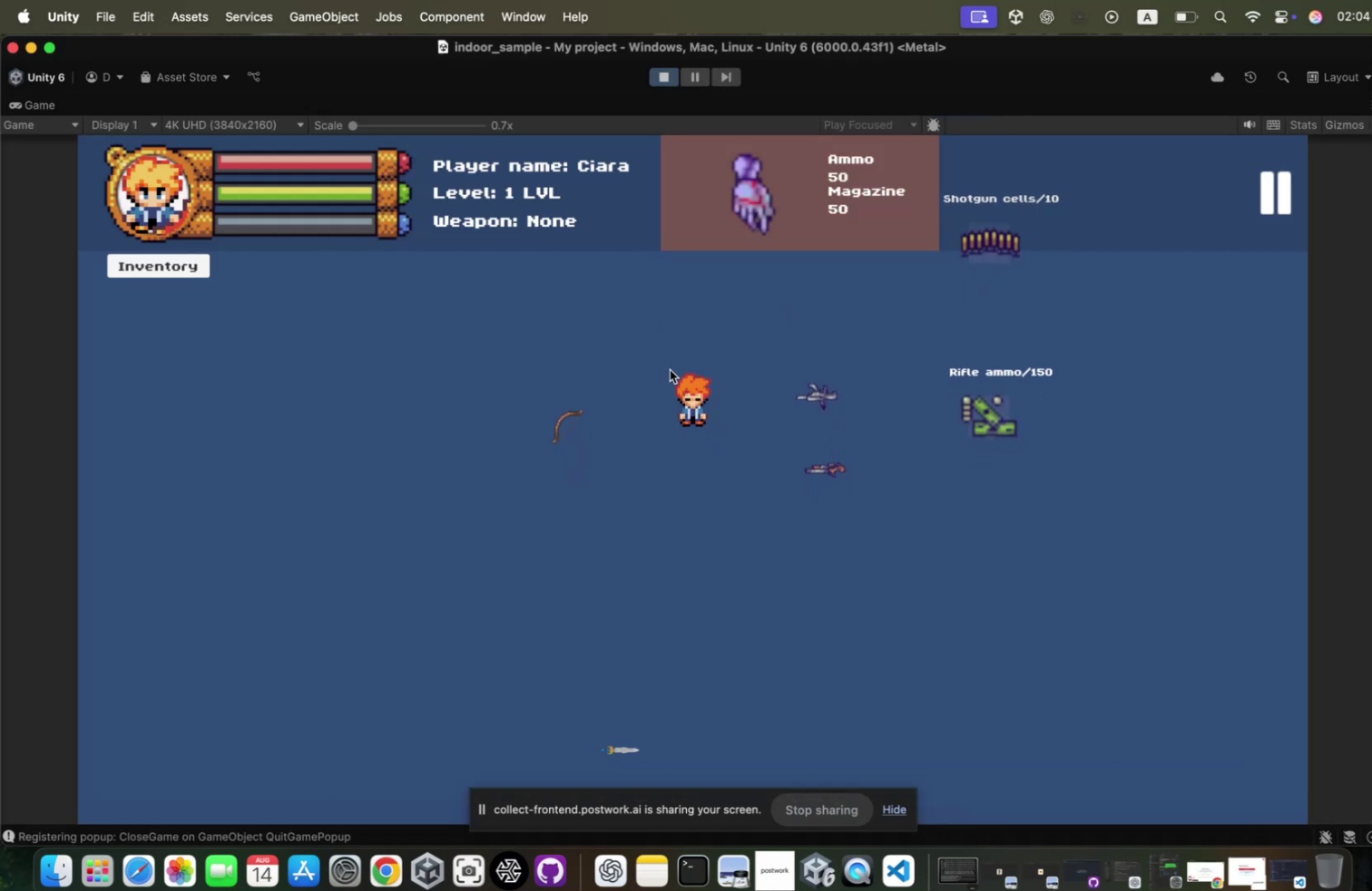 
hold_key(key=D, duration=0.69)
 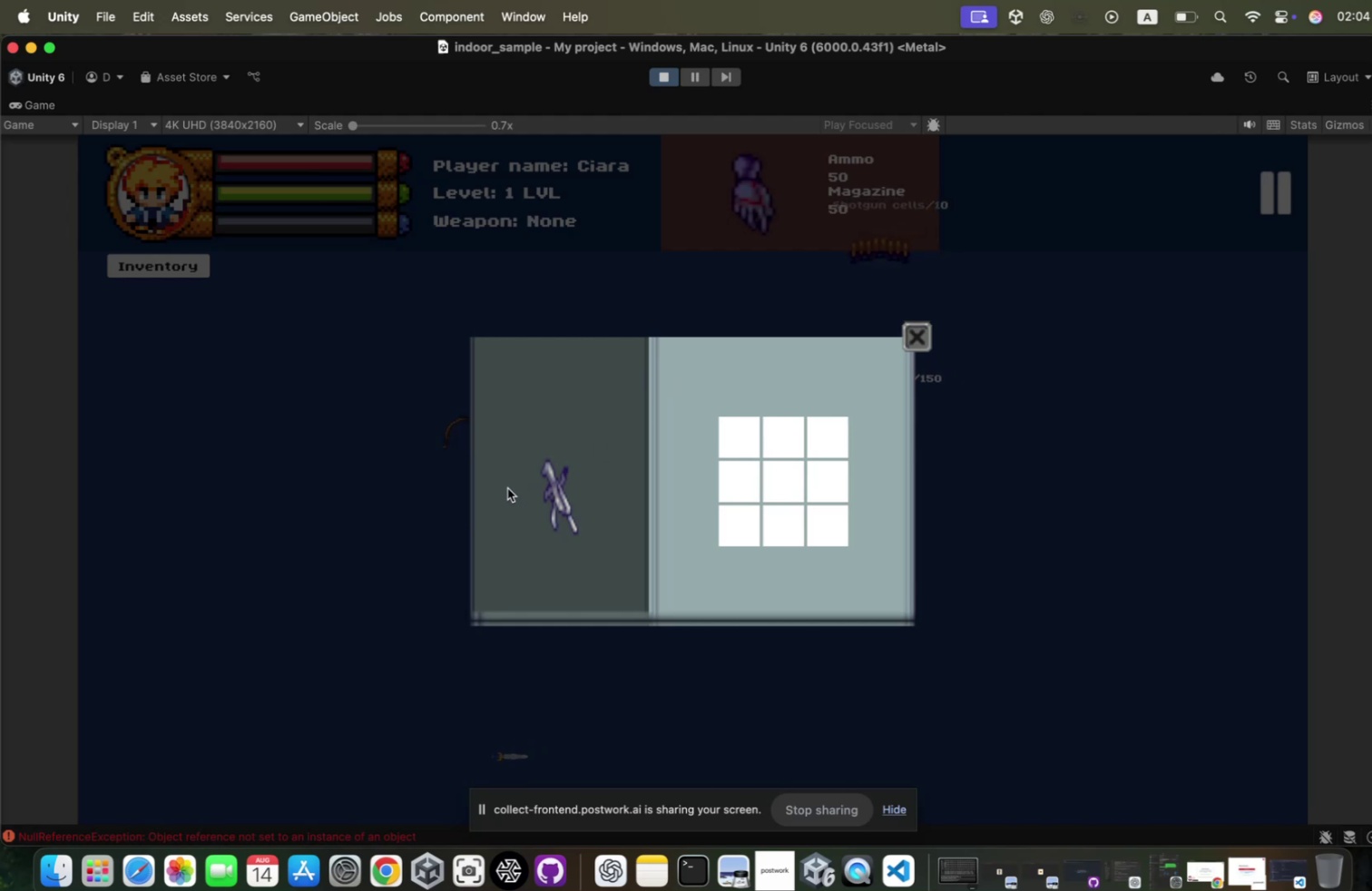 
type(sw)
 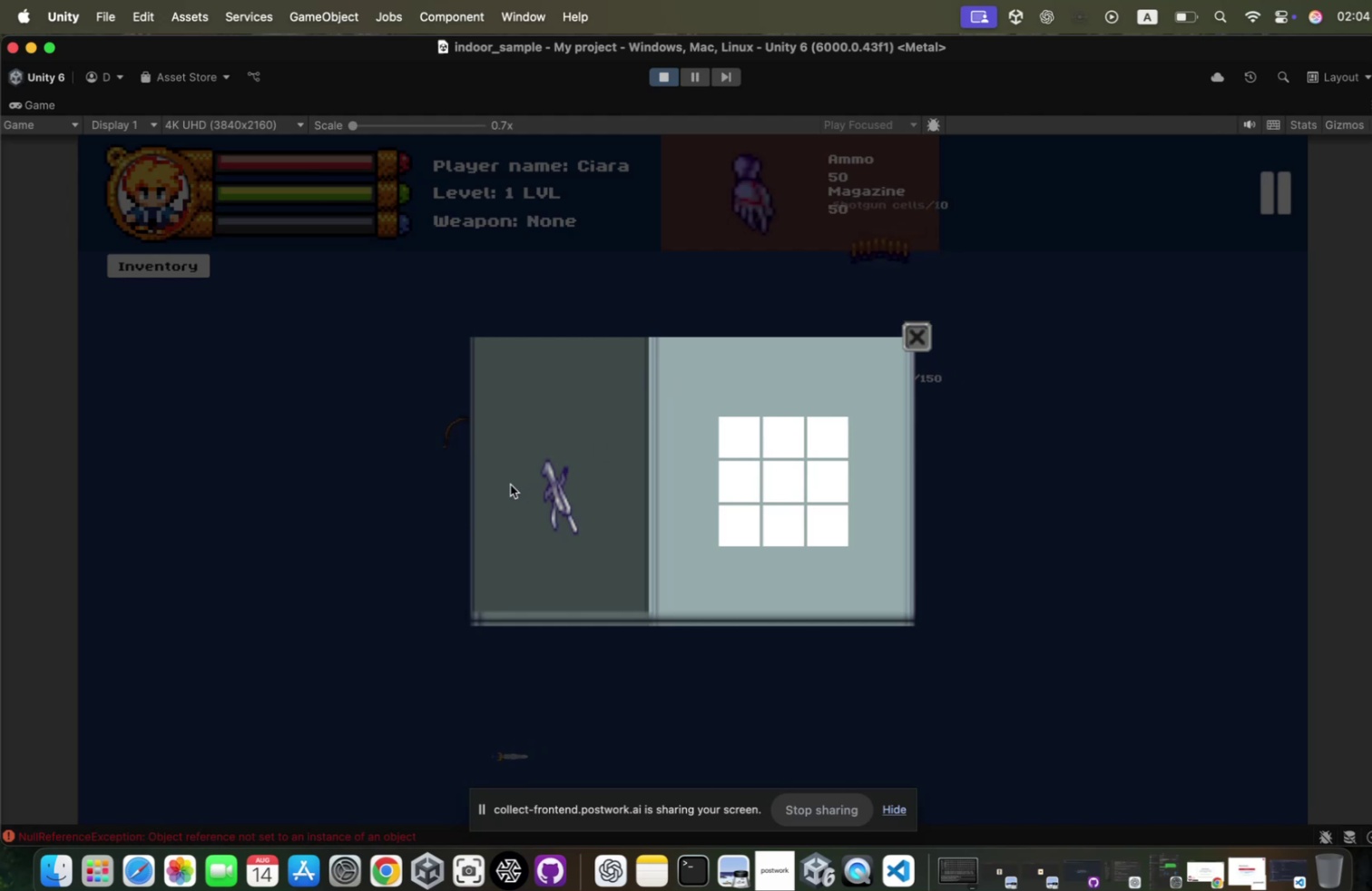 
left_click_drag(start_coordinate=[549, 493], to_coordinate=[730, 416])
 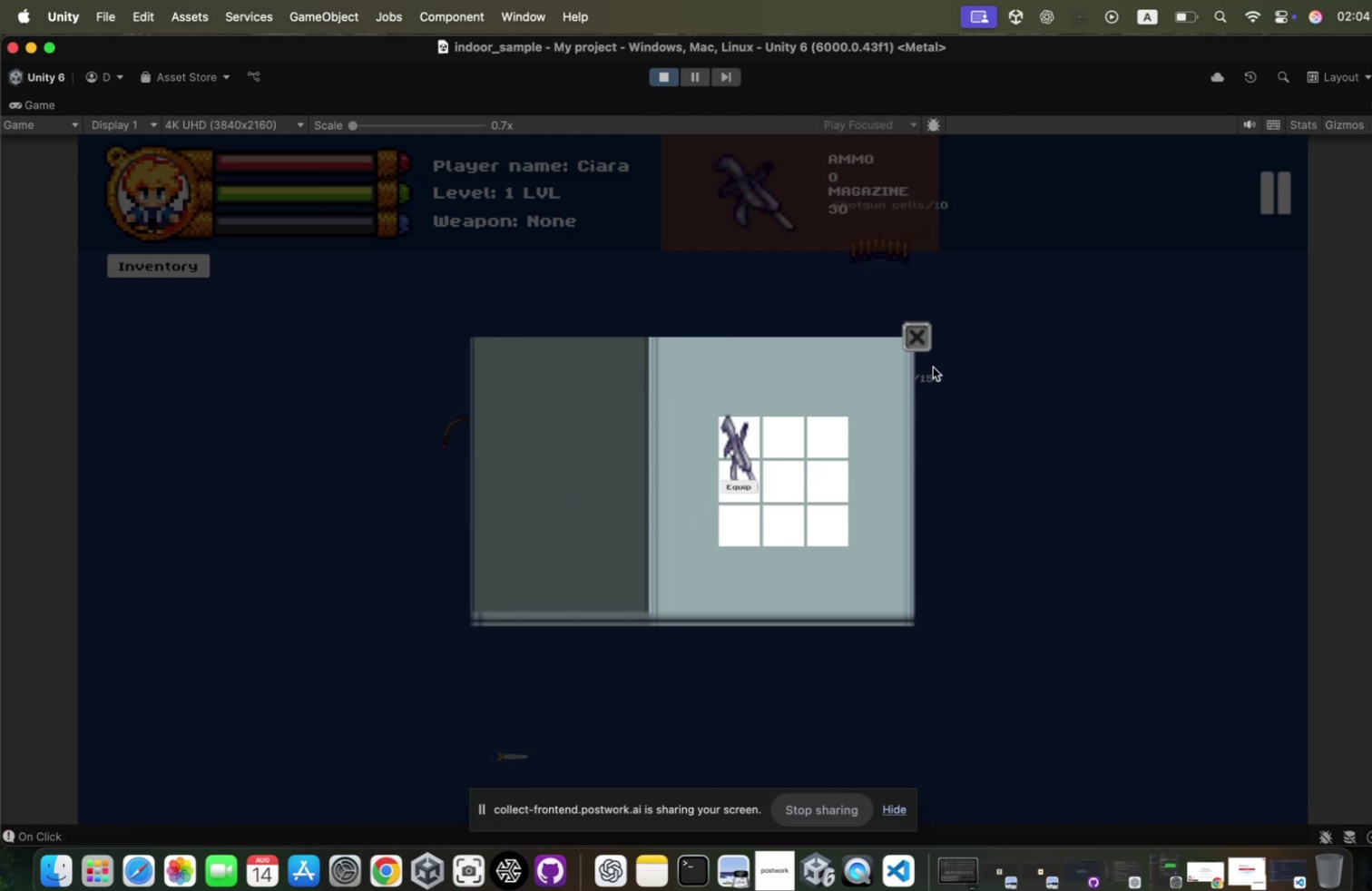 
type(sds)
 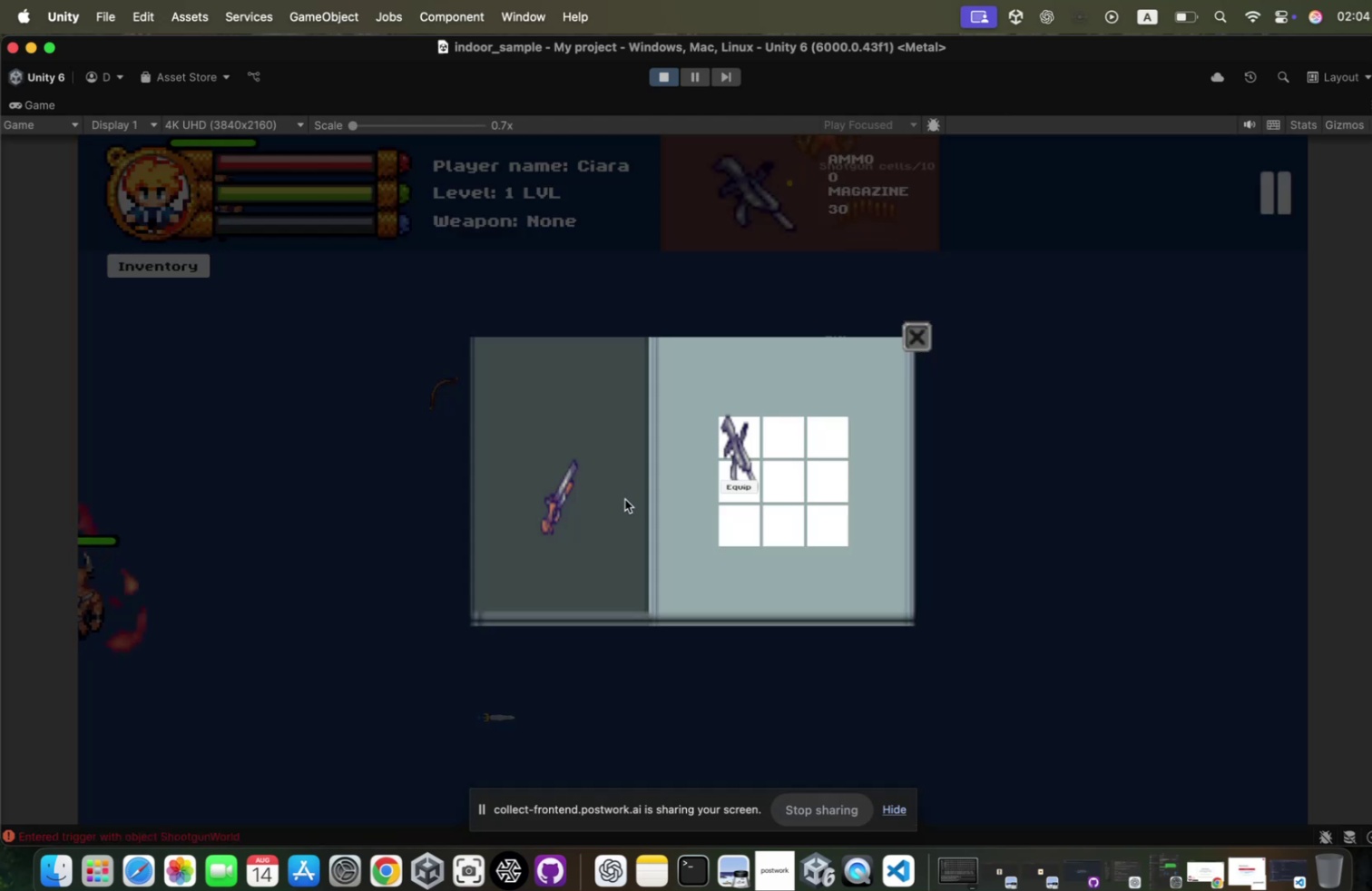 
left_click_drag(start_coordinate=[564, 501], to_coordinate=[777, 428])
 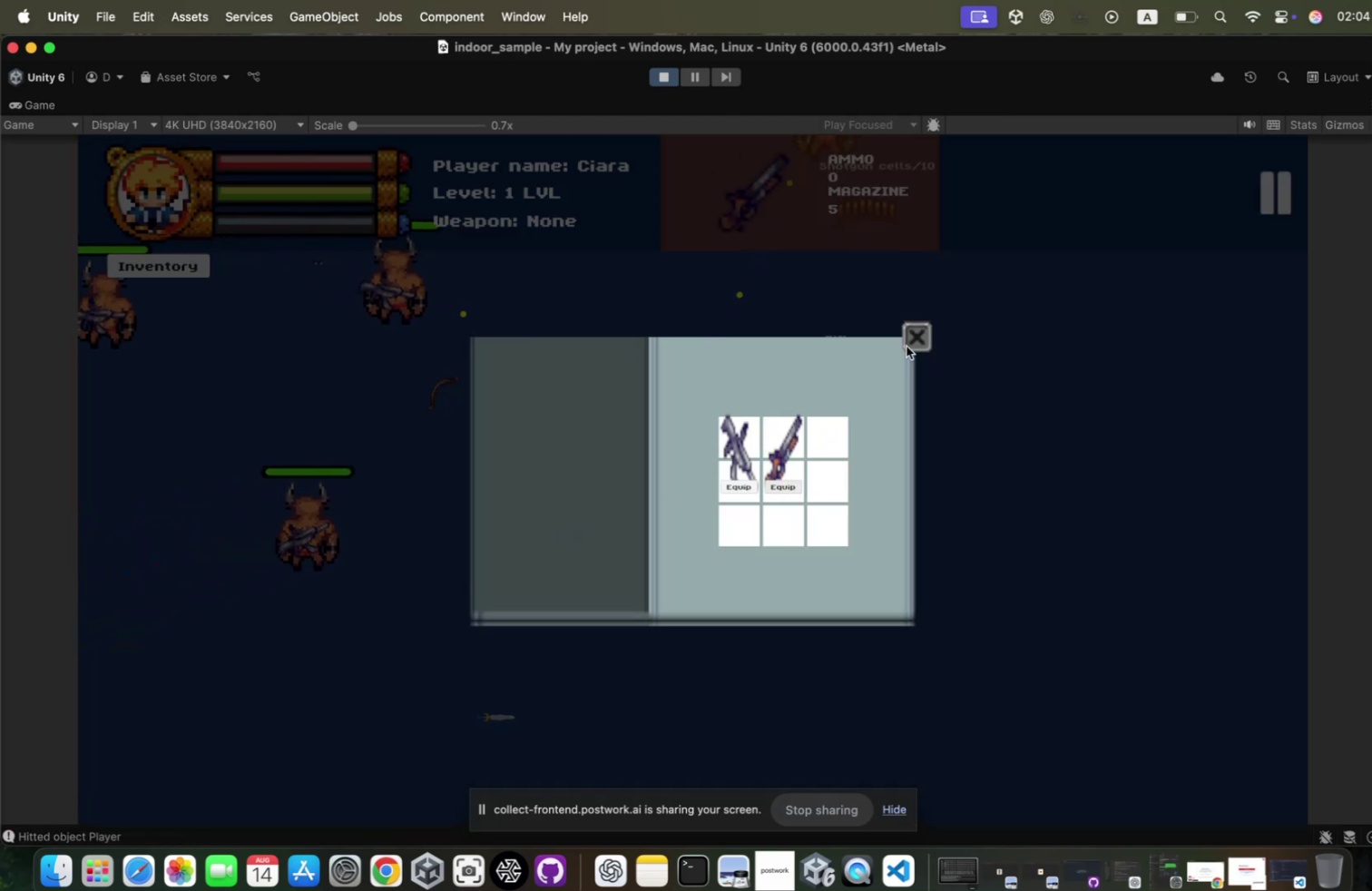 
left_click([929, 313])
 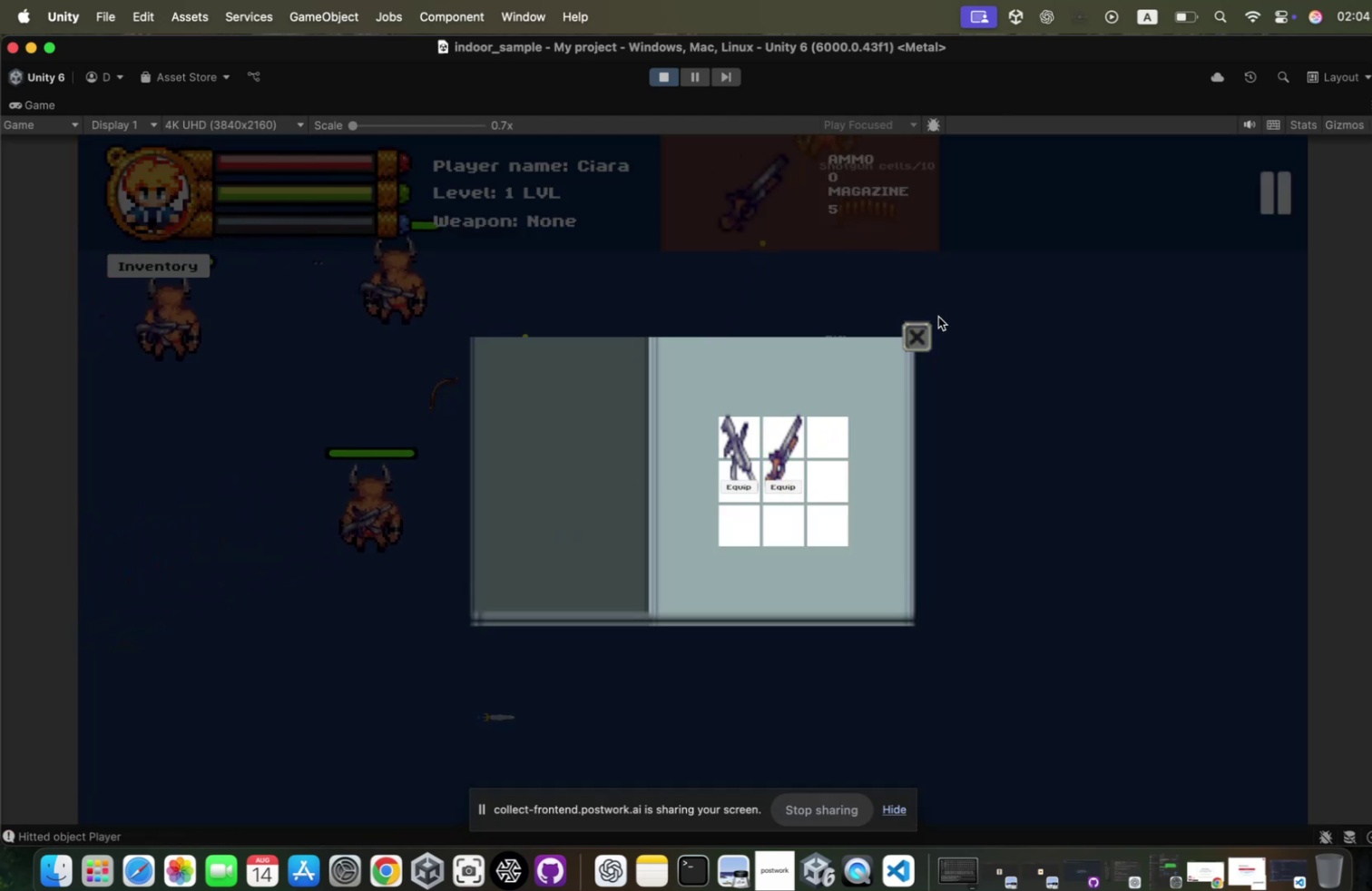 
left_click([929, 313])
 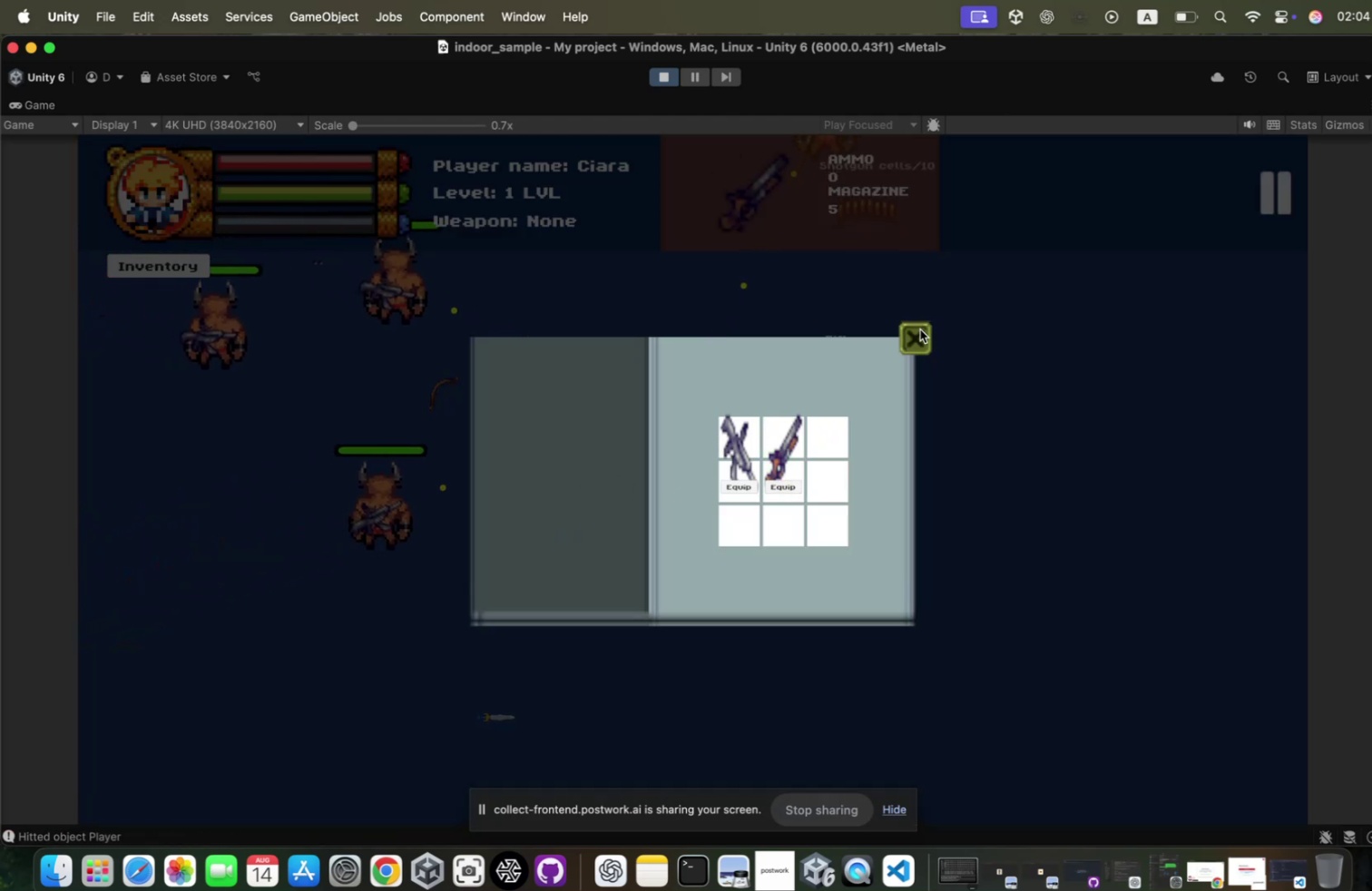 
type(sawa)
 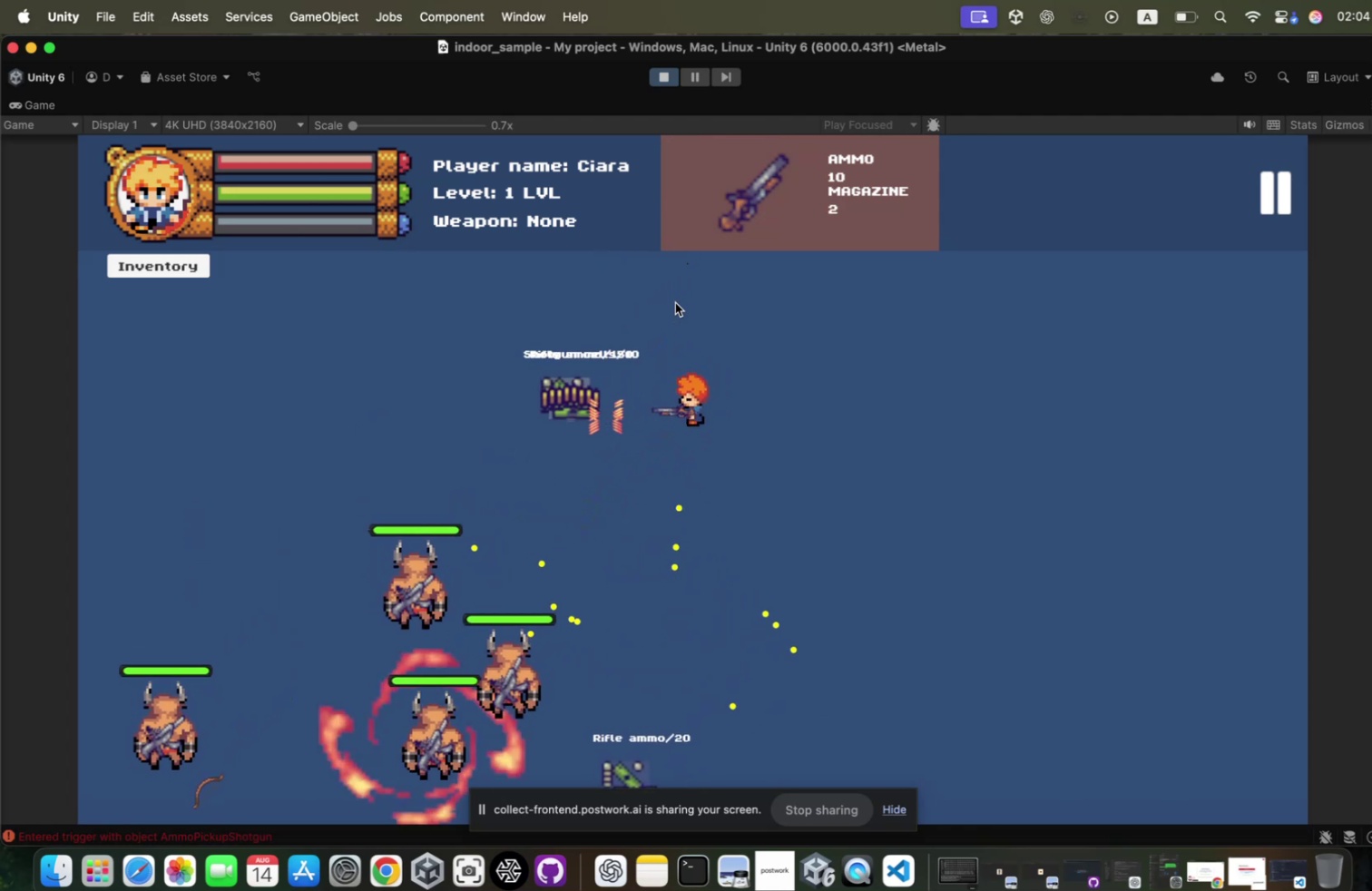 
hold_key(key=D, duration=1.09)
 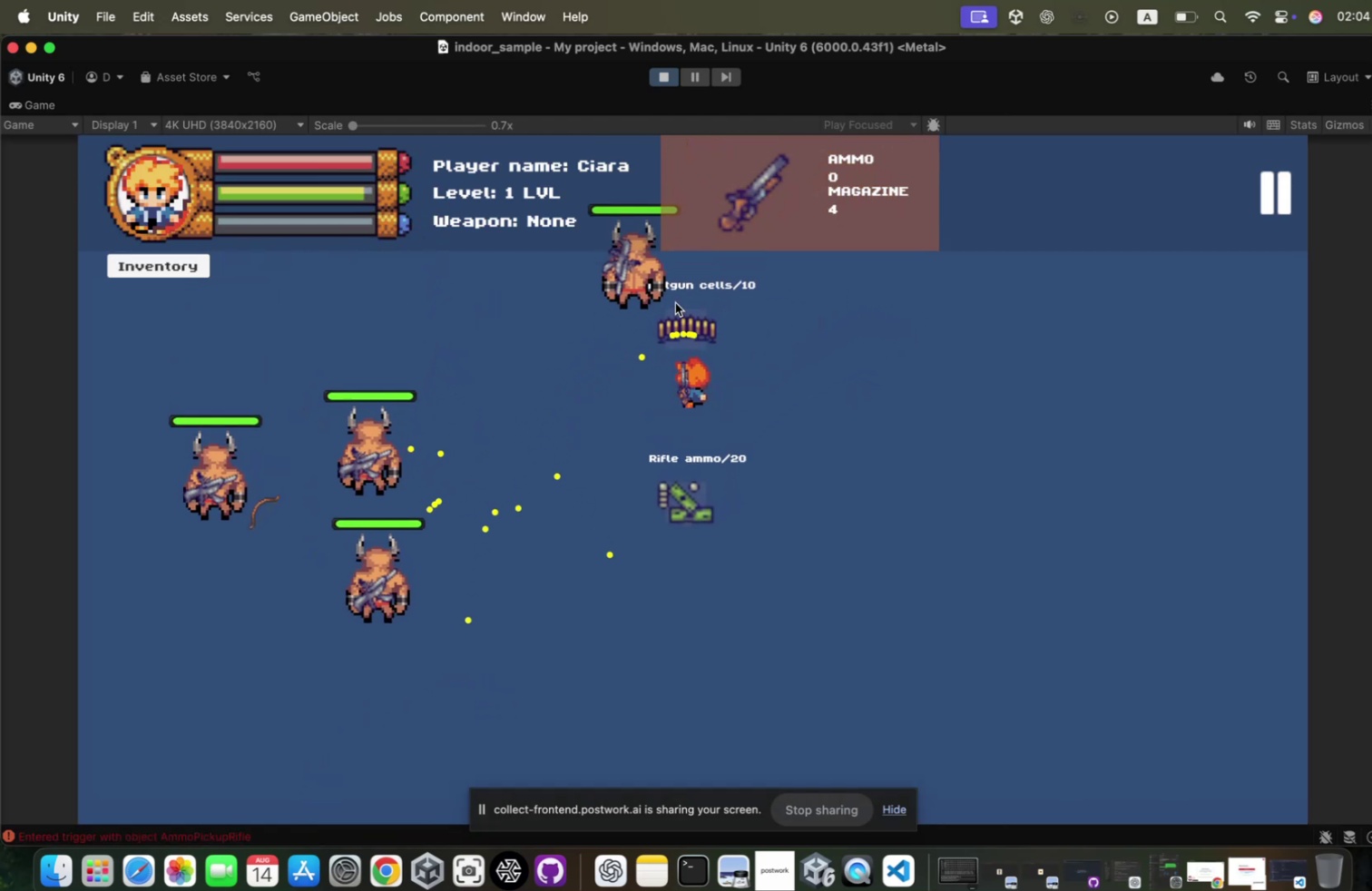 
hold_key(key=D, duration=0.55)
 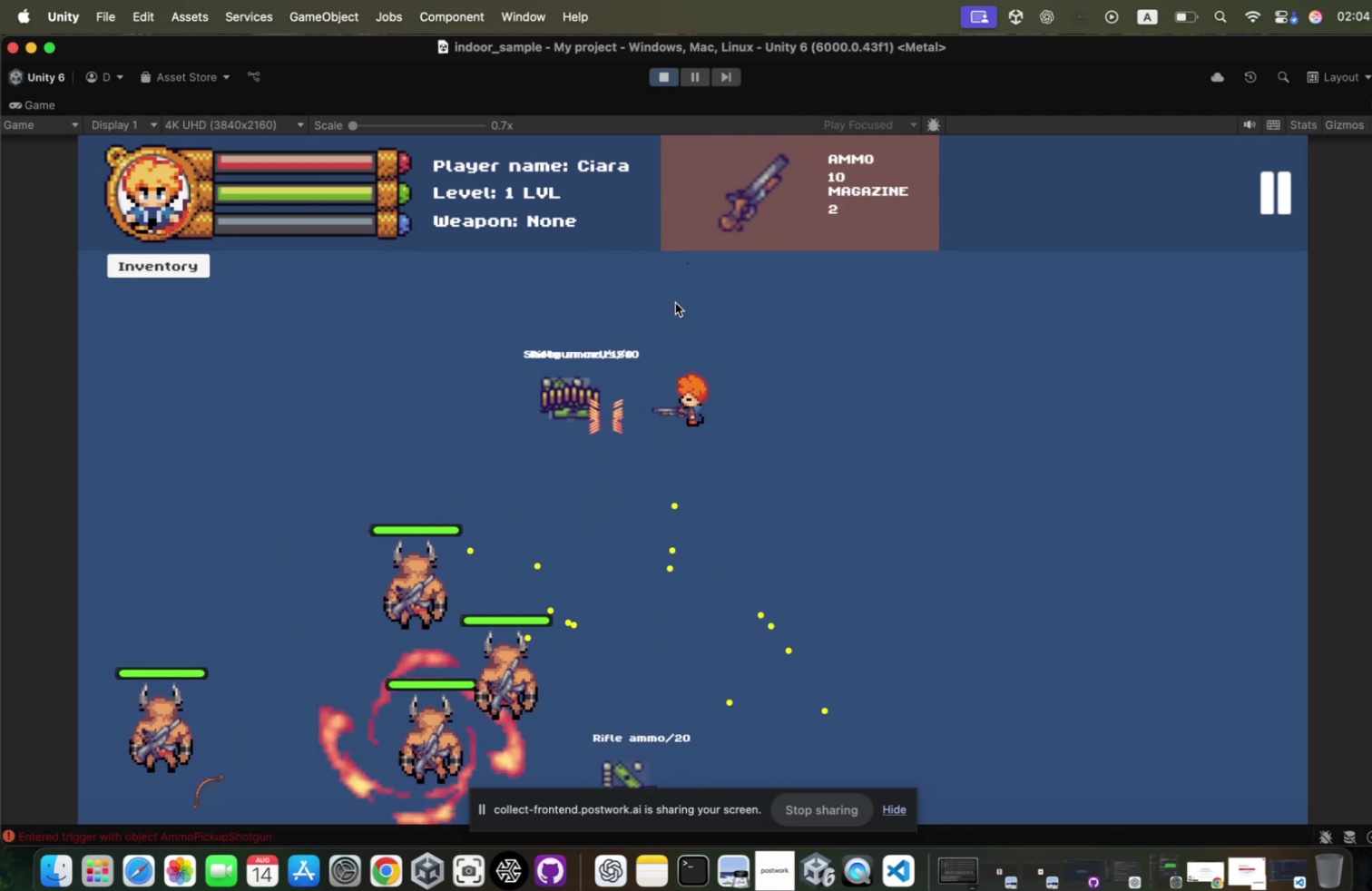 
hold_key(key=W, duration=0.4)
 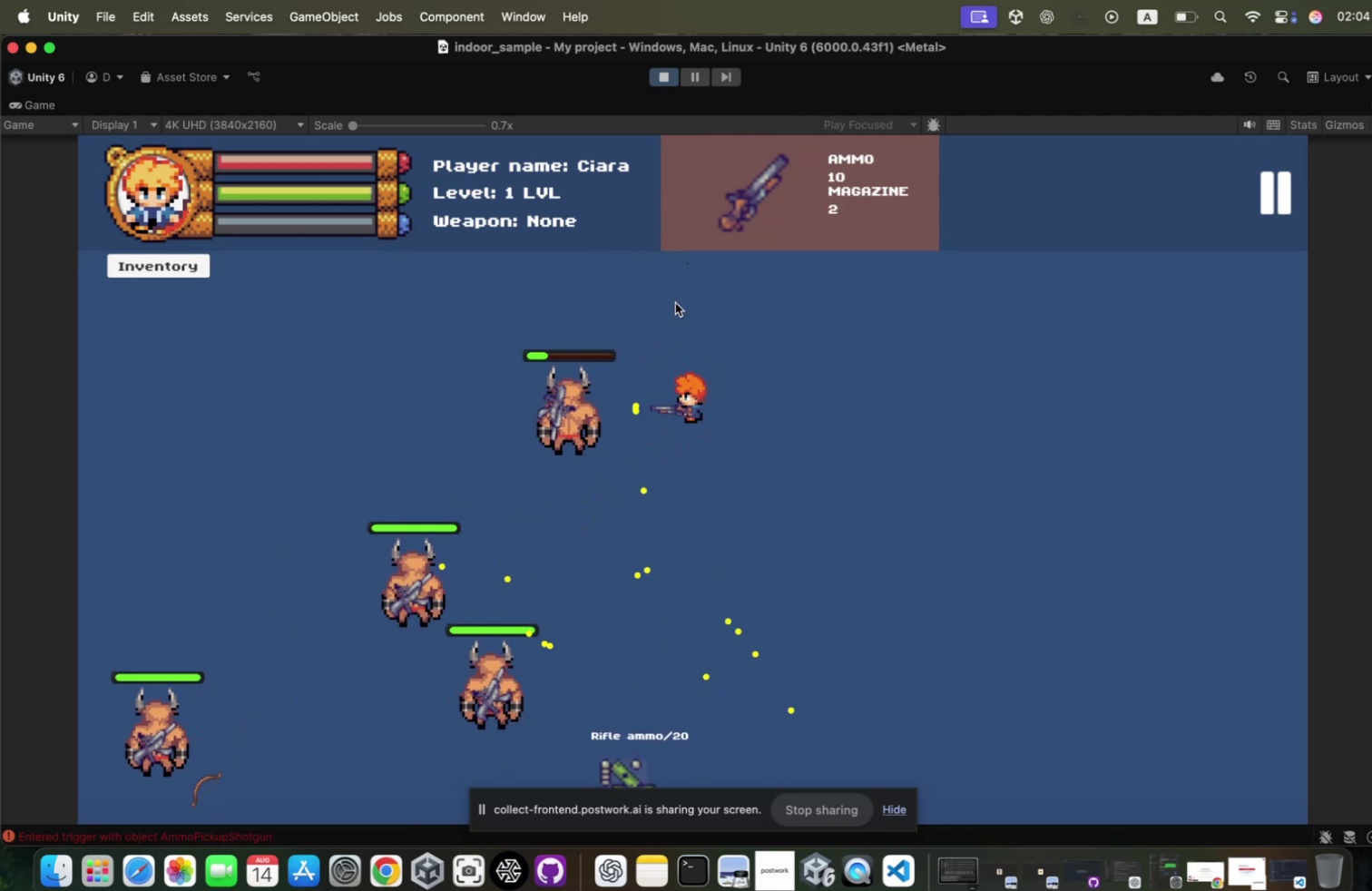 
left_click([669, 299])
 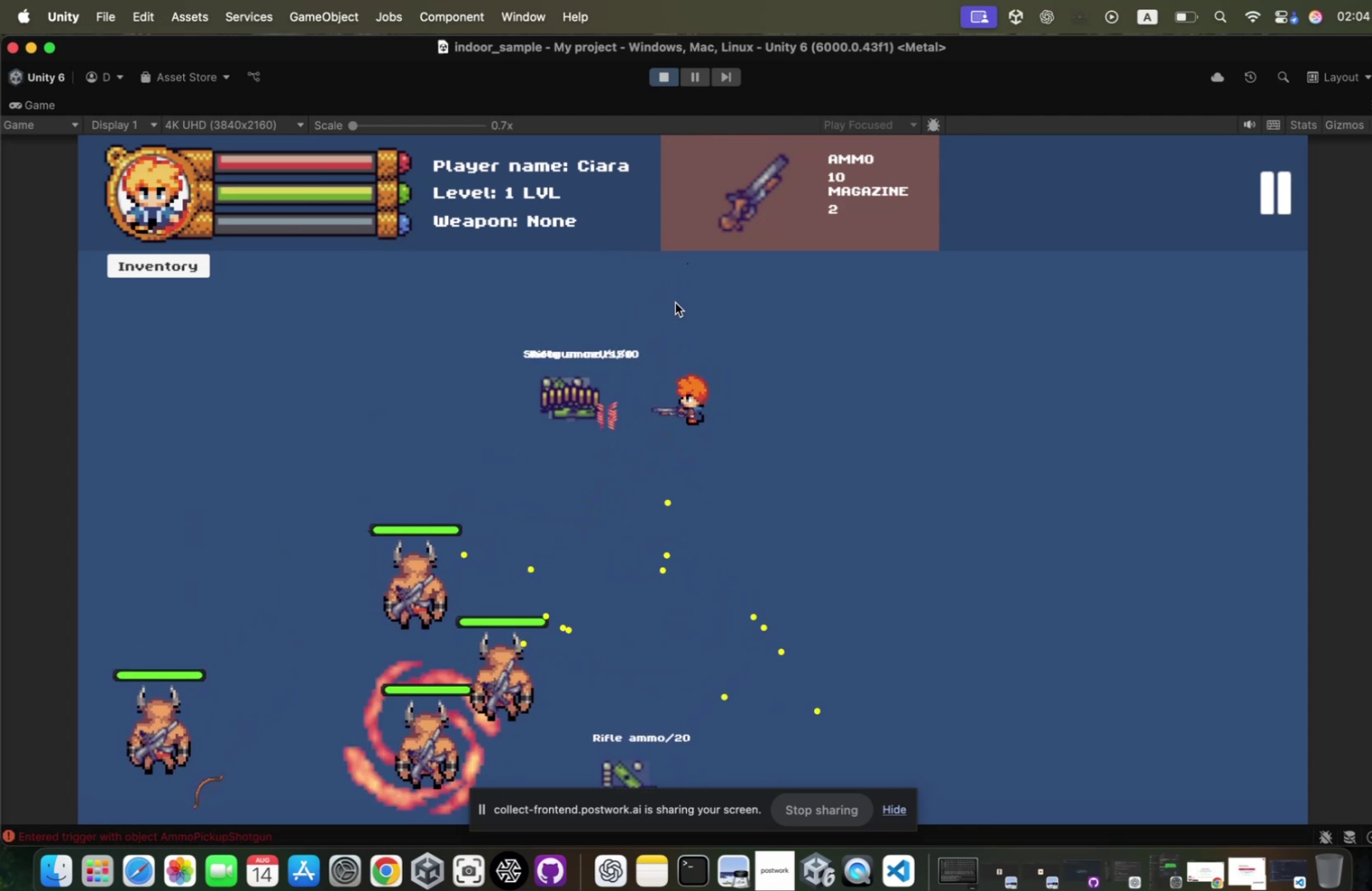 
left_click([669, 299])
 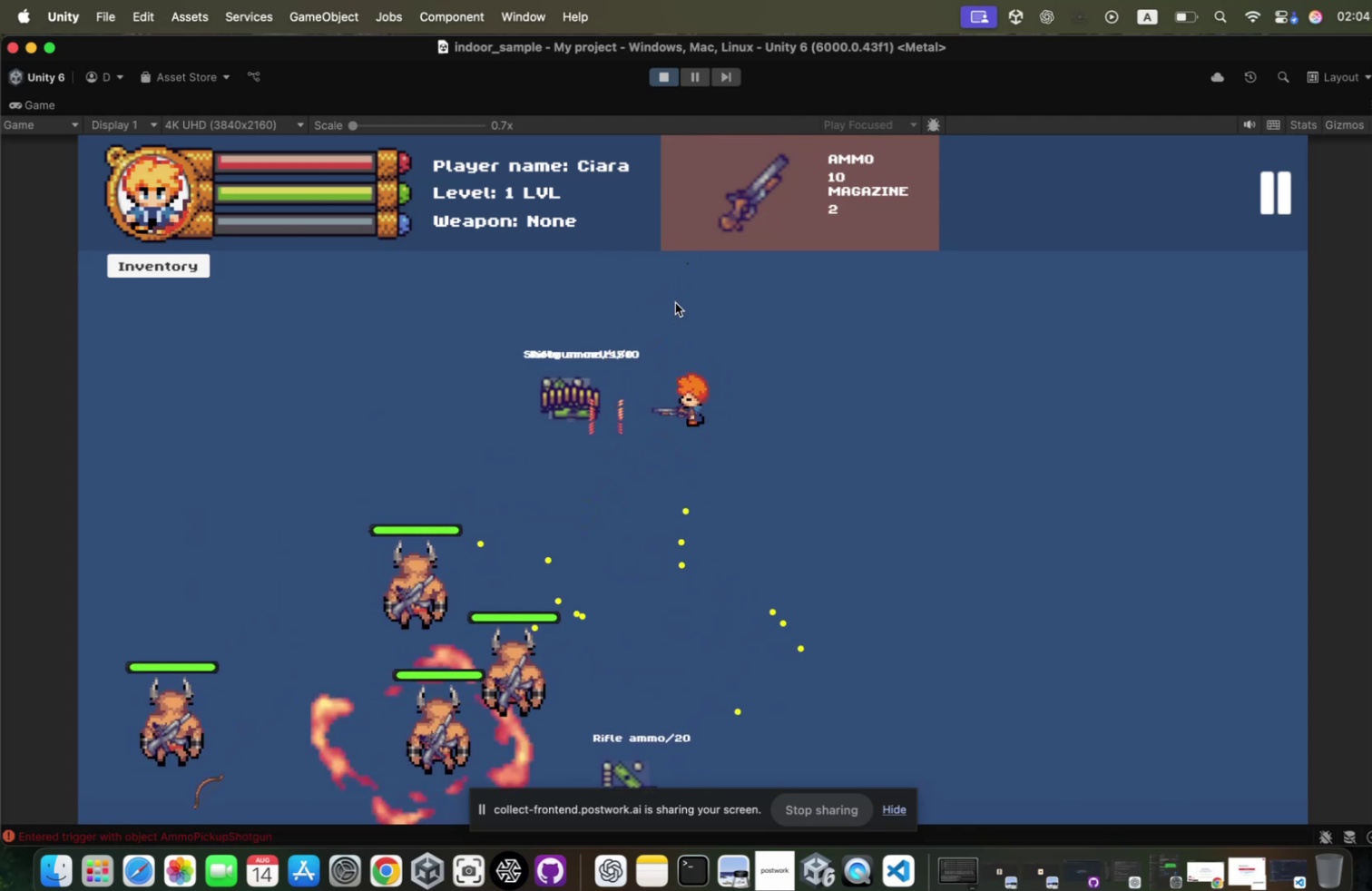 
hold_key(key=D, duration=0.87)
 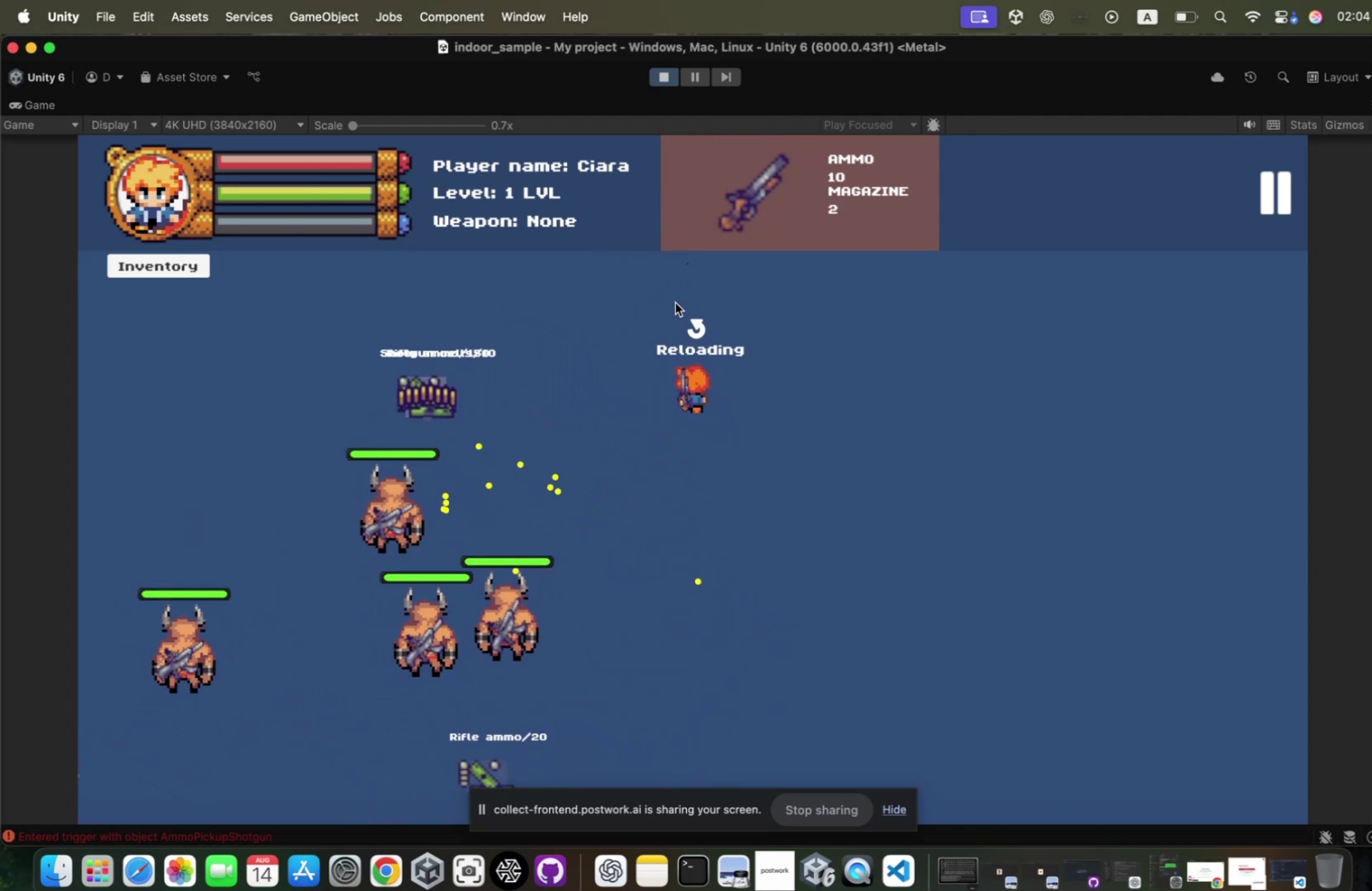 
type(sswrsaswr)
 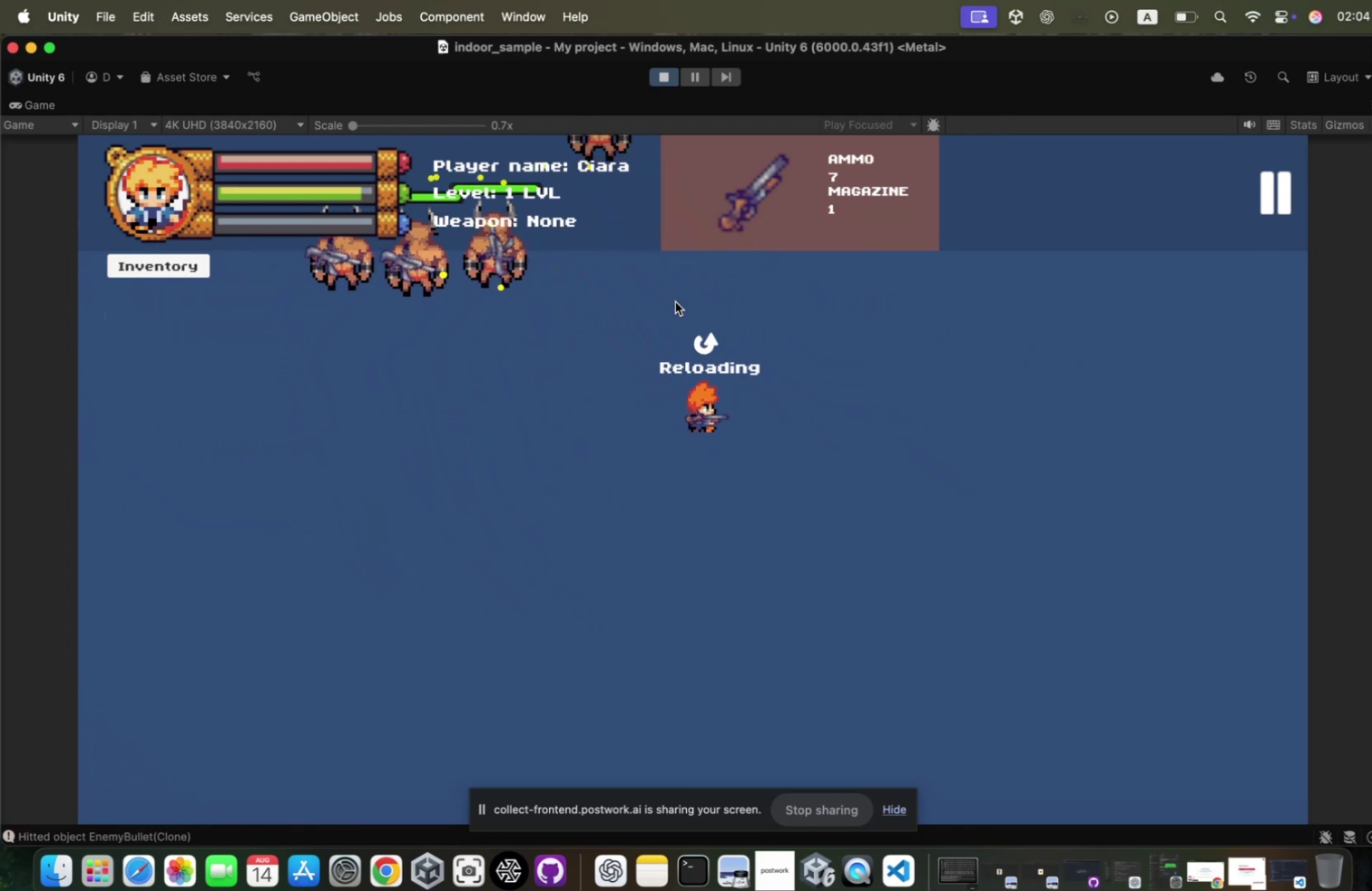 
hold_key(key=D, duration=0.42)
 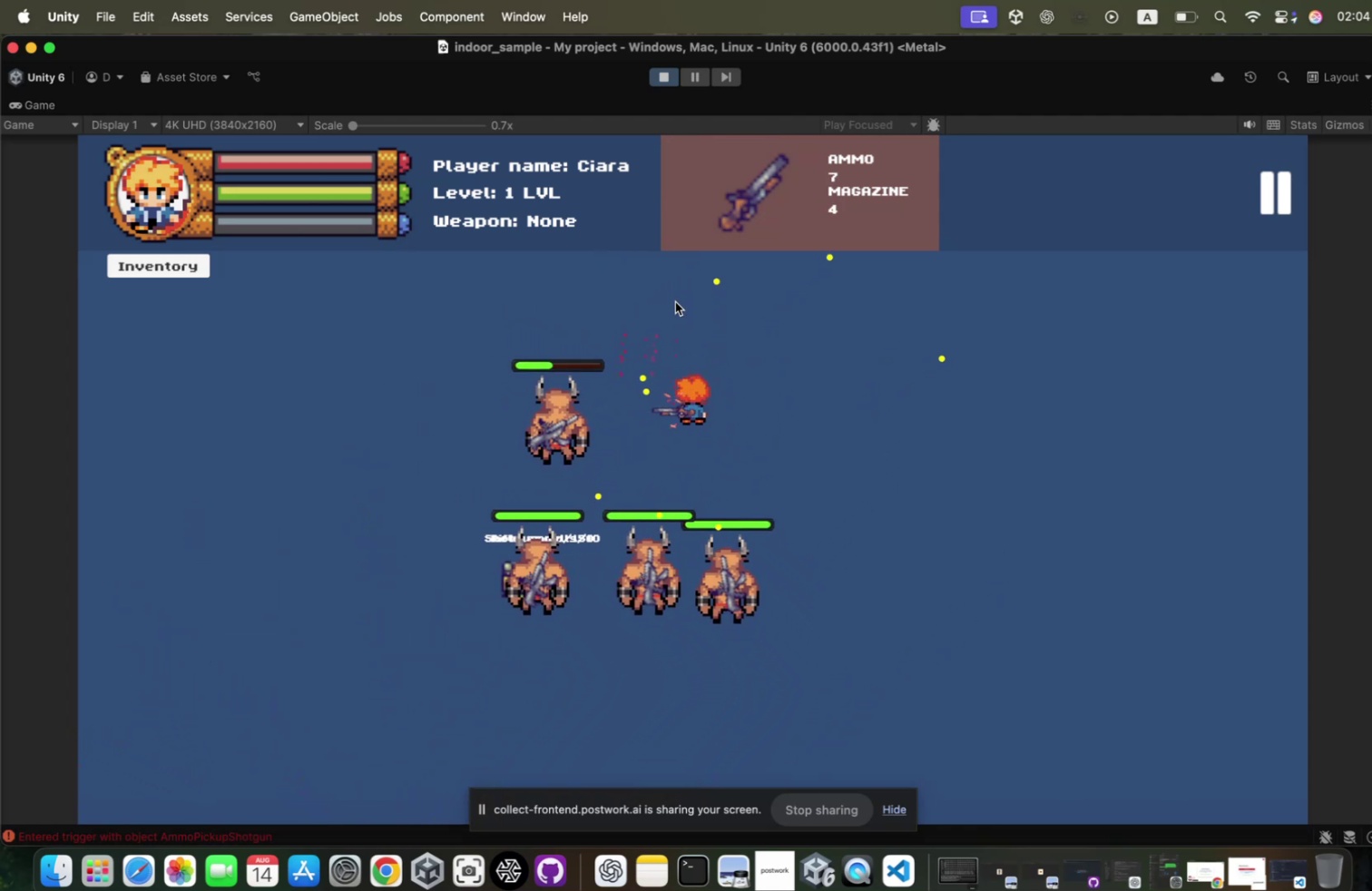 
hold_key(key=D, duration=0.86)
 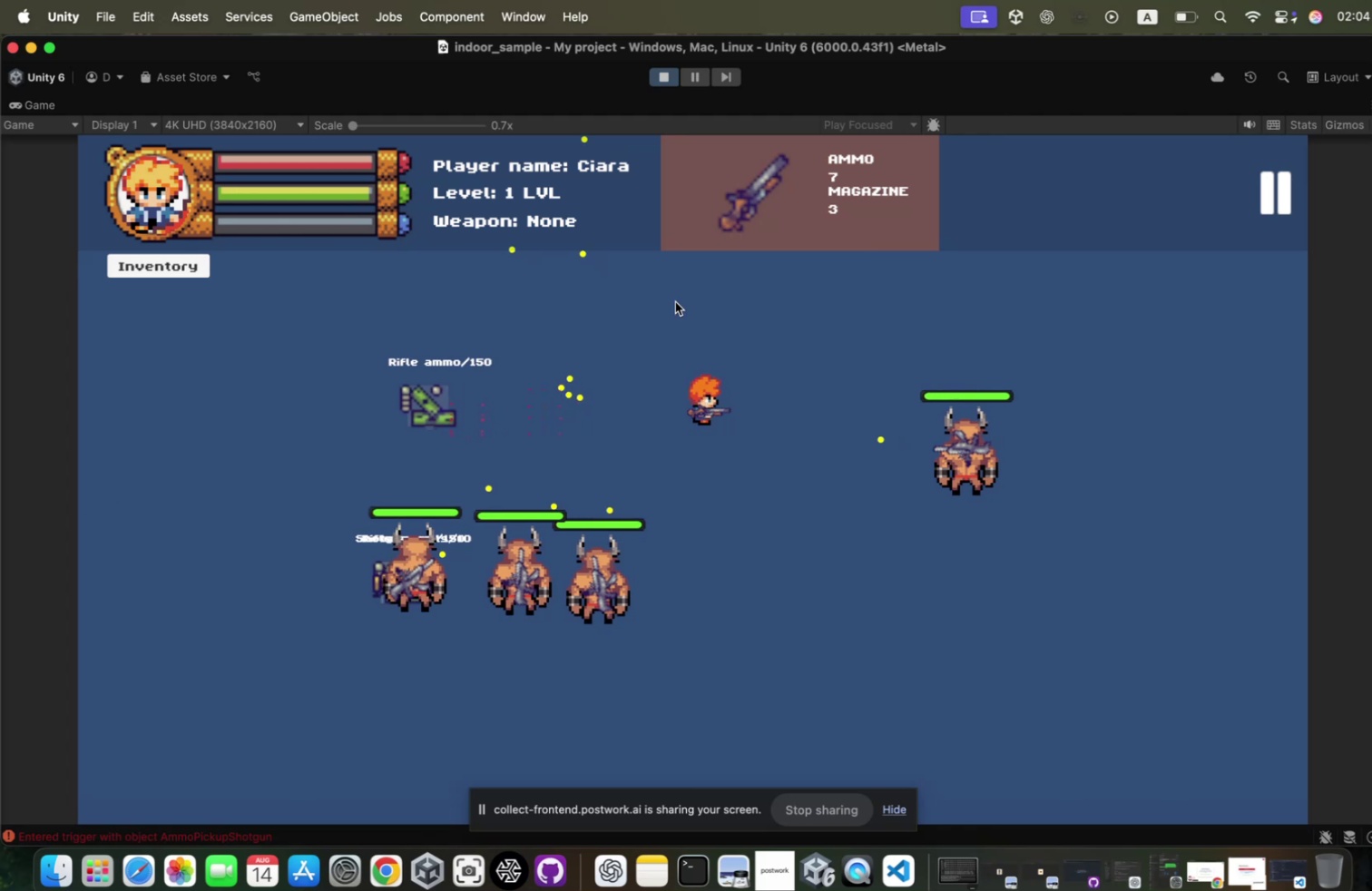 
hold_key(key=D, duration=0.51)
 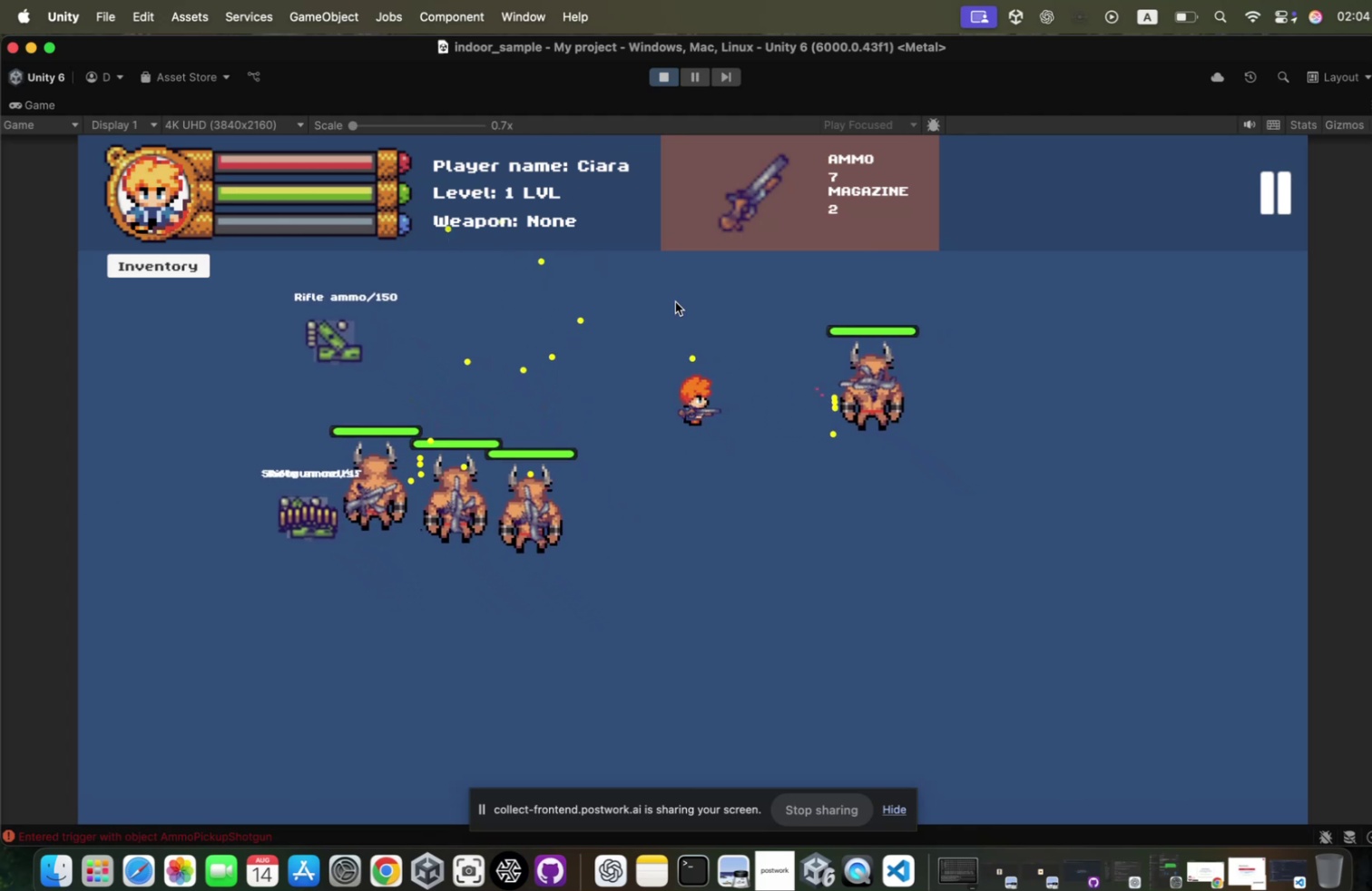 
hold_key(key=D, duration=0.49)
 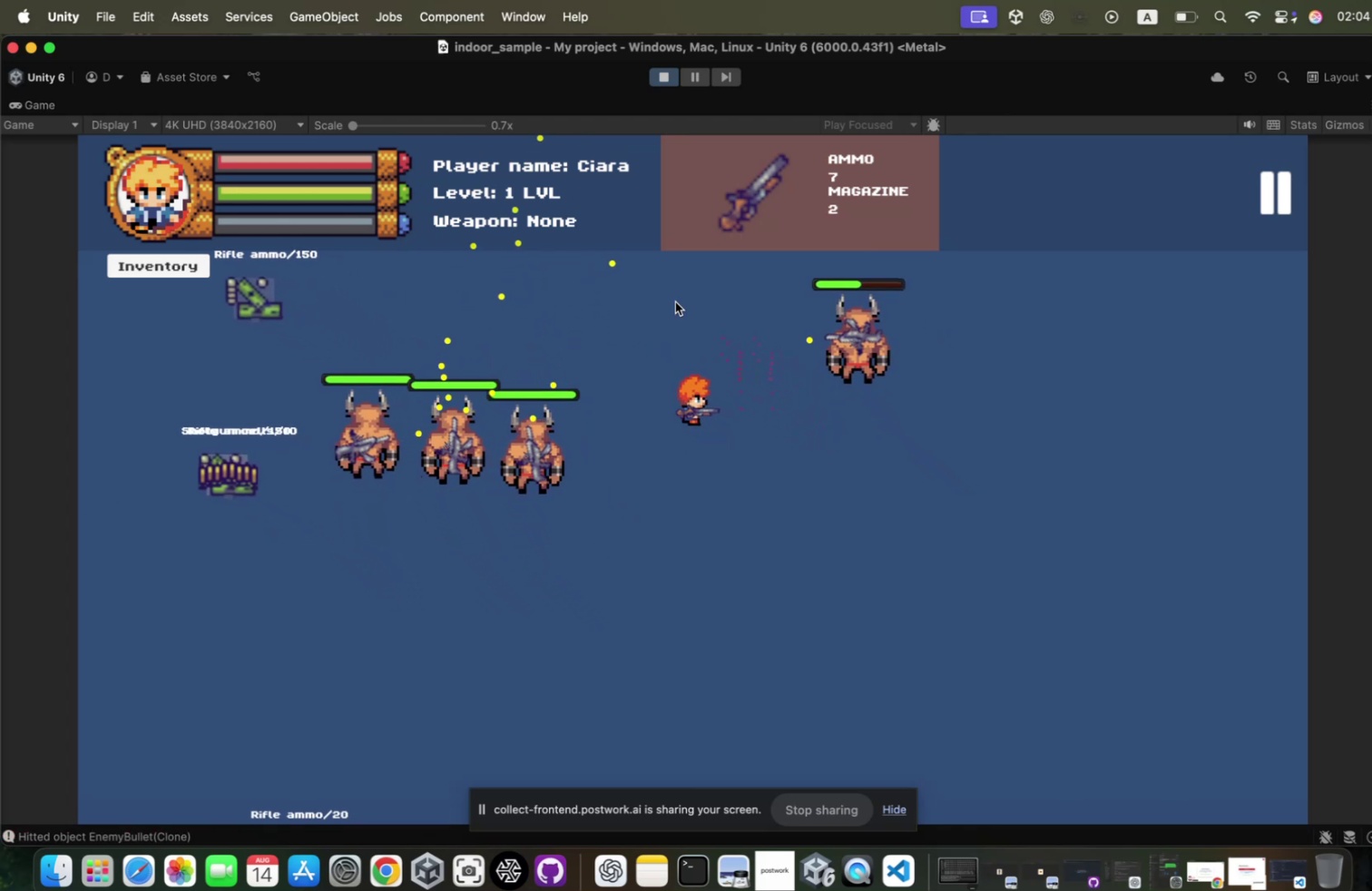 
hold_key(key=D, duration=1.68)
 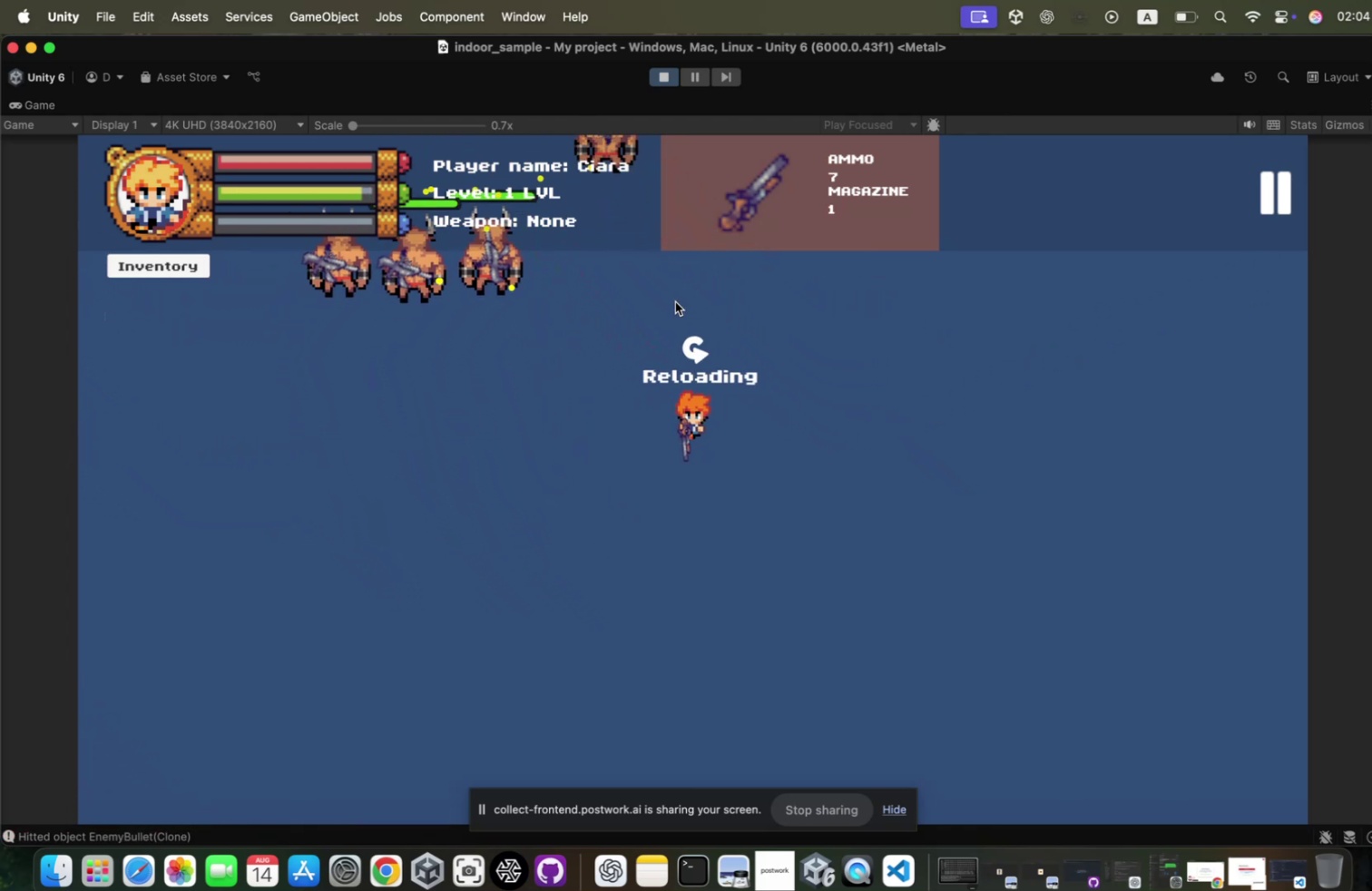 
hold_key(key=S, duration=1.51)
 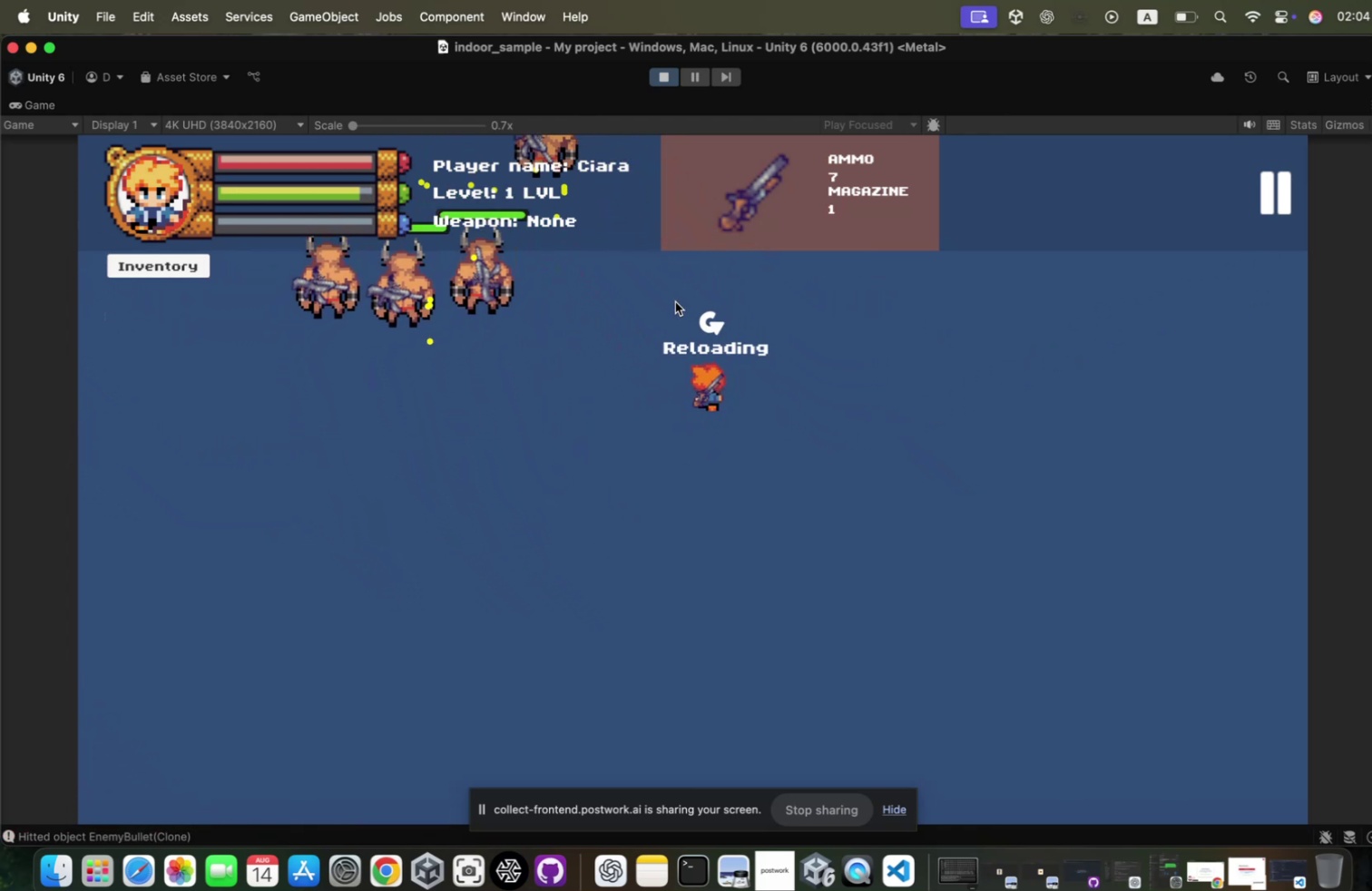 
hold_key(key=D, duration=2.76)
 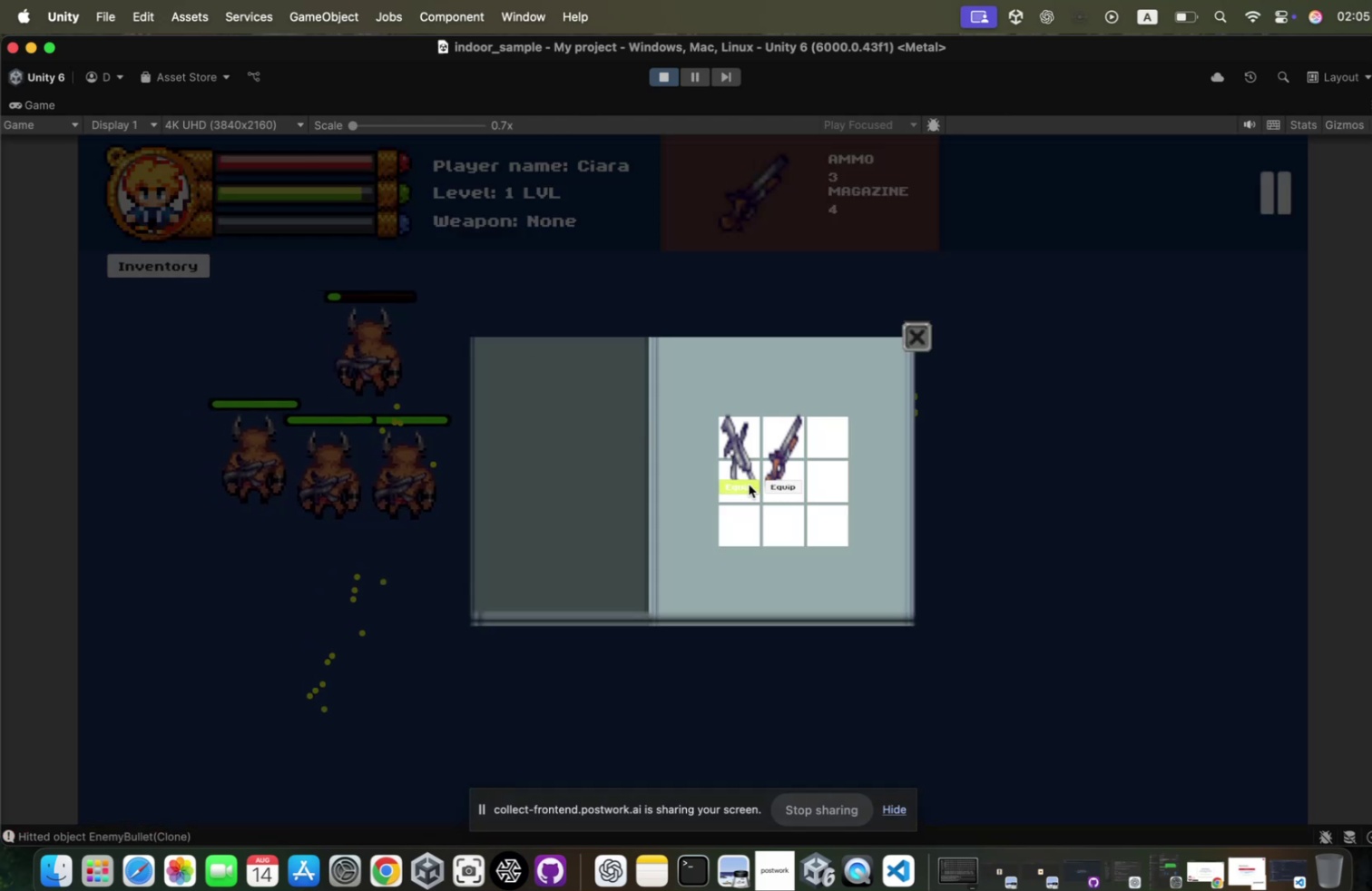 
hold_key(key=W, duration=1.32)
 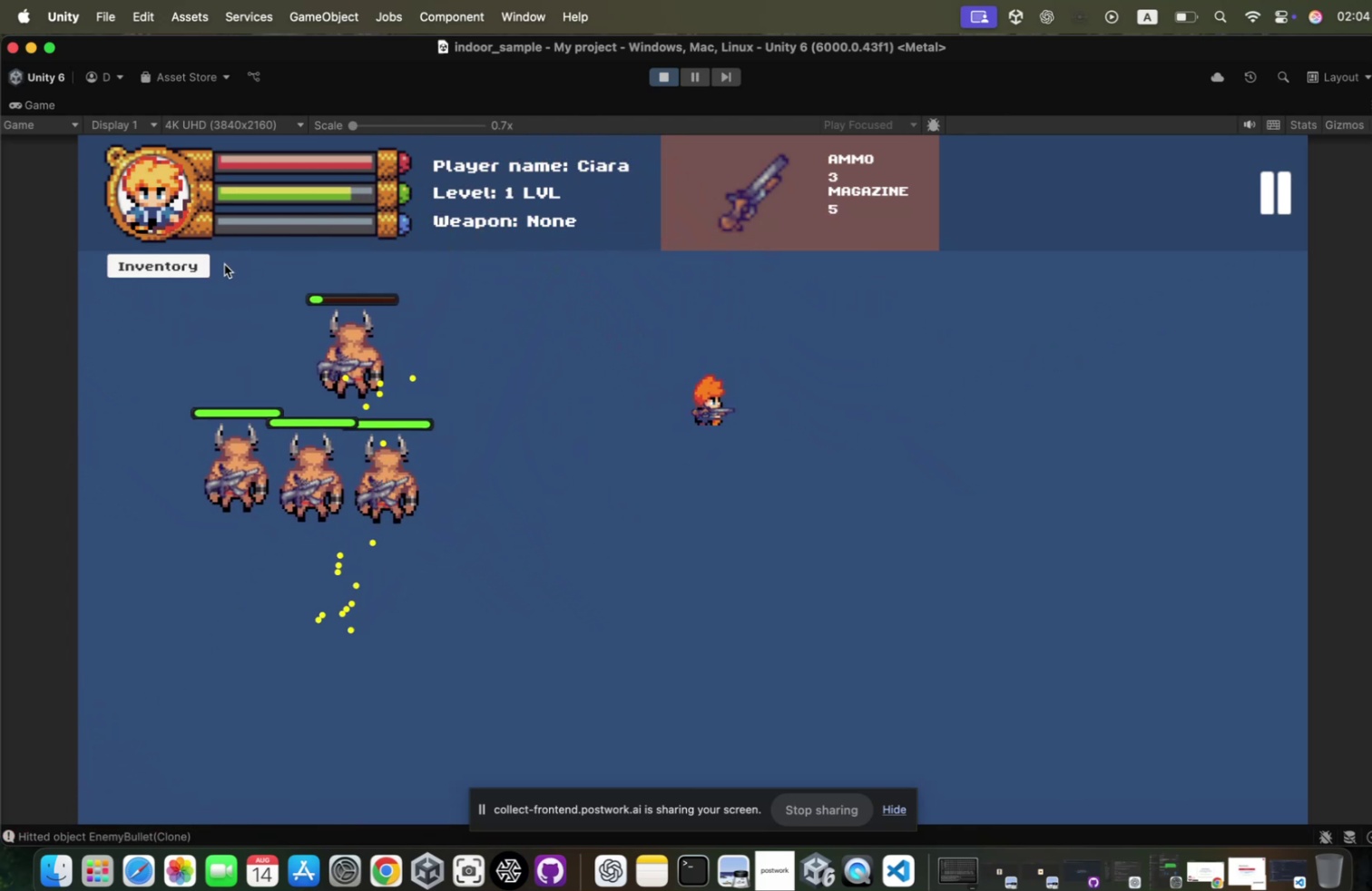 
type(da)
 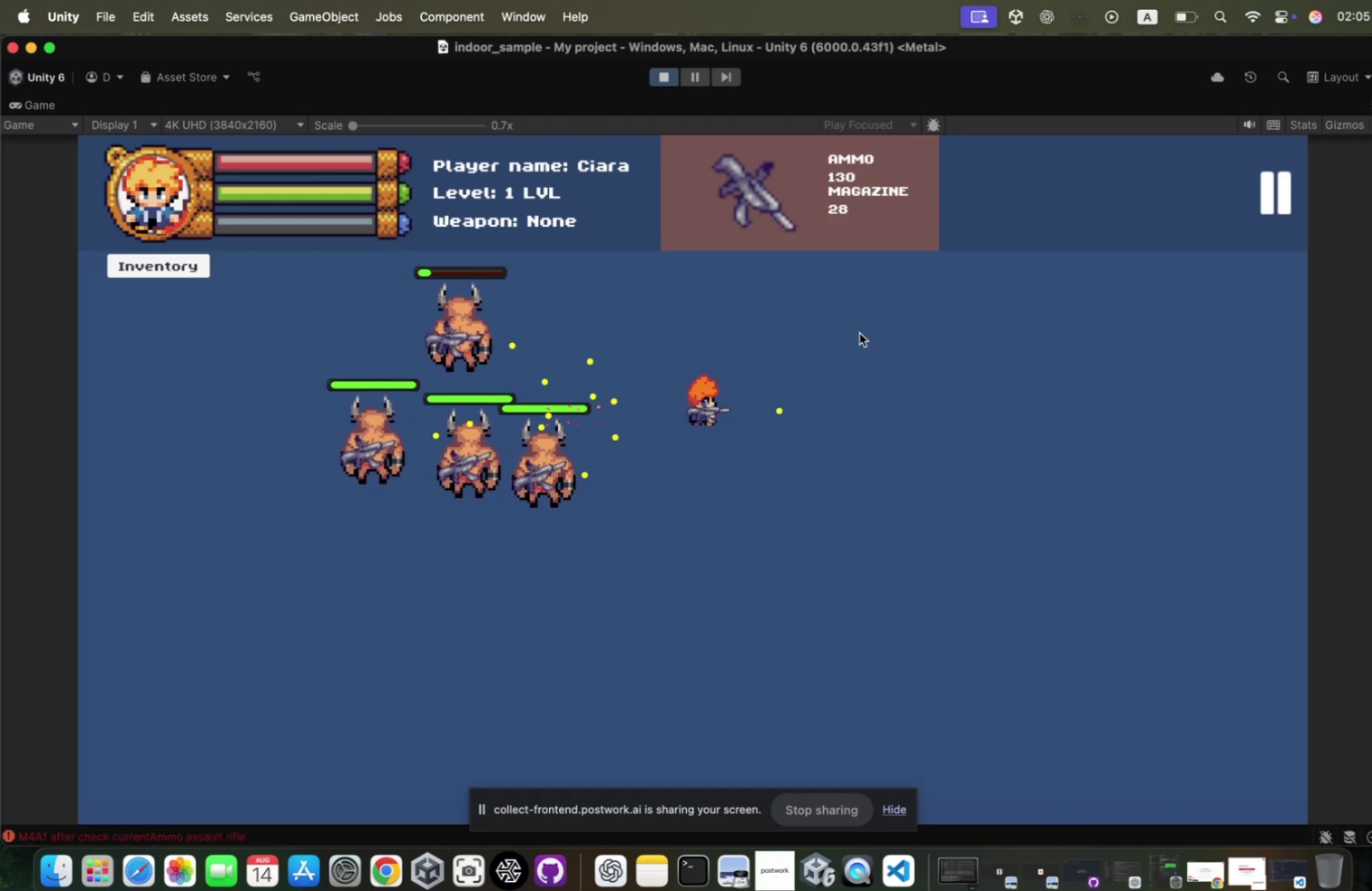 
hold_key(key=D, duration=0.56)
 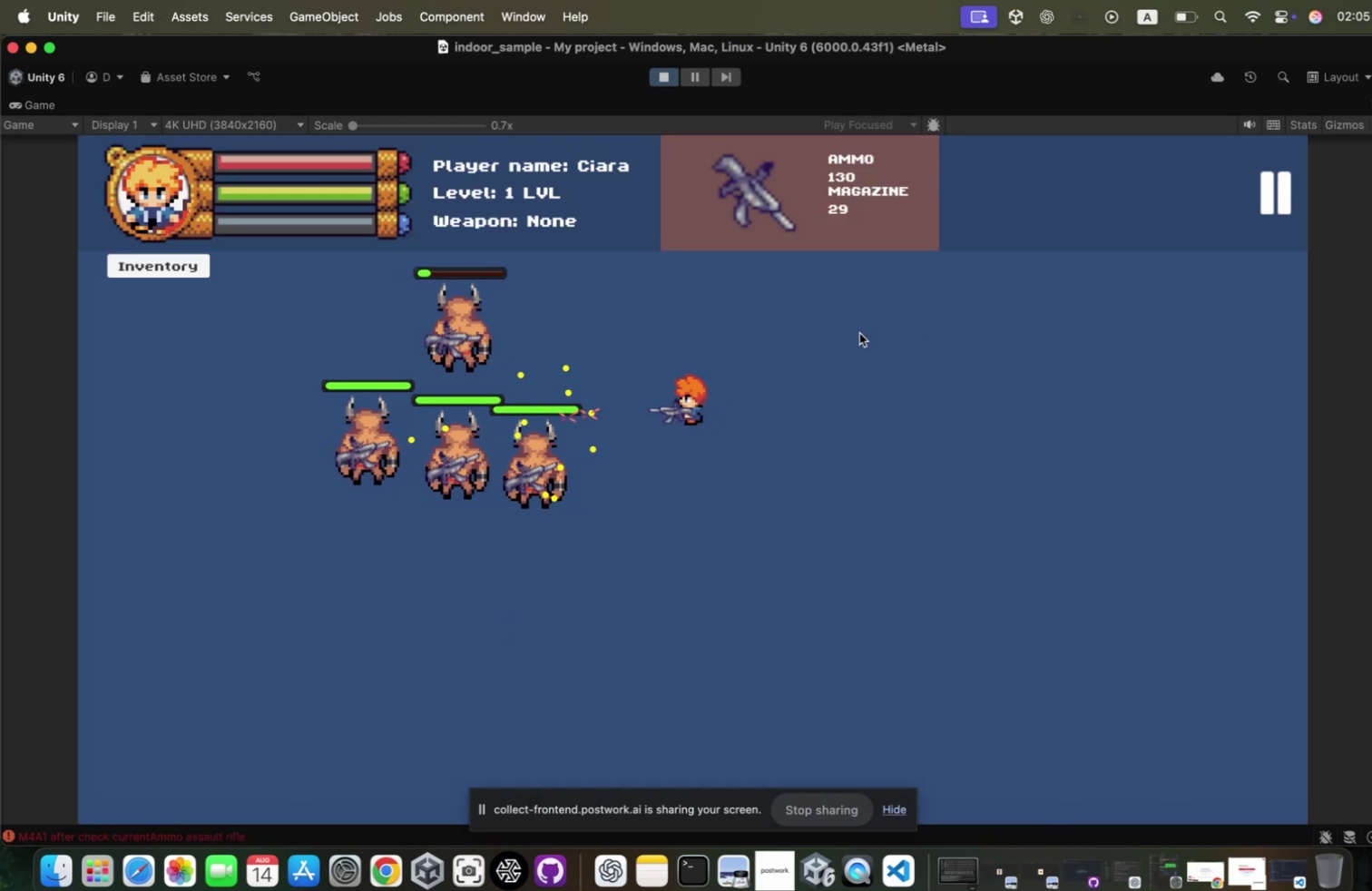 
left_click([851, 329])
 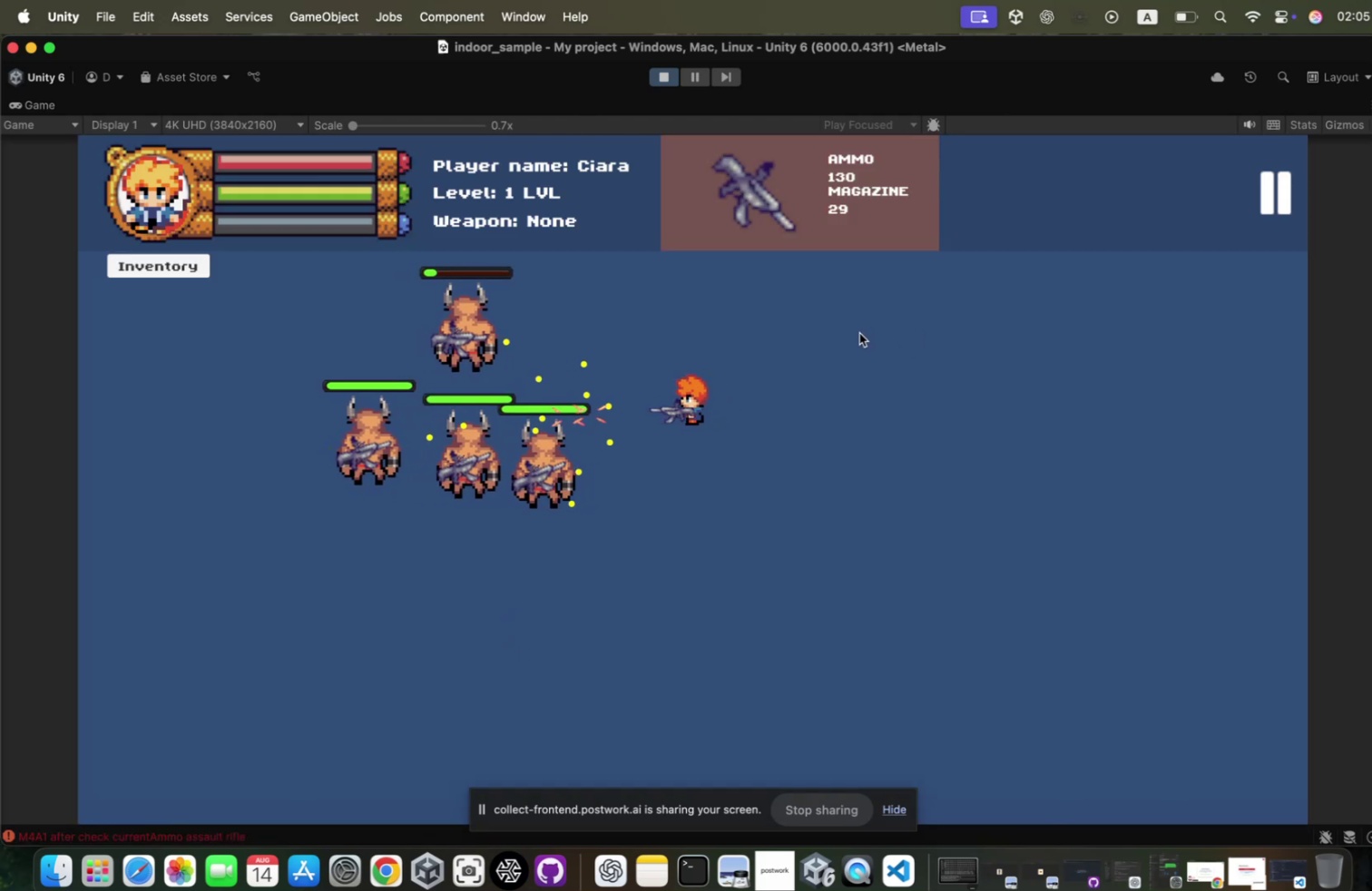 
hold_key(key=D, duration=0.88)
 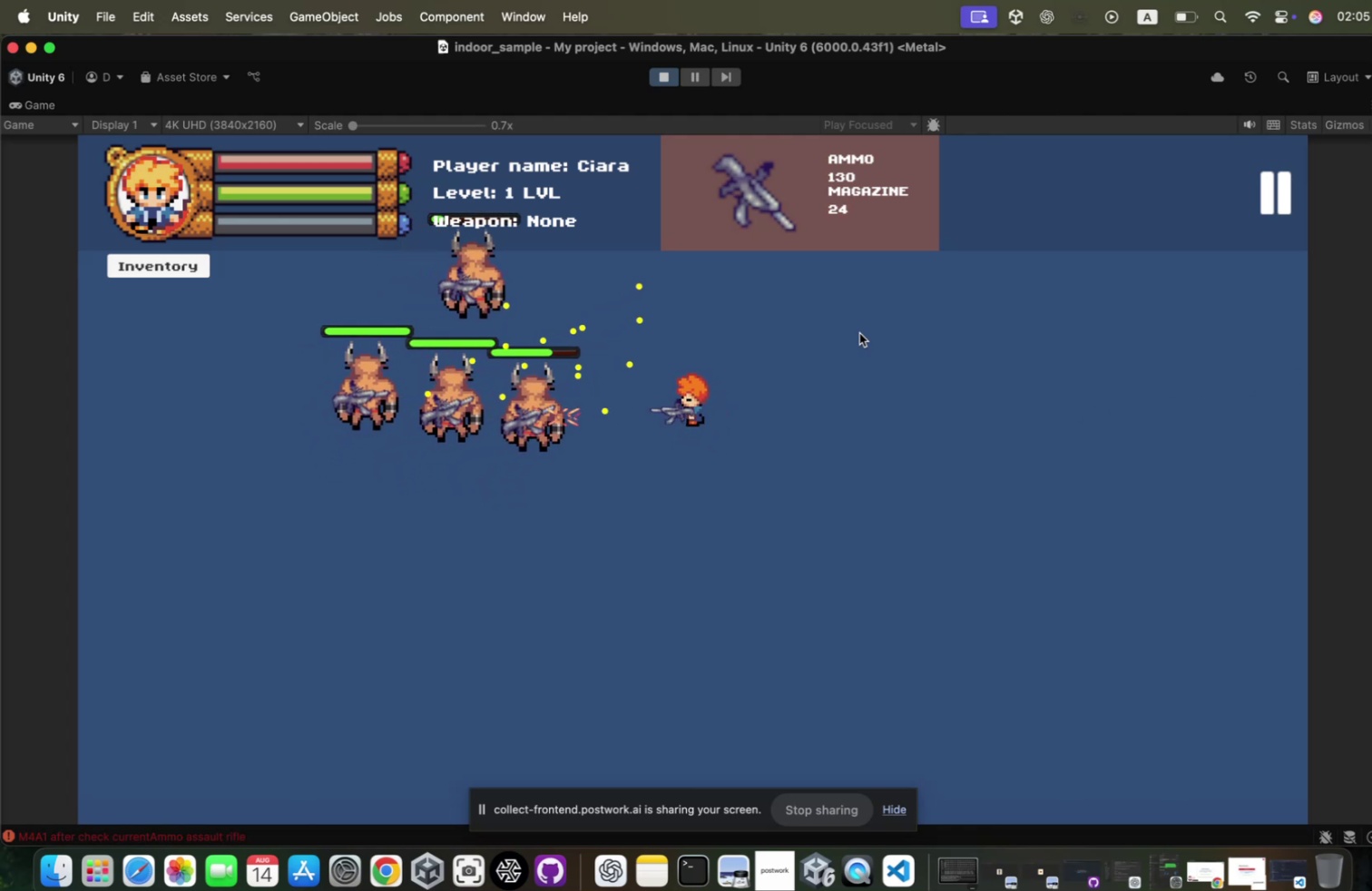 
left_click([851, 329])
 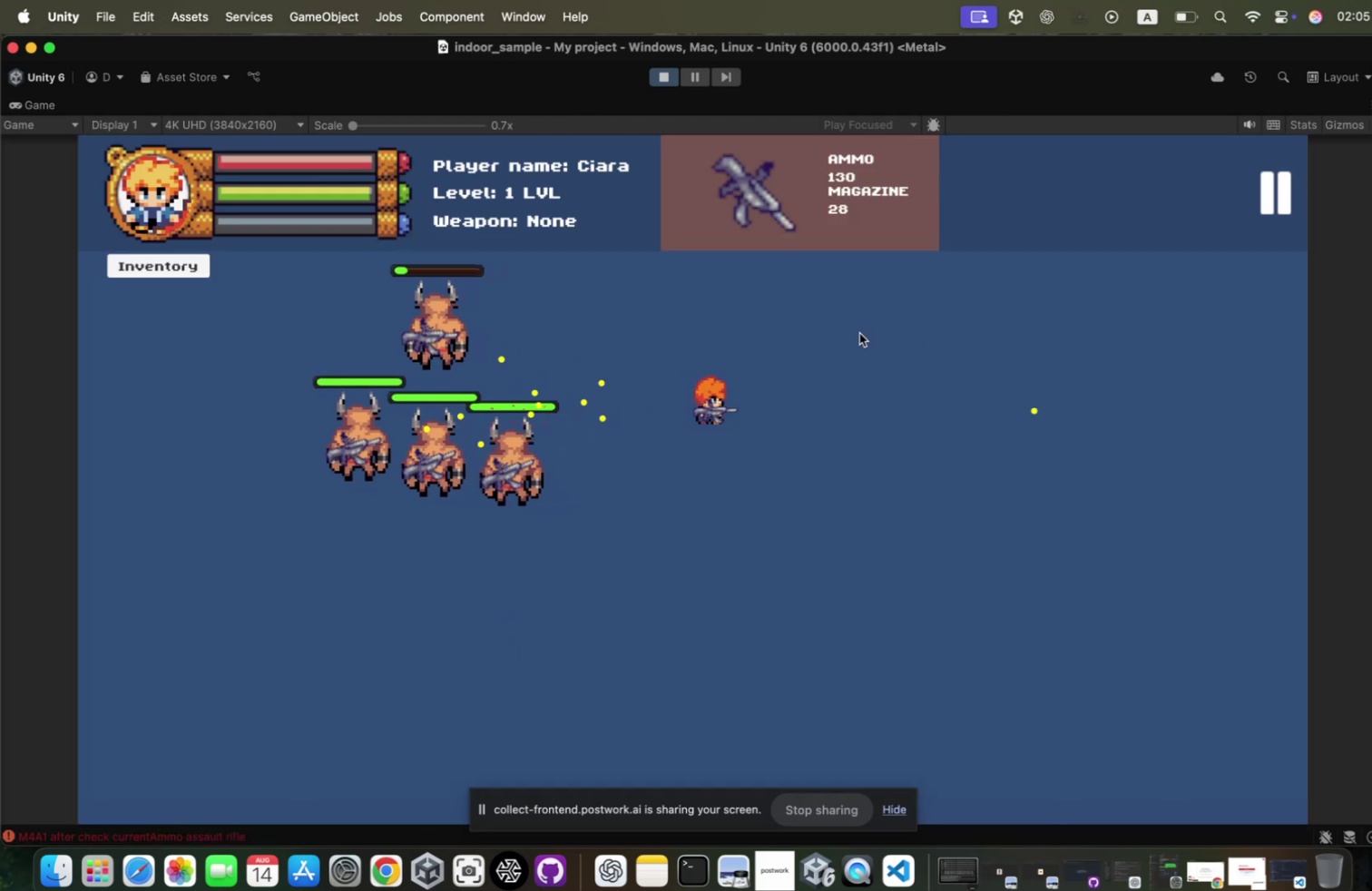 
hold_key(key=S, duration=0.31)
 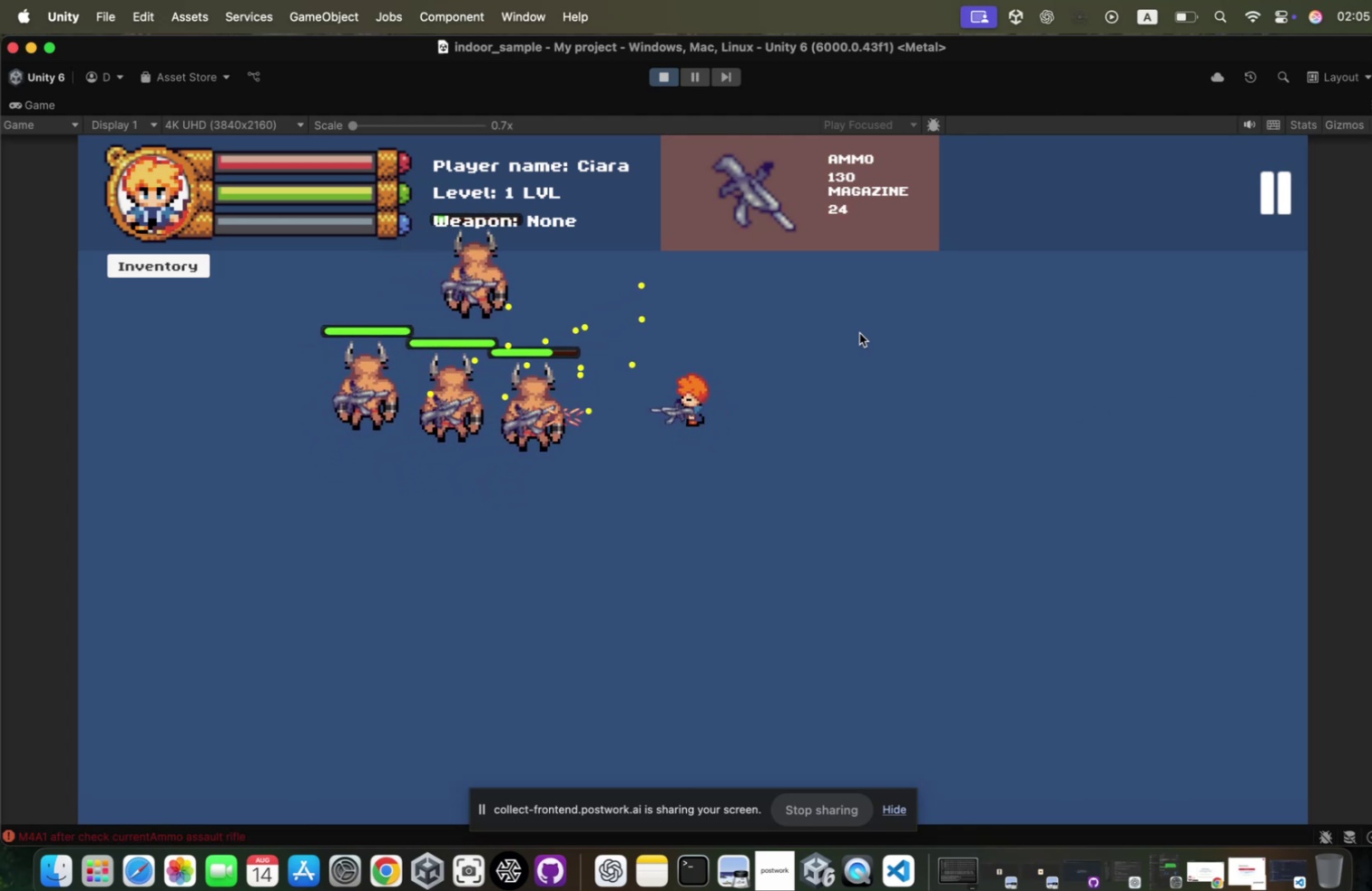 
key(A)
 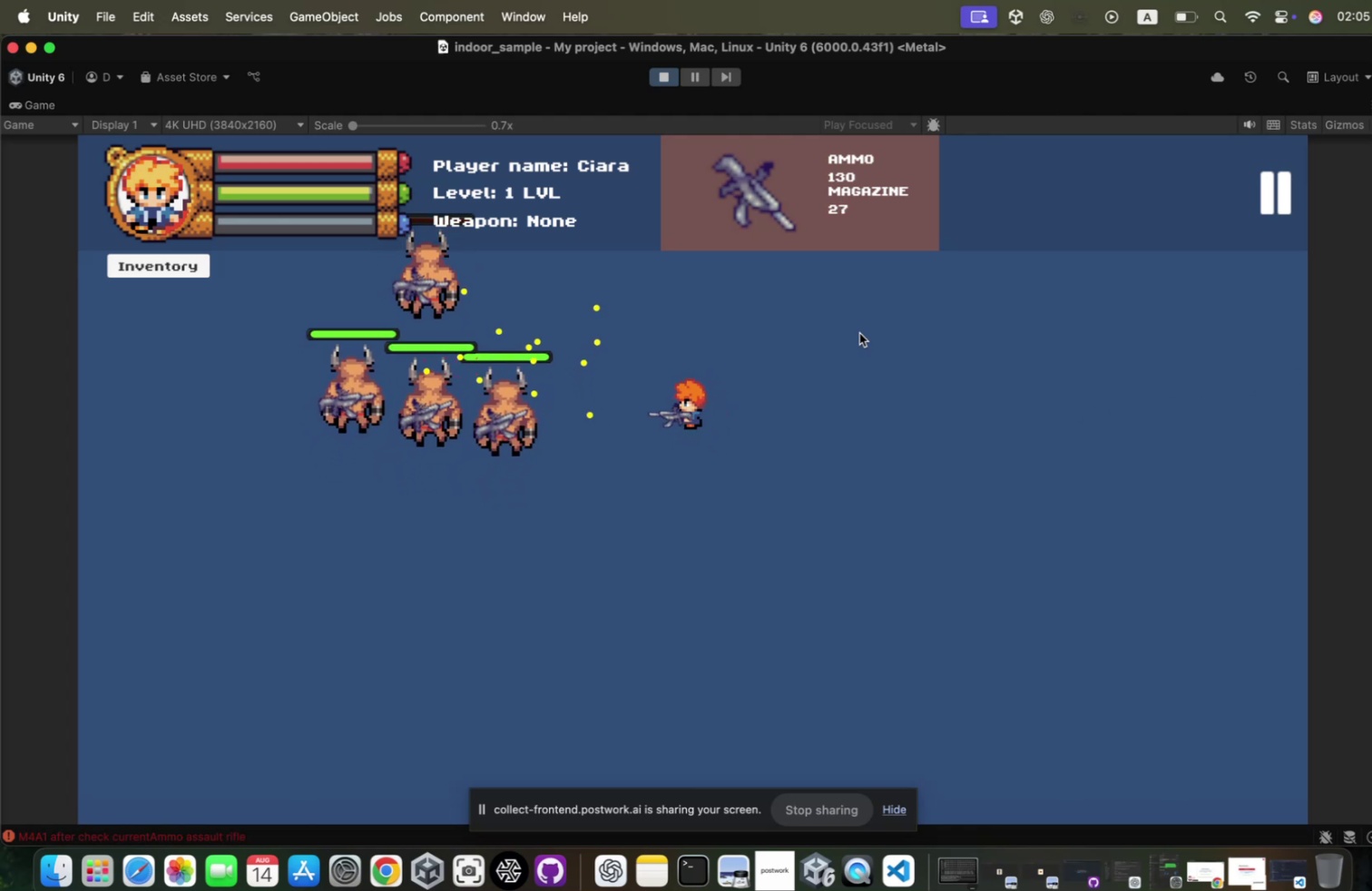 
double_click([851, 329])
 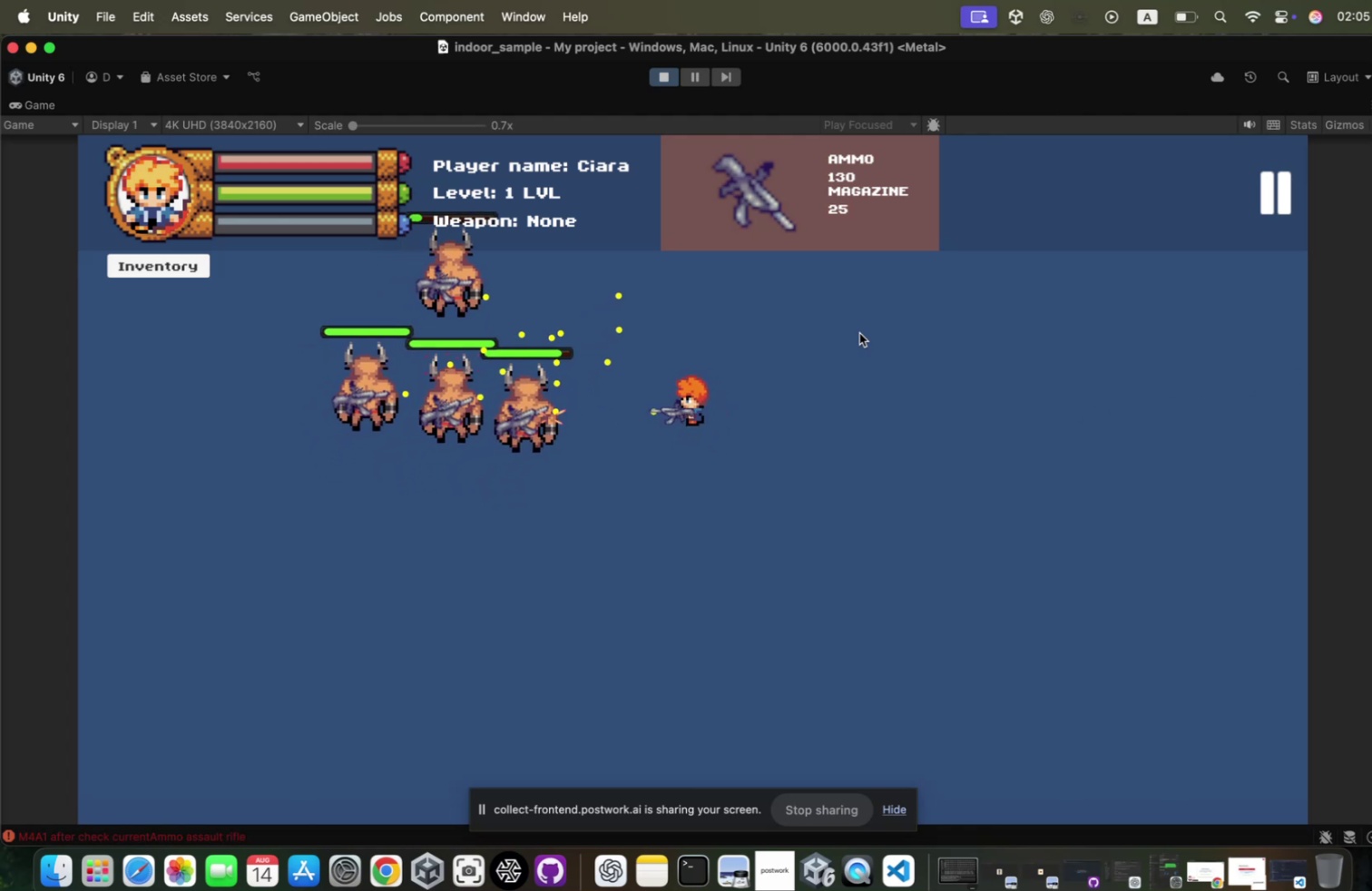 
triple_click([851, 329])
 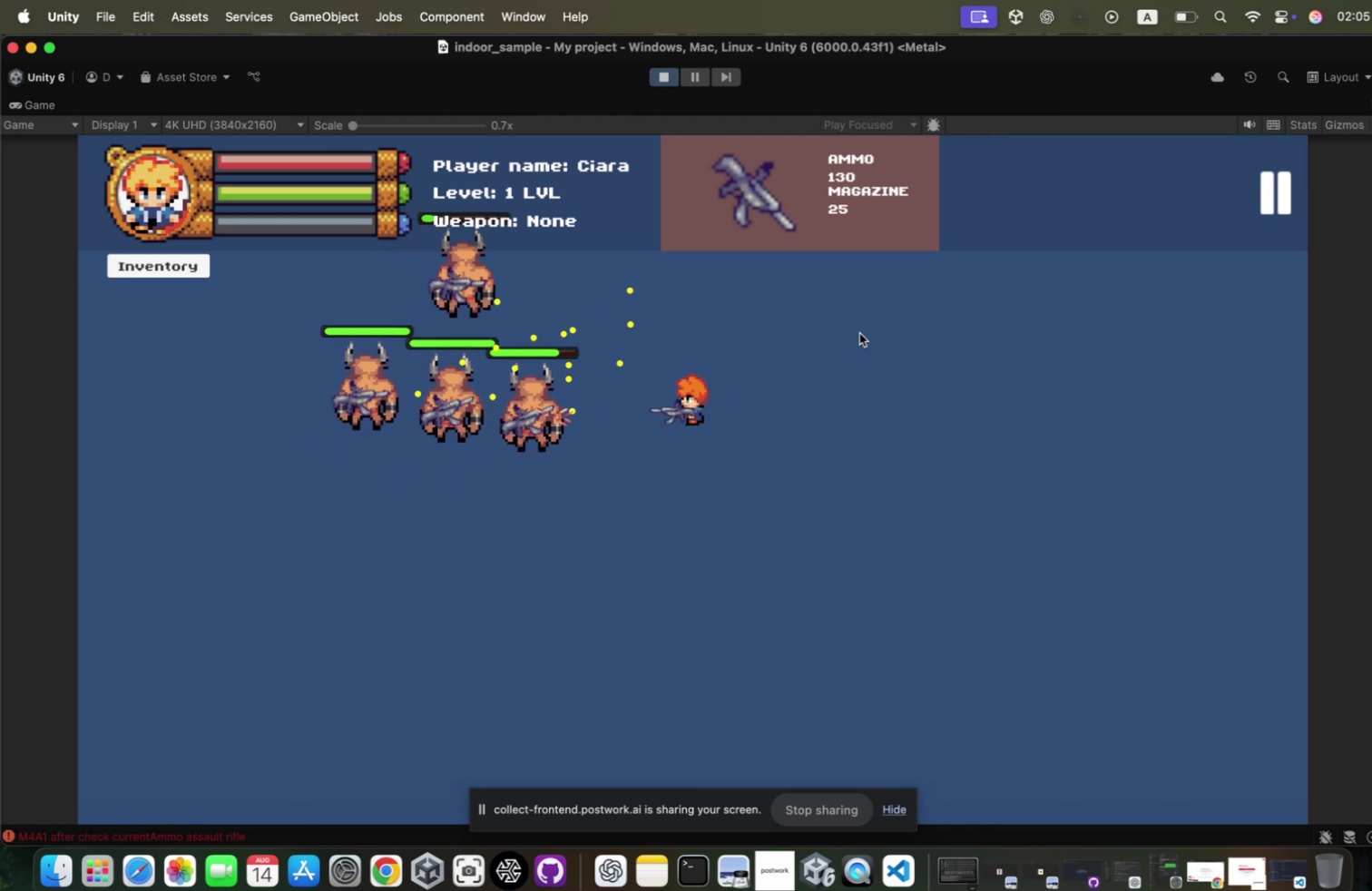 
triple_click([851, 329])
 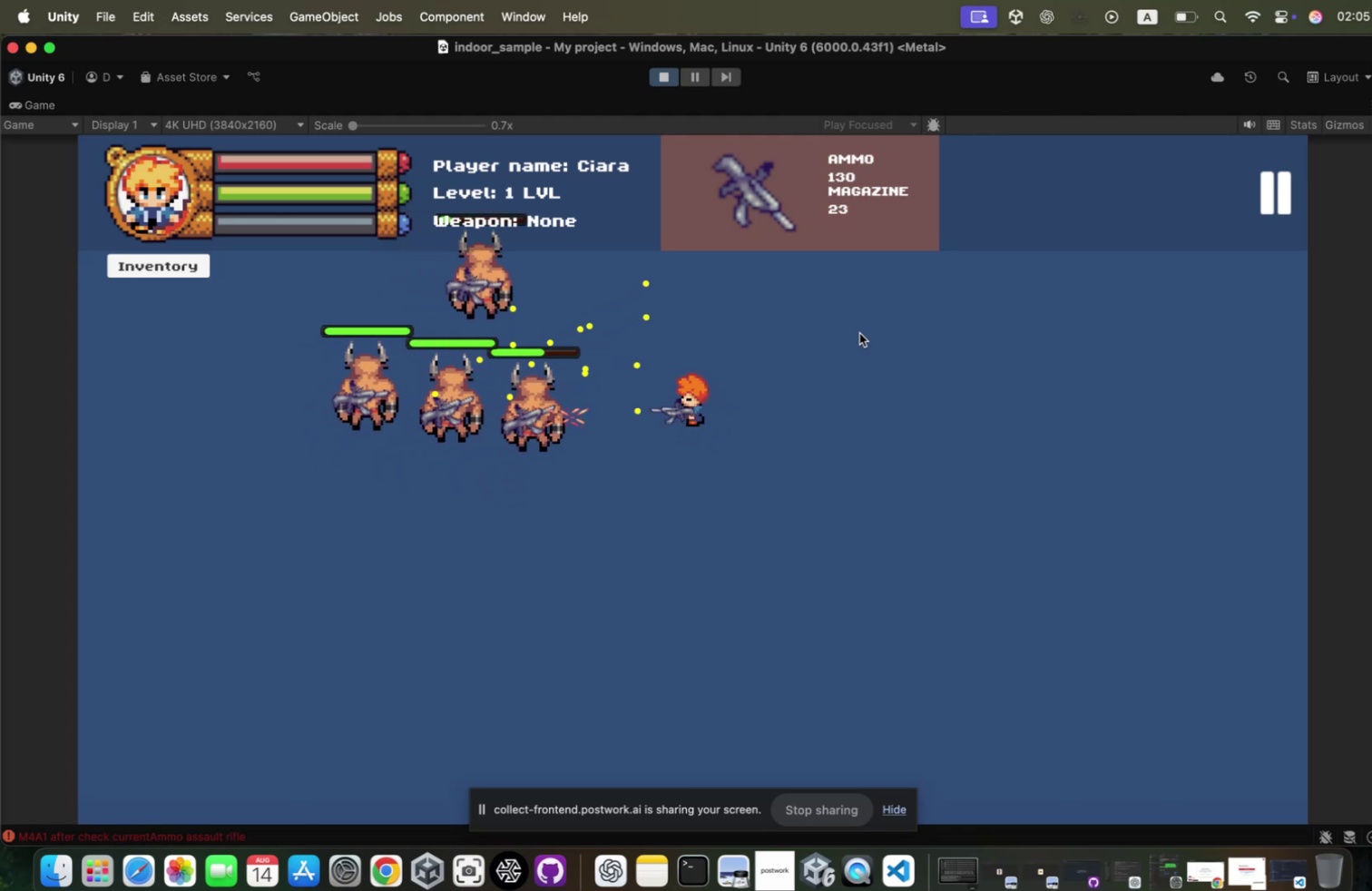 
triple_click([851, 329])
 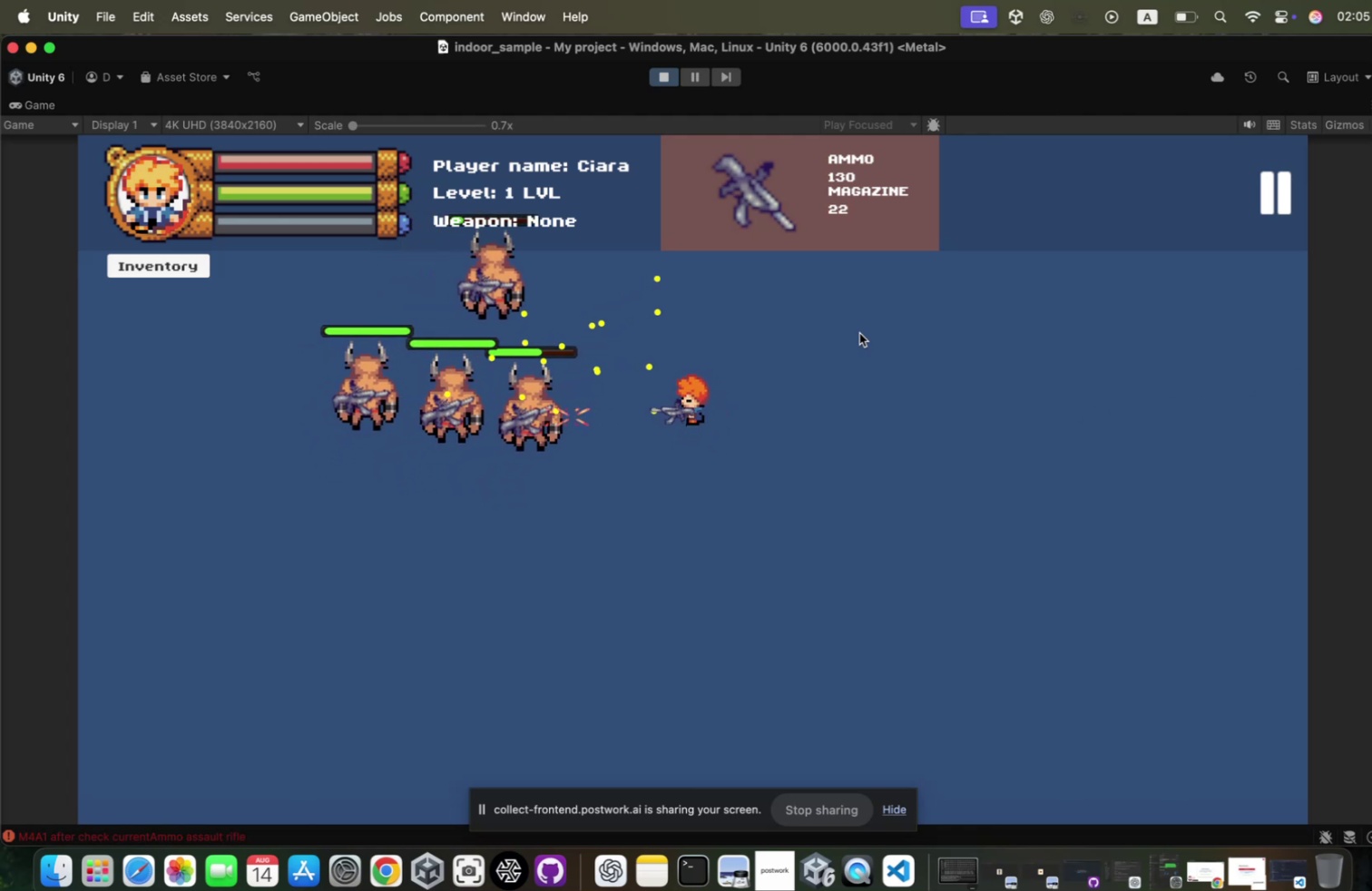 
hold_key(key=D, duration=0.62)
 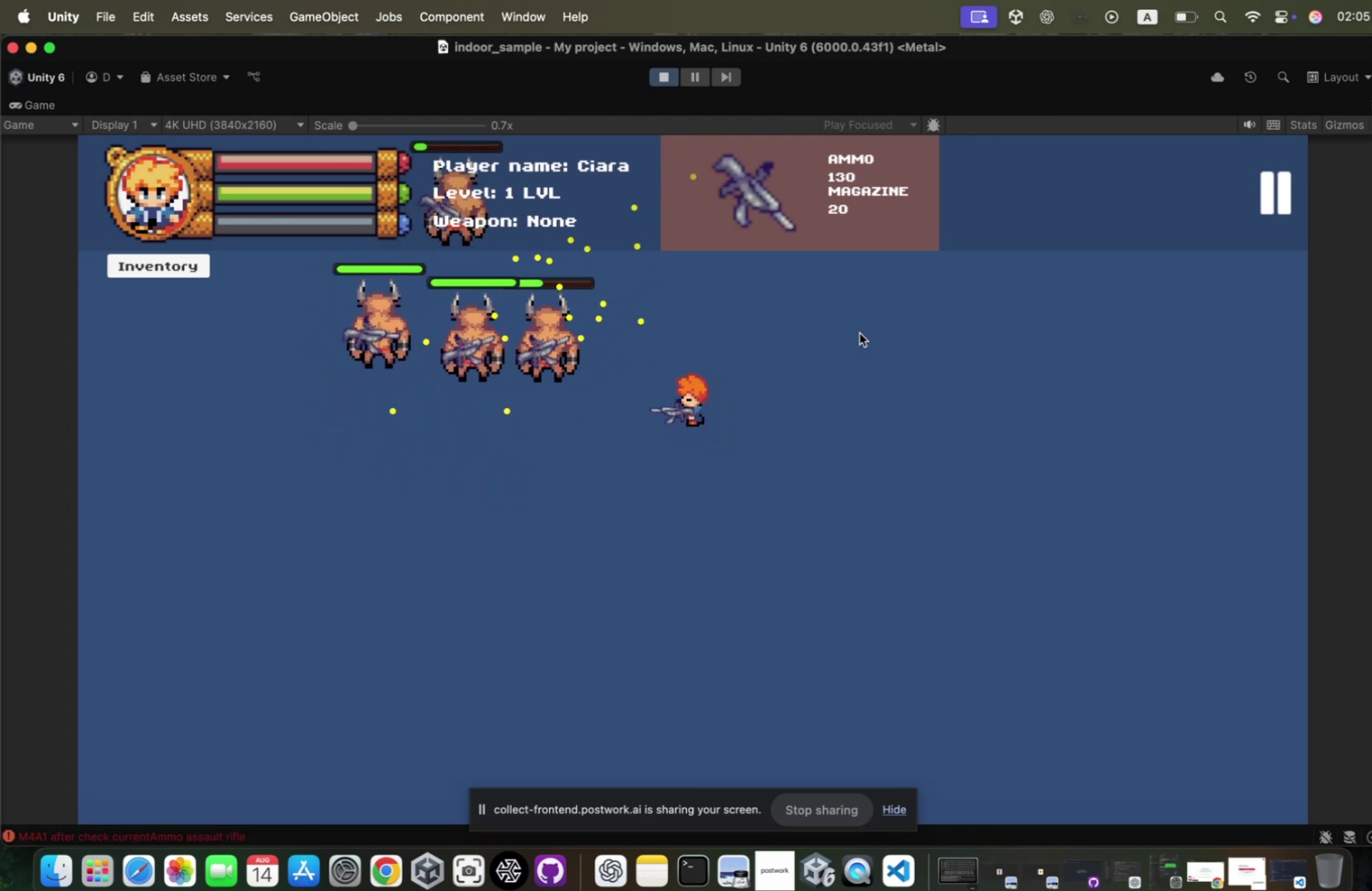 
triple_click([851, 329])
 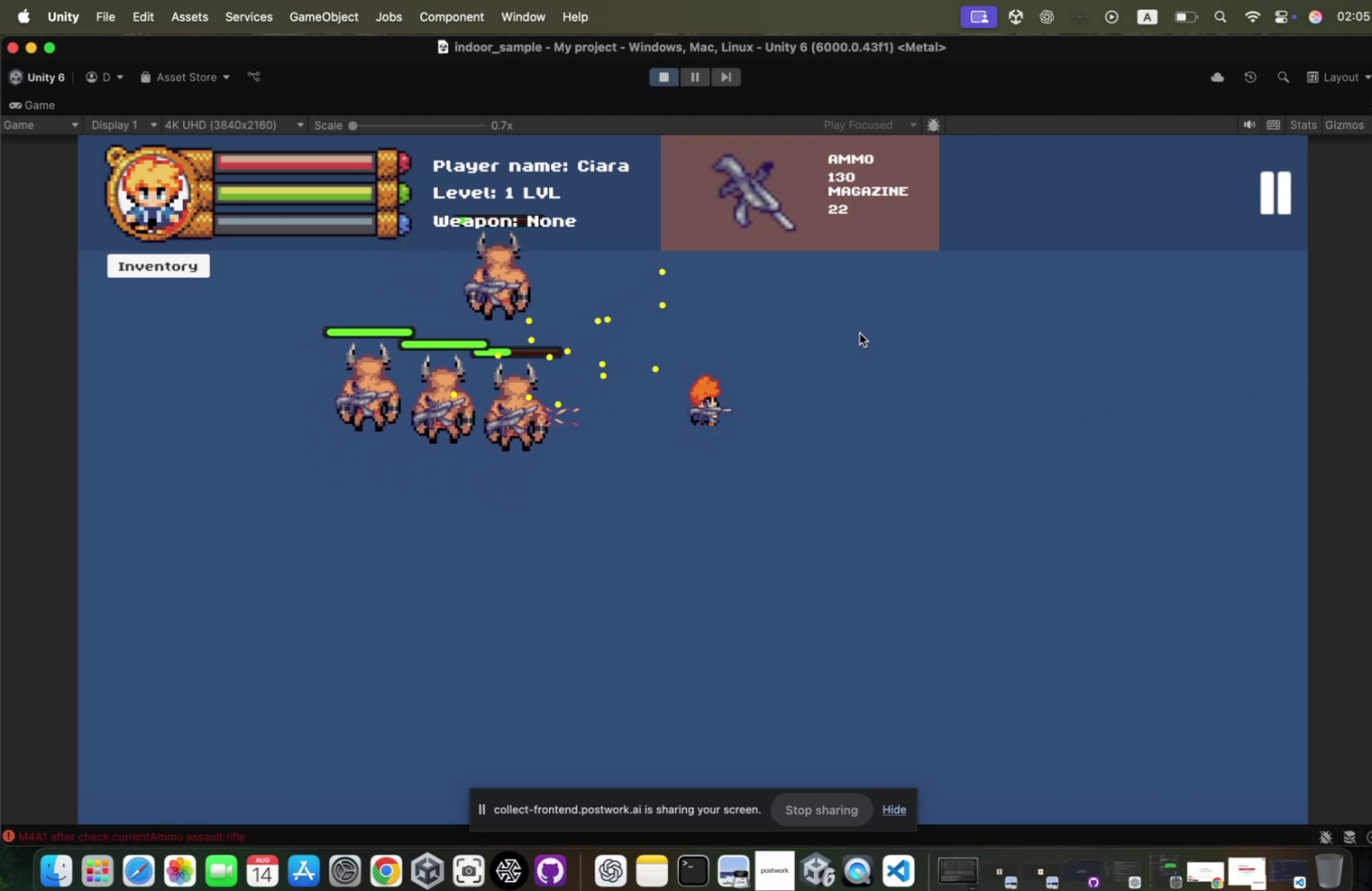 
hold_key(key=S, duration=0.48)
 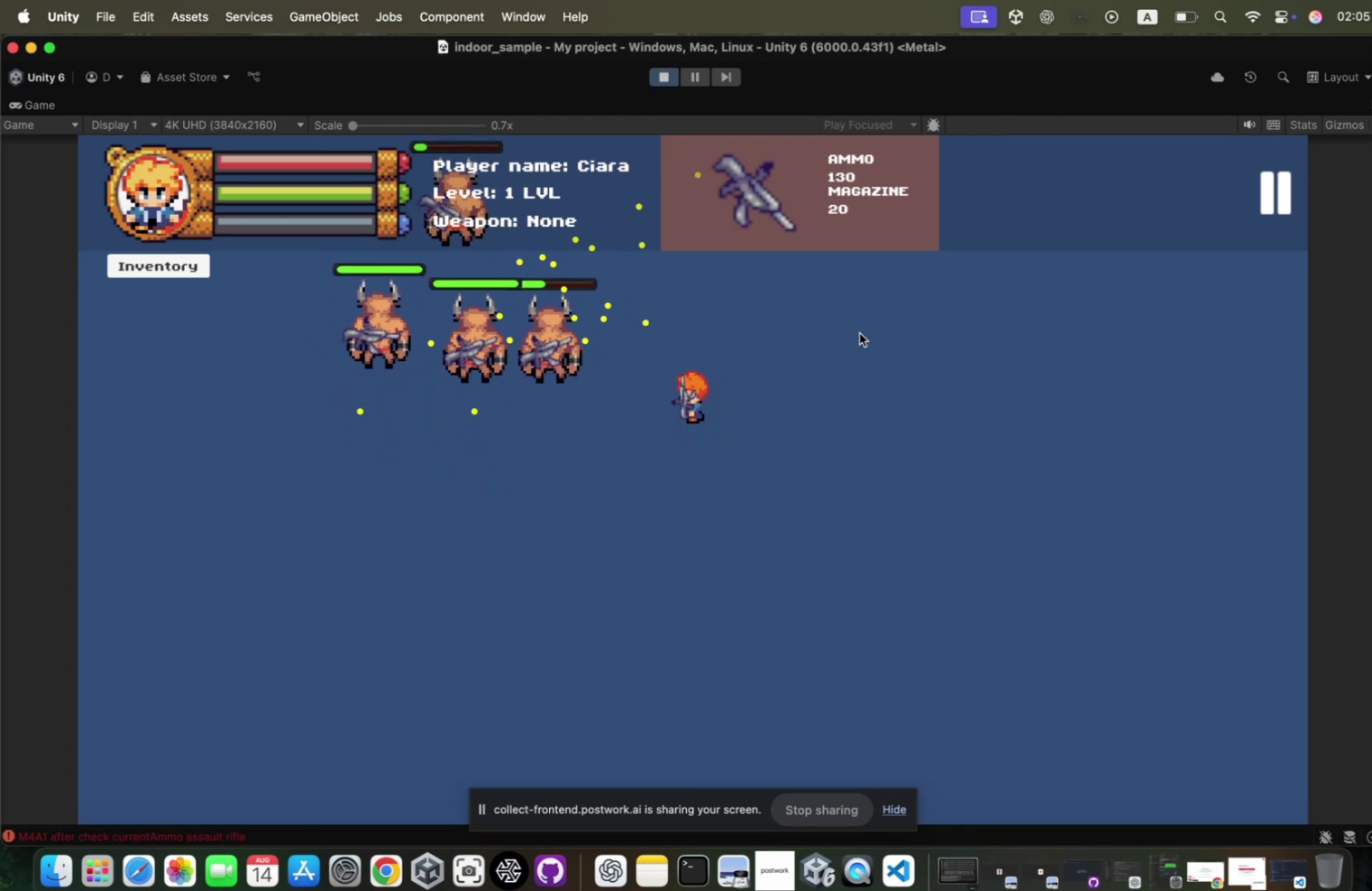 
key(A)
 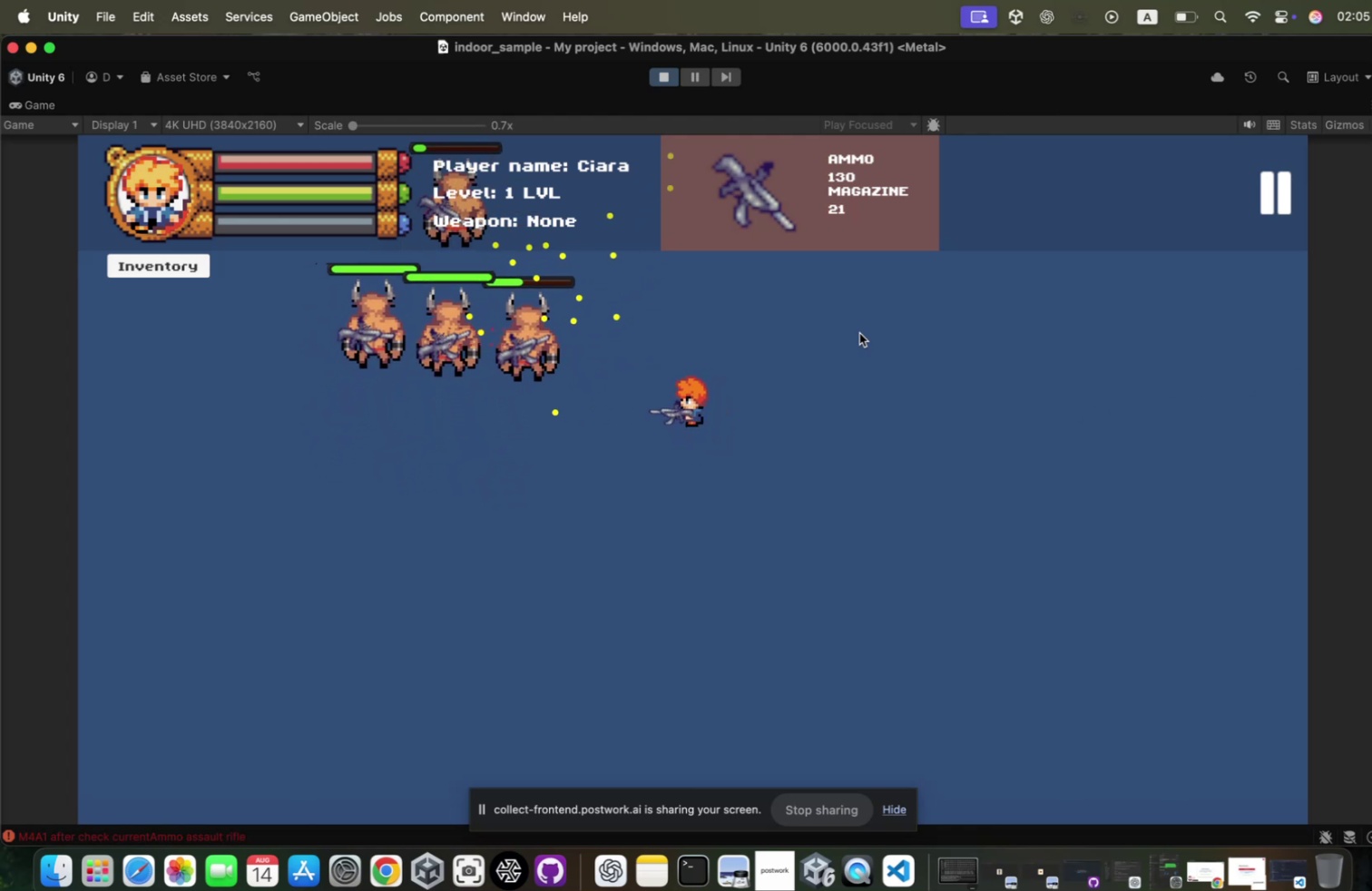 
double_click([851, 329])
 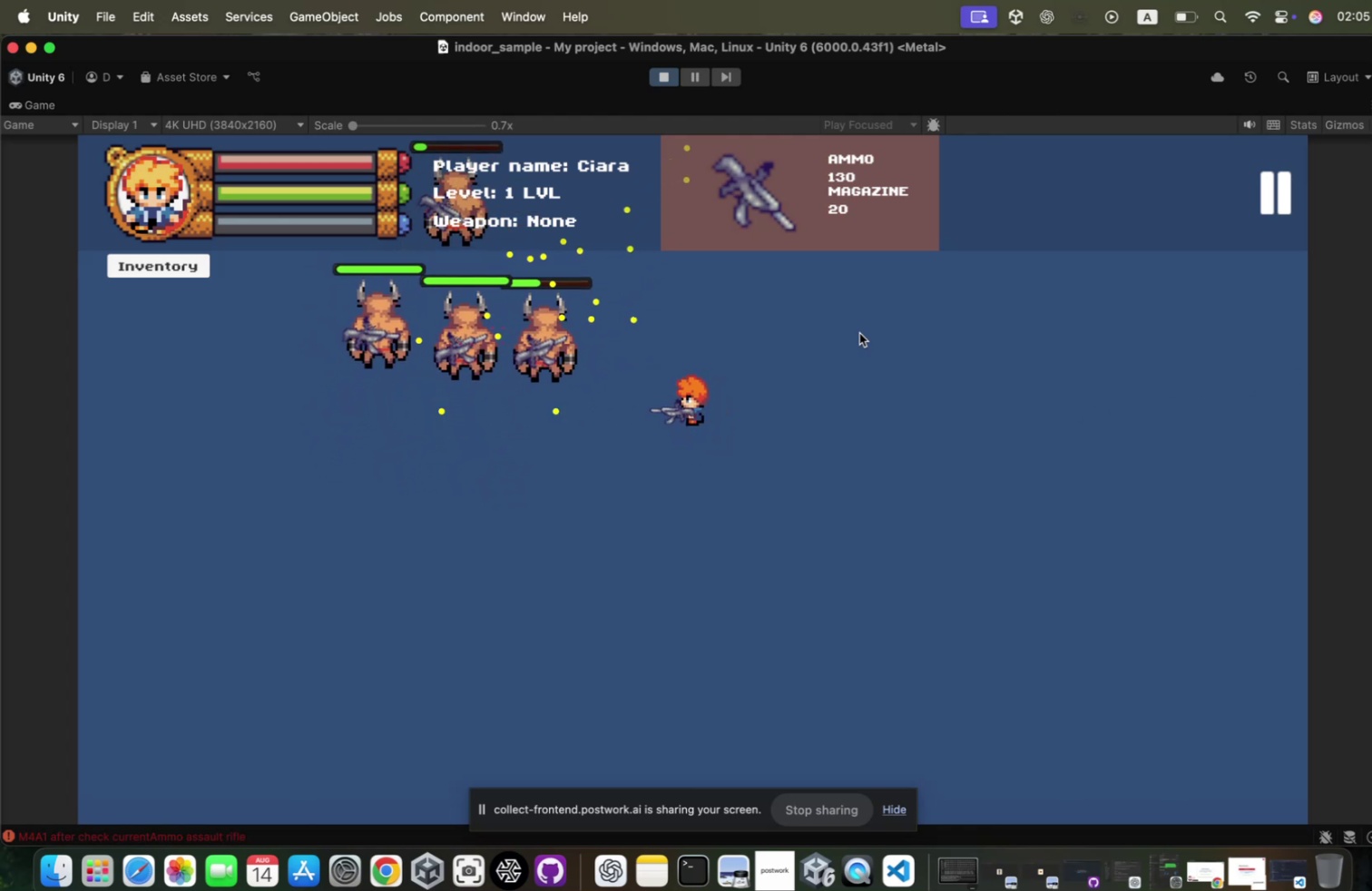 
type(wa)
 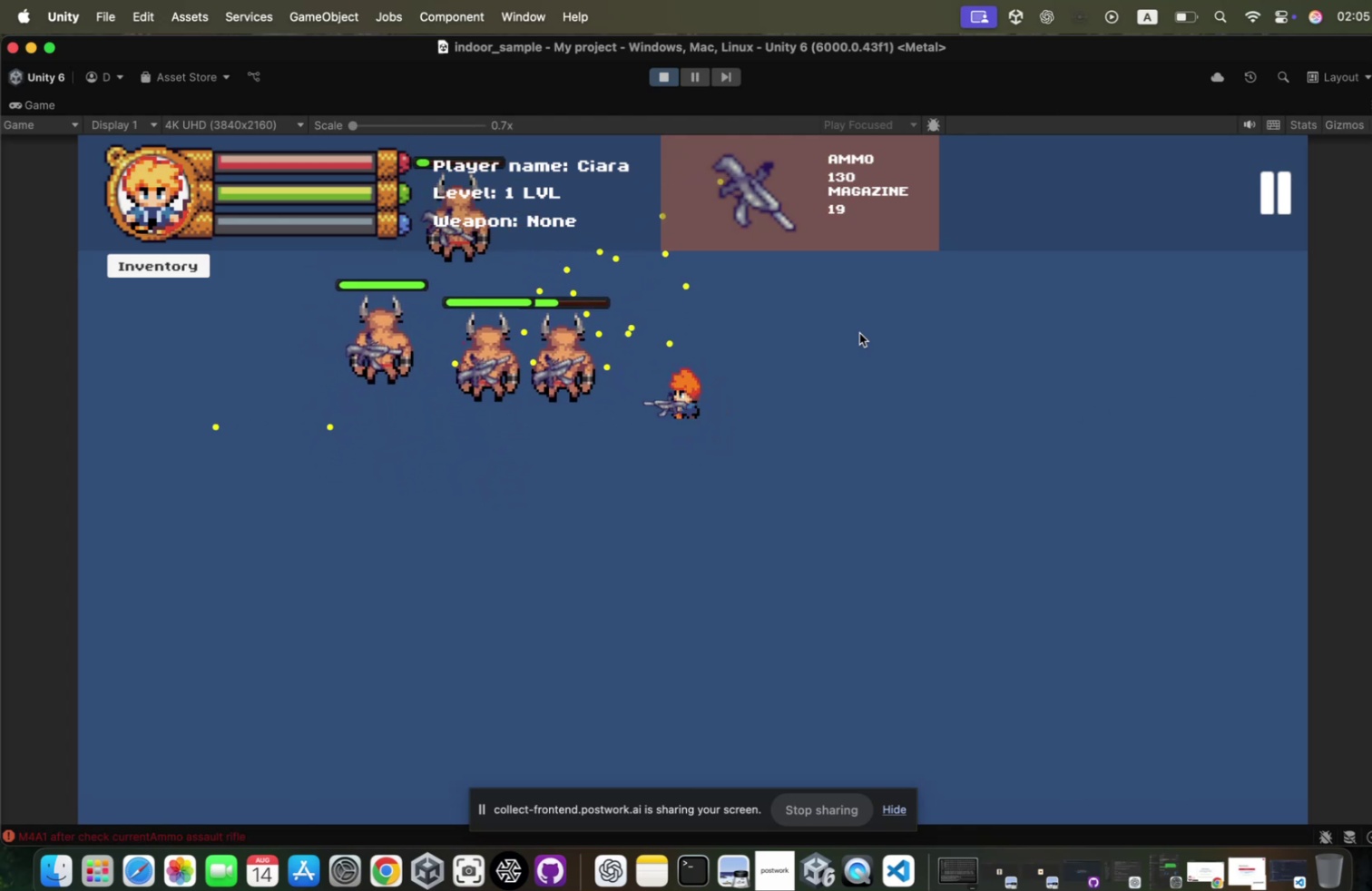 
left_click([851, 329])
 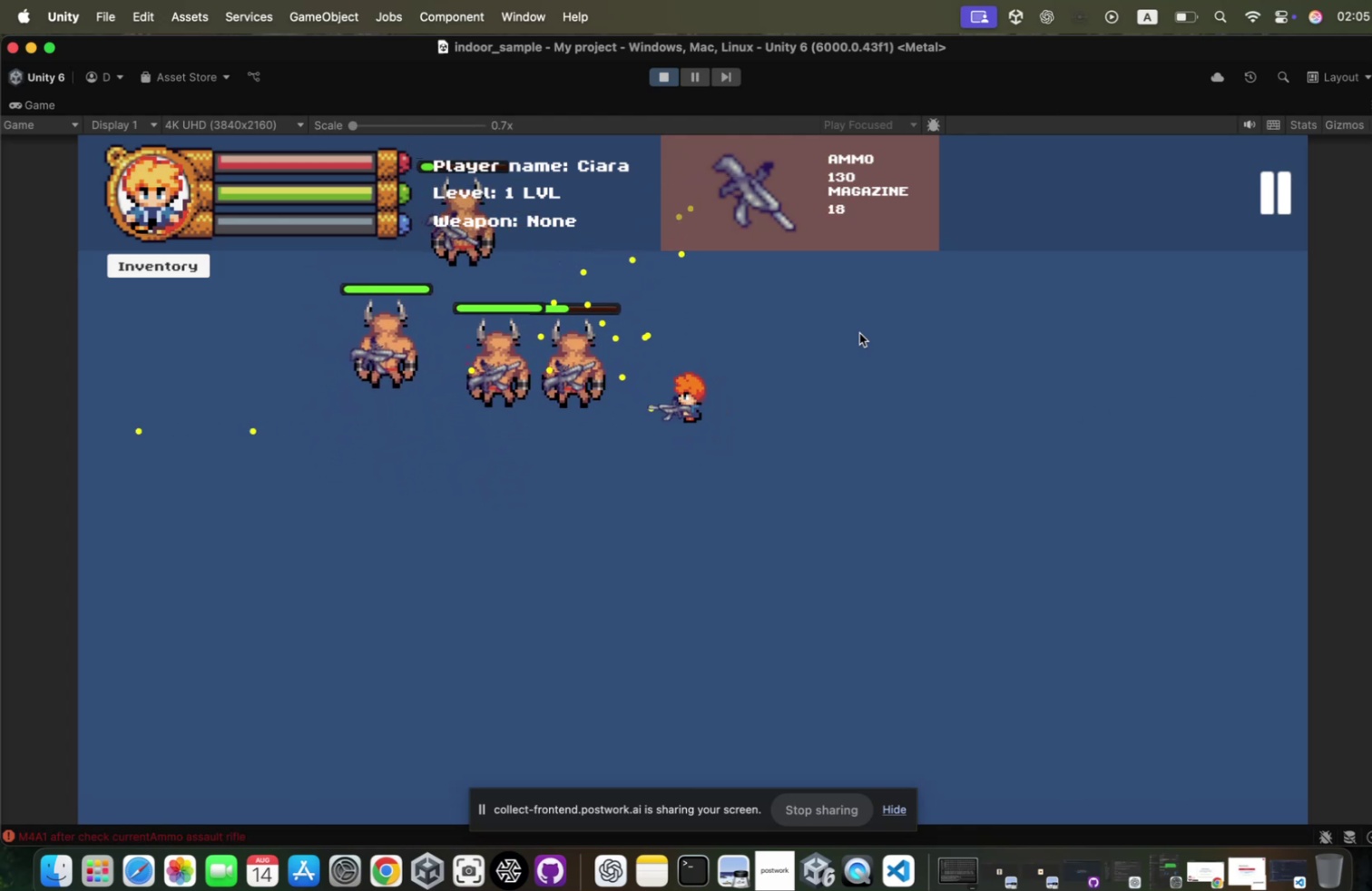 
left_click([851, 329])
 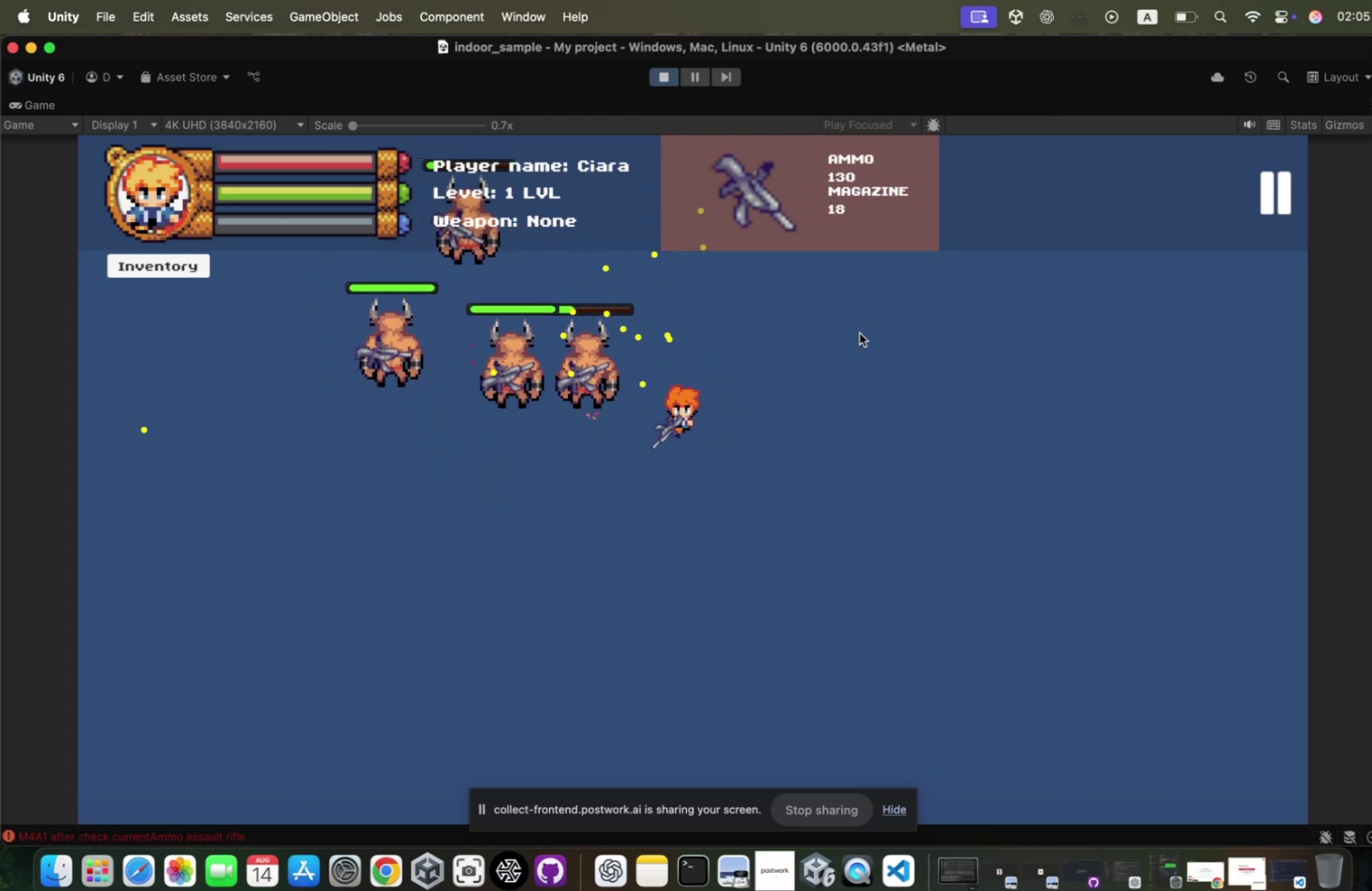 
hold_key(key=A, duration=1.08)
 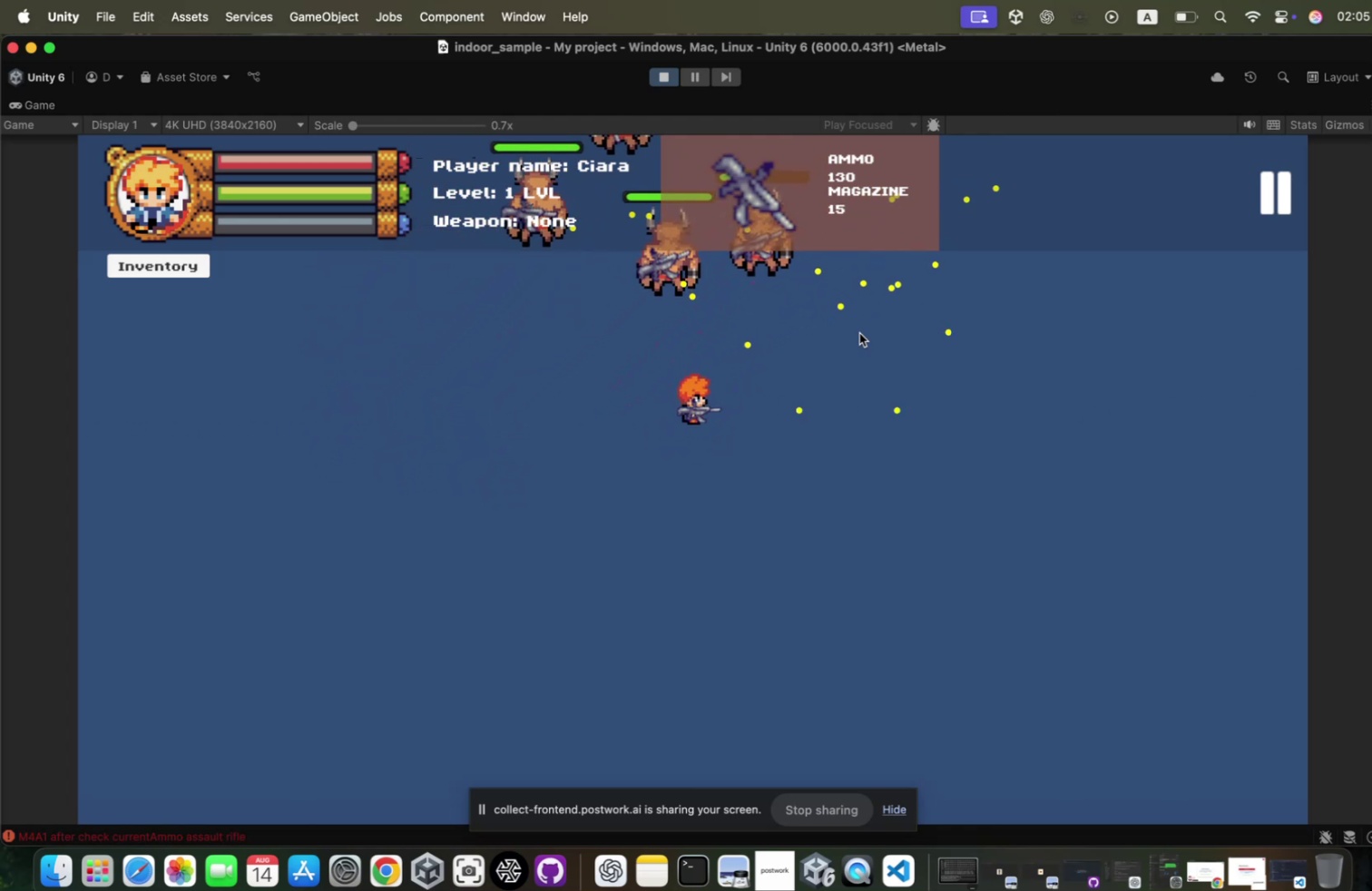 
hold_key(key=S, duration=0.99)
 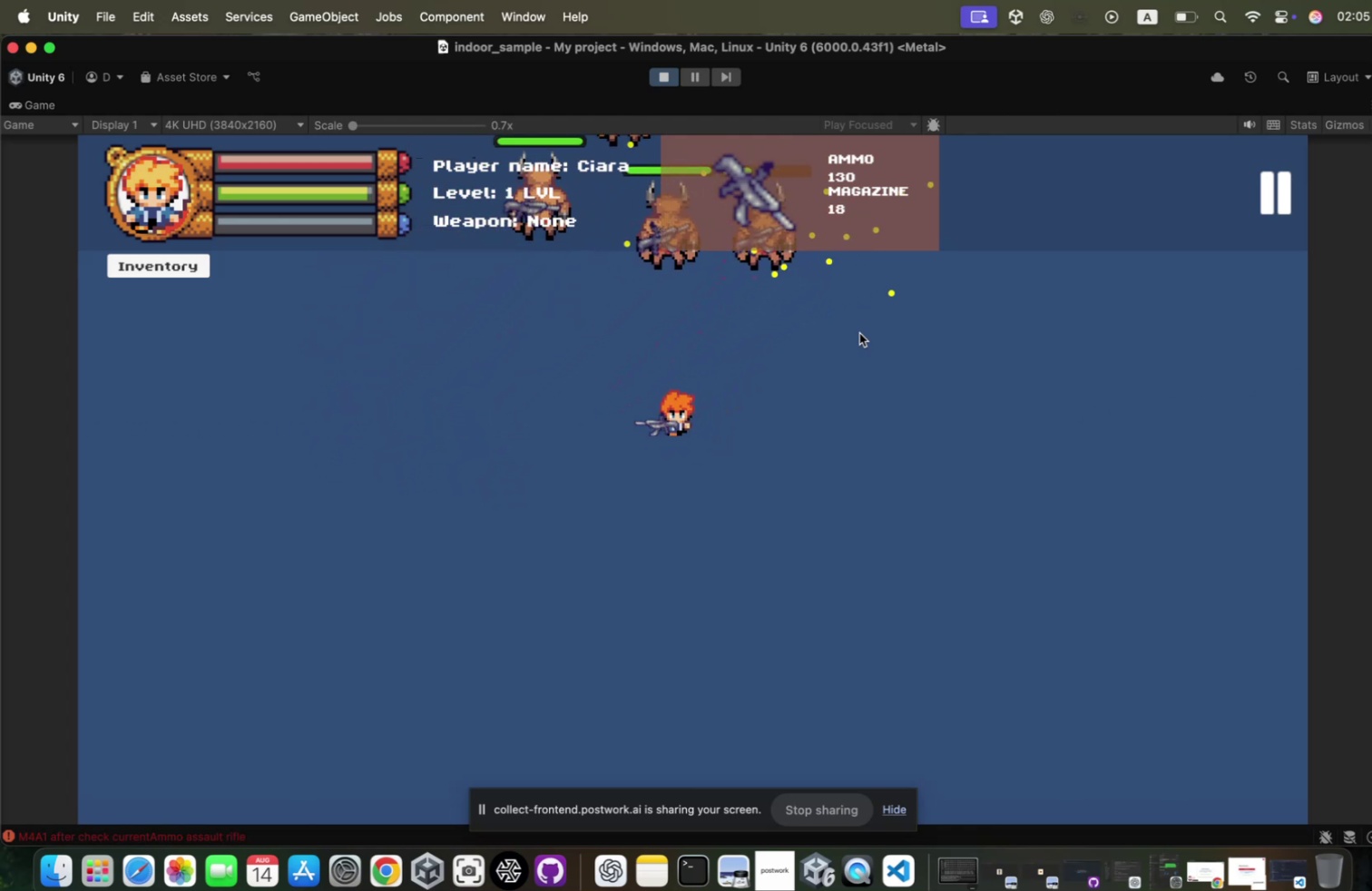 
type(dw)
 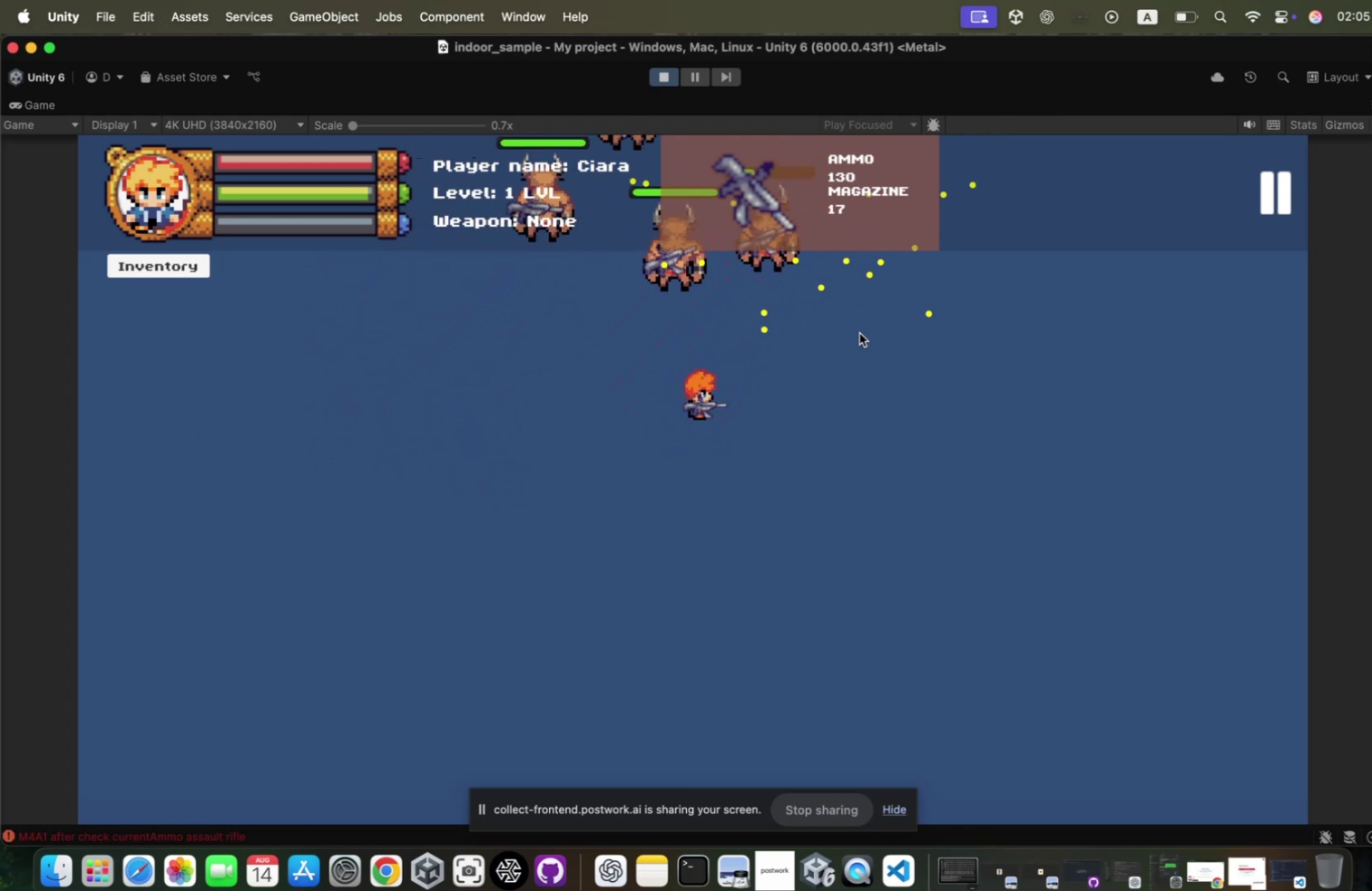 
double_click([851, 329])
 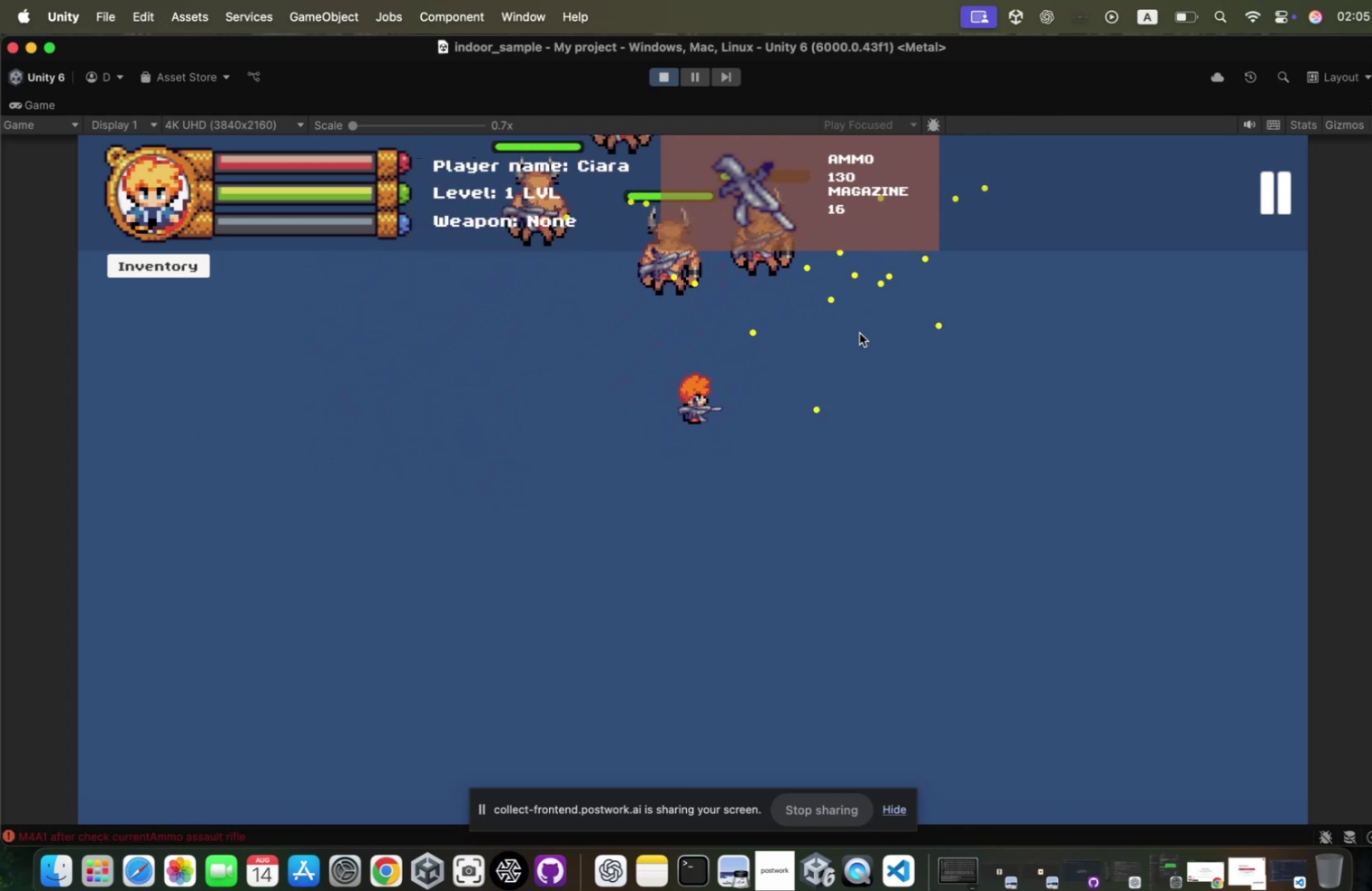 
triple_click([851, 329])
 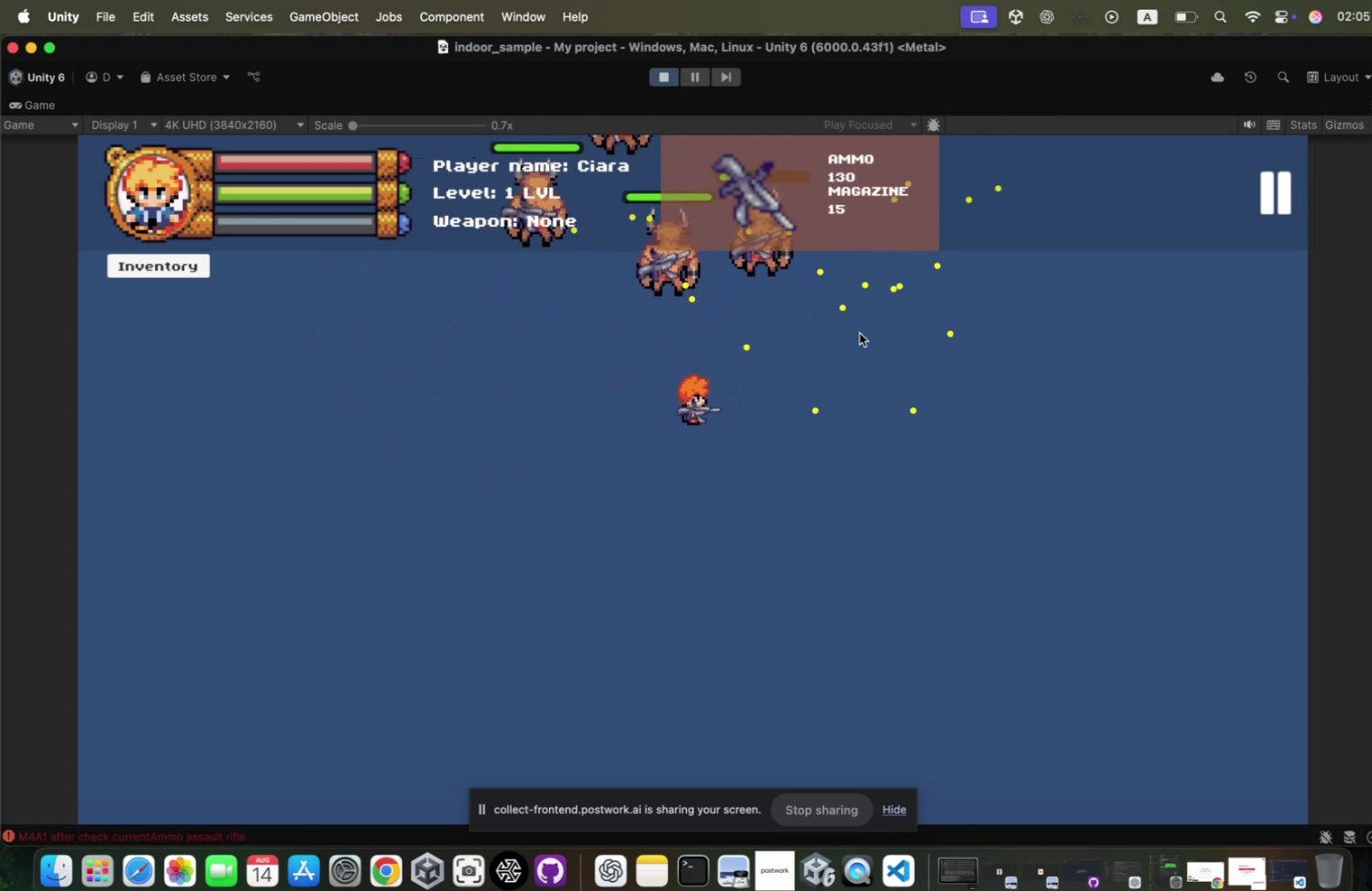 
key(W)
 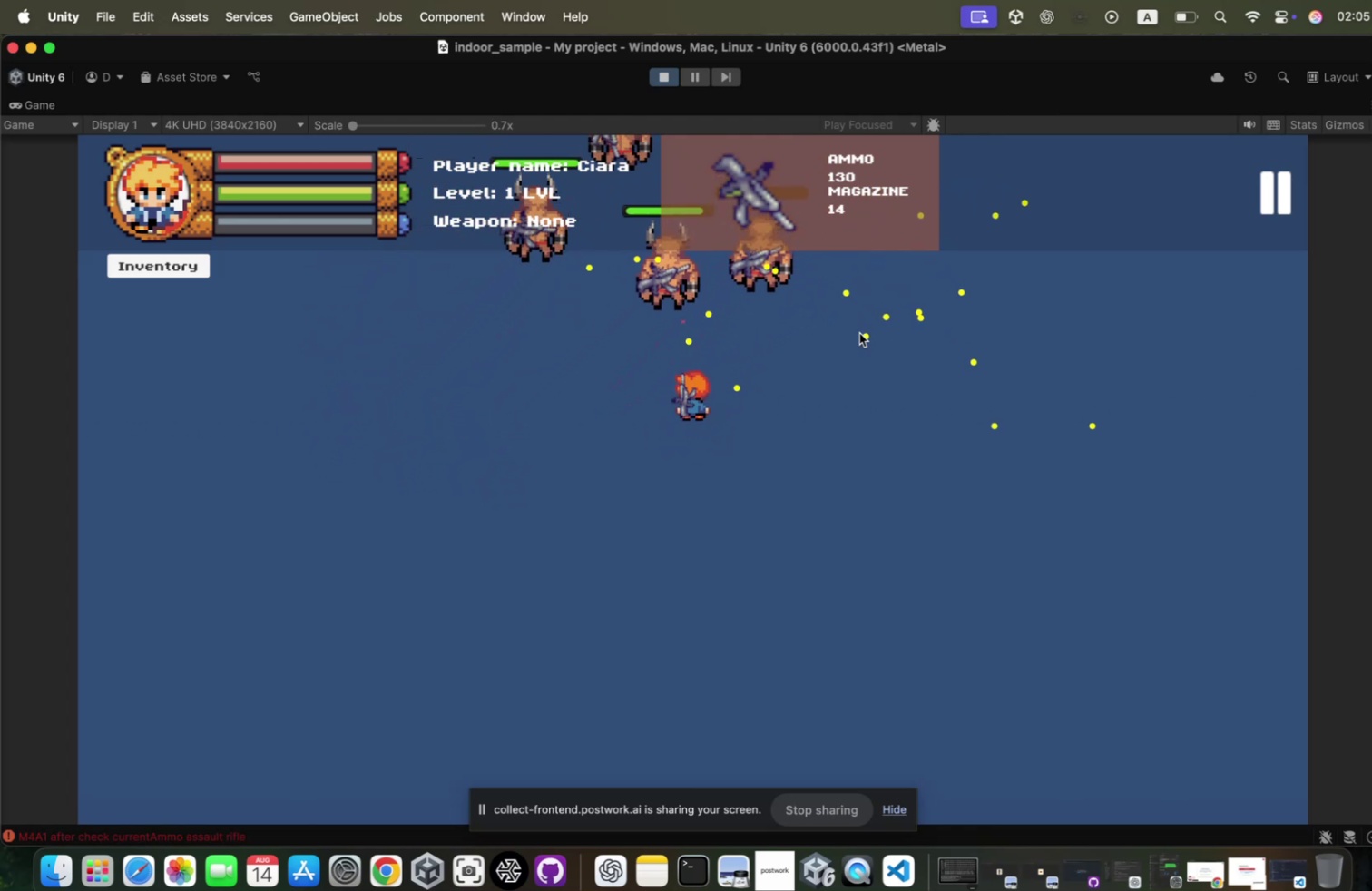 
double_click([851, 329])
 